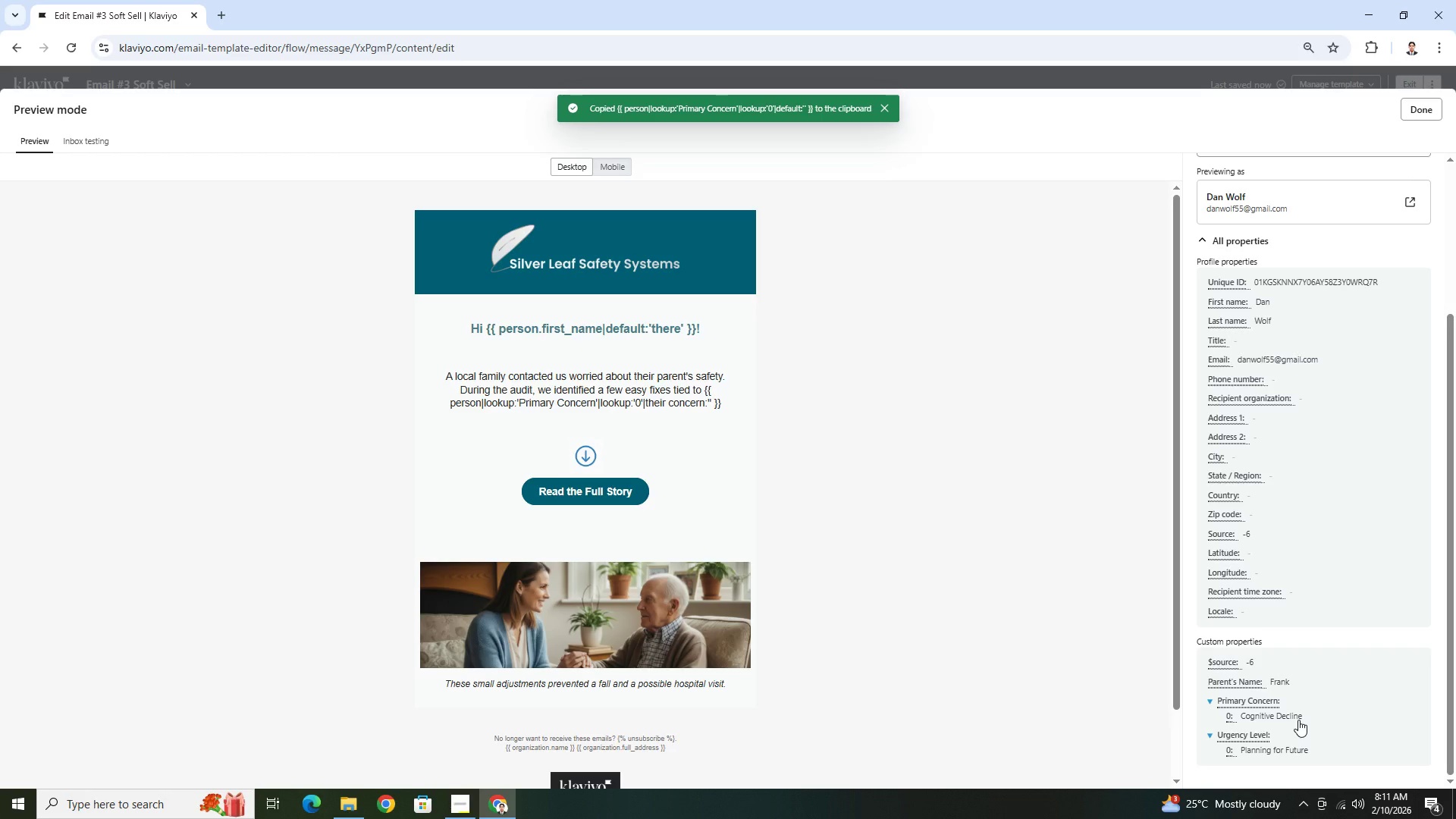 
left_click([1432, 124])
 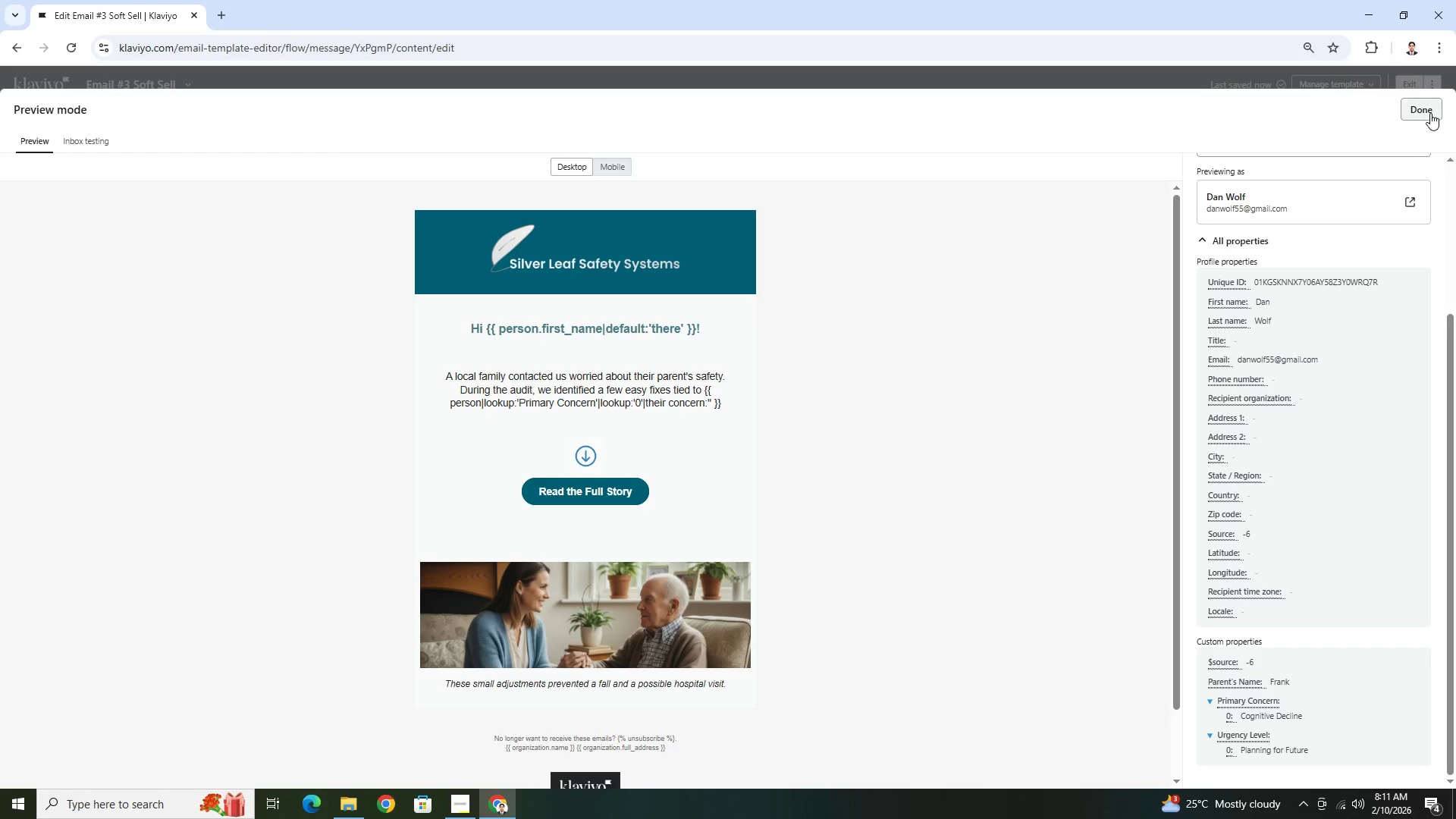 
left_click([1430, 113])
 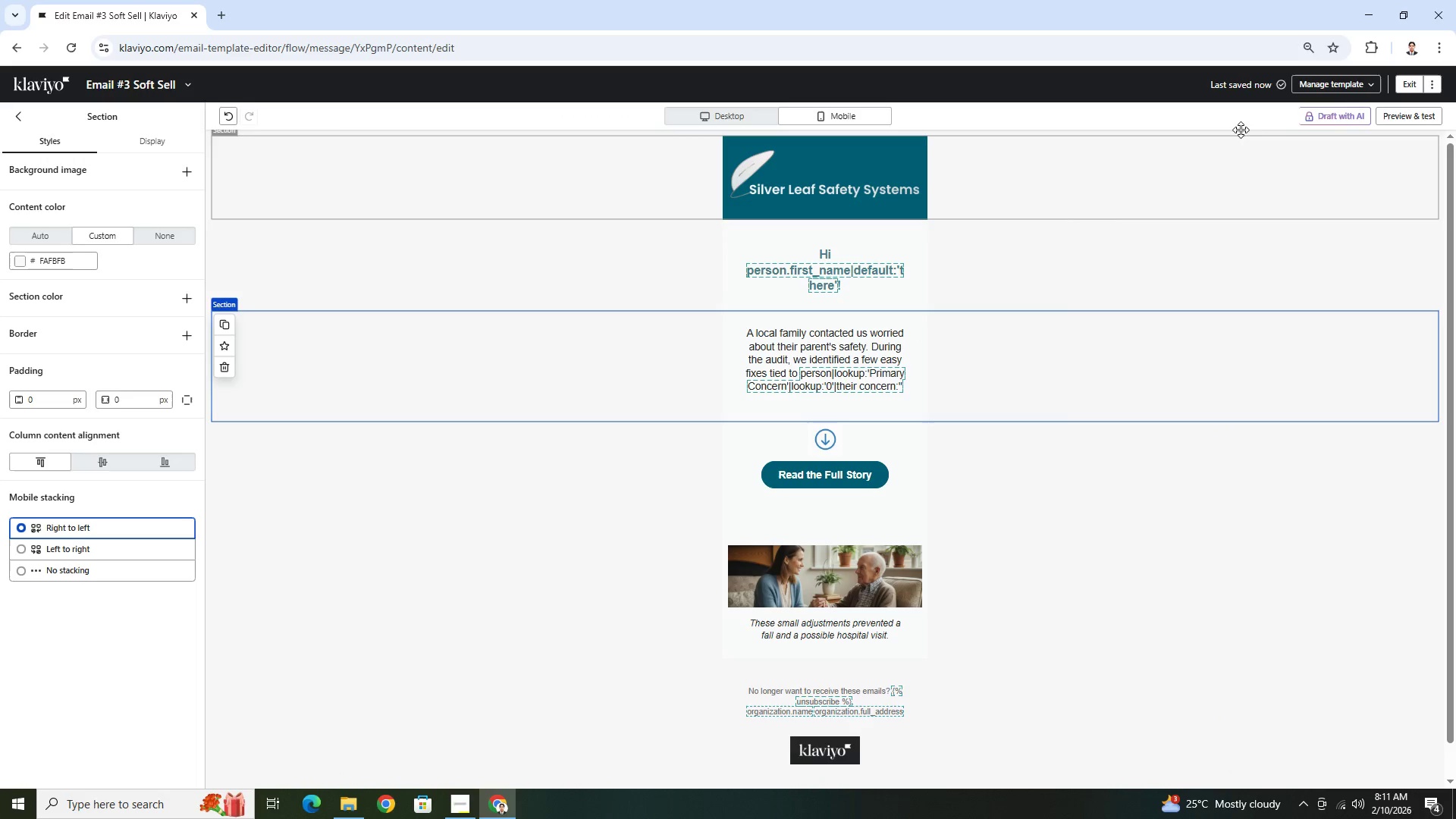 
left_click([1404, 119])
 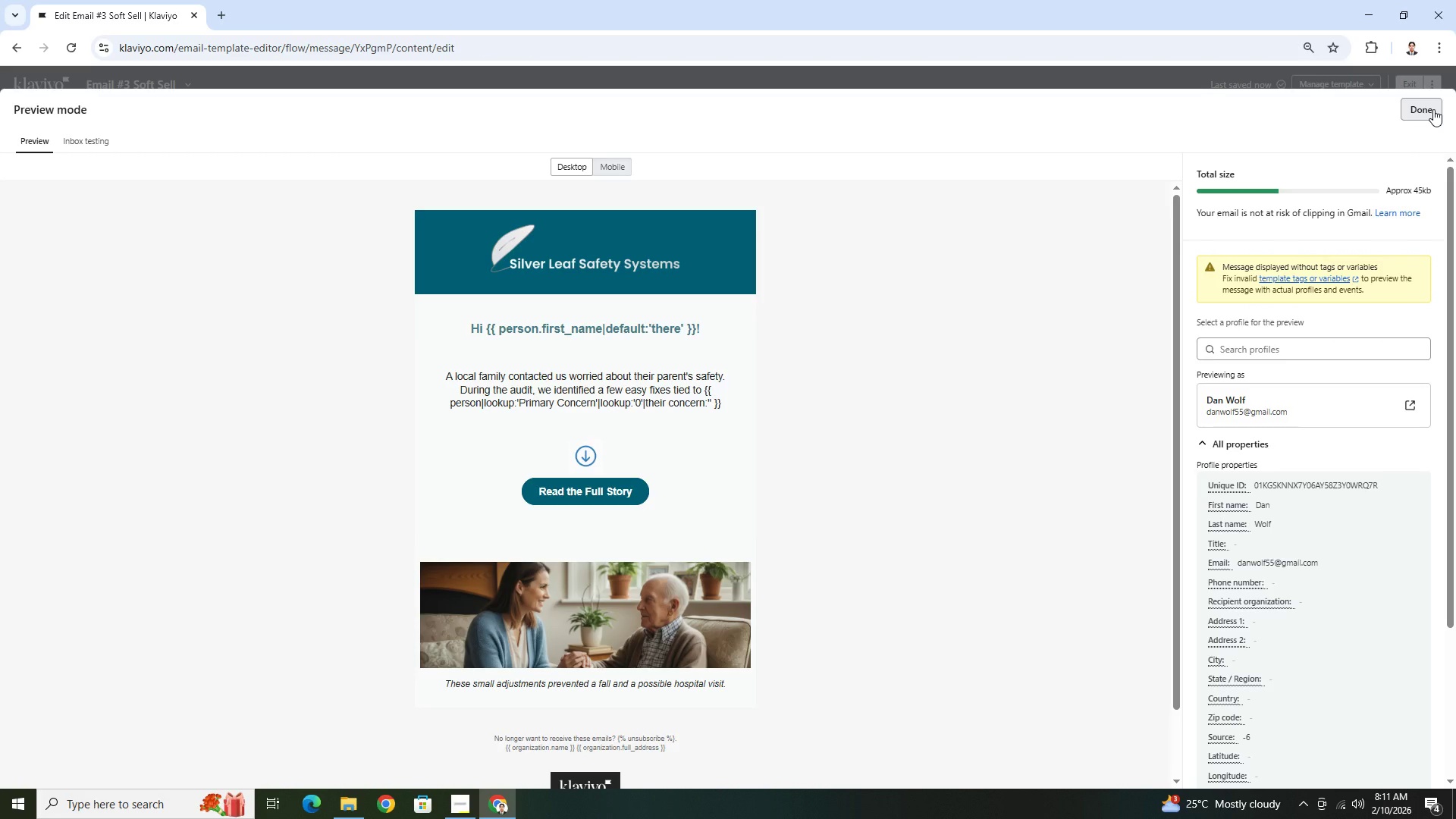 
wait(14.67)
 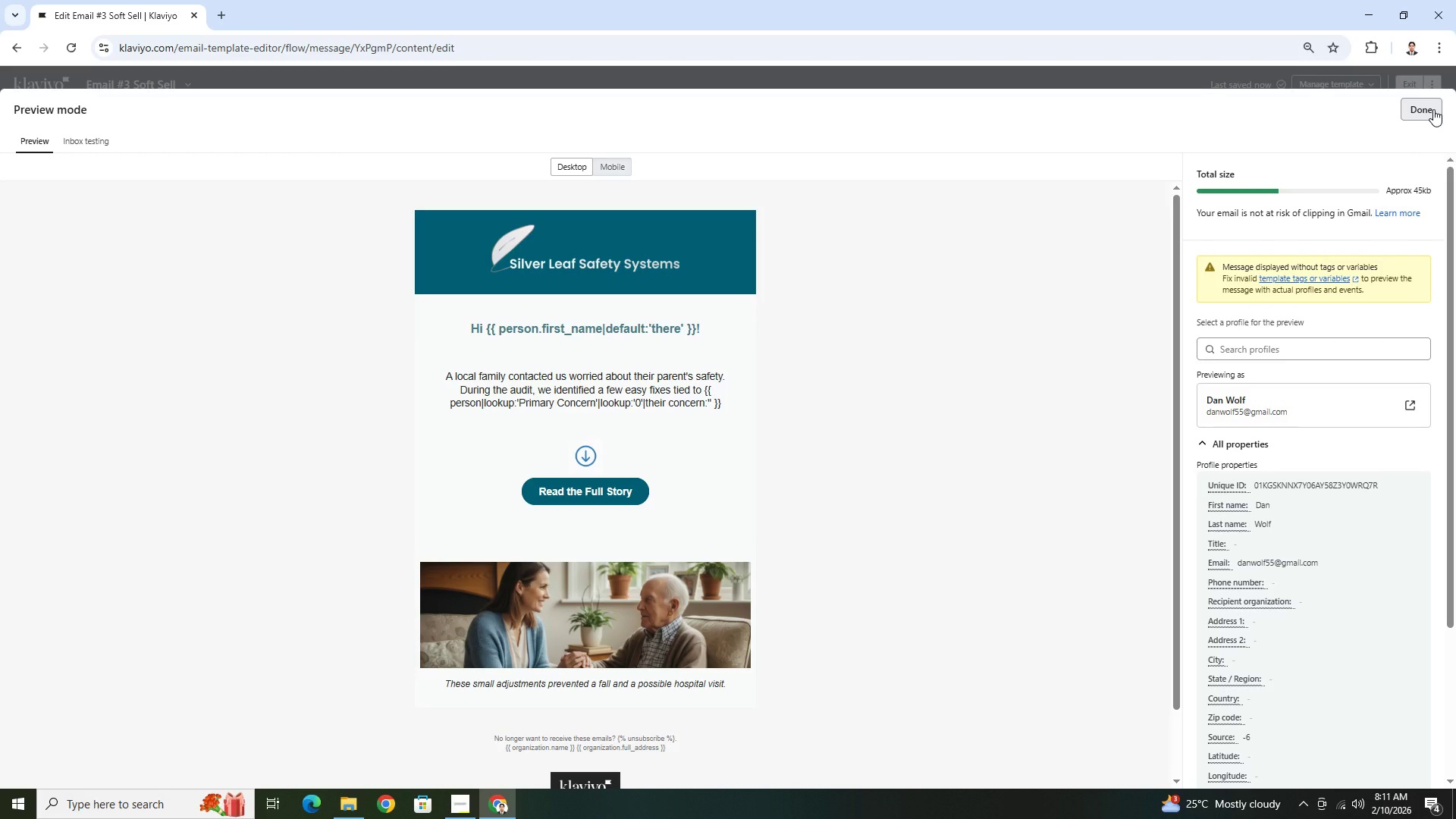 
left_click([1419, 118])
 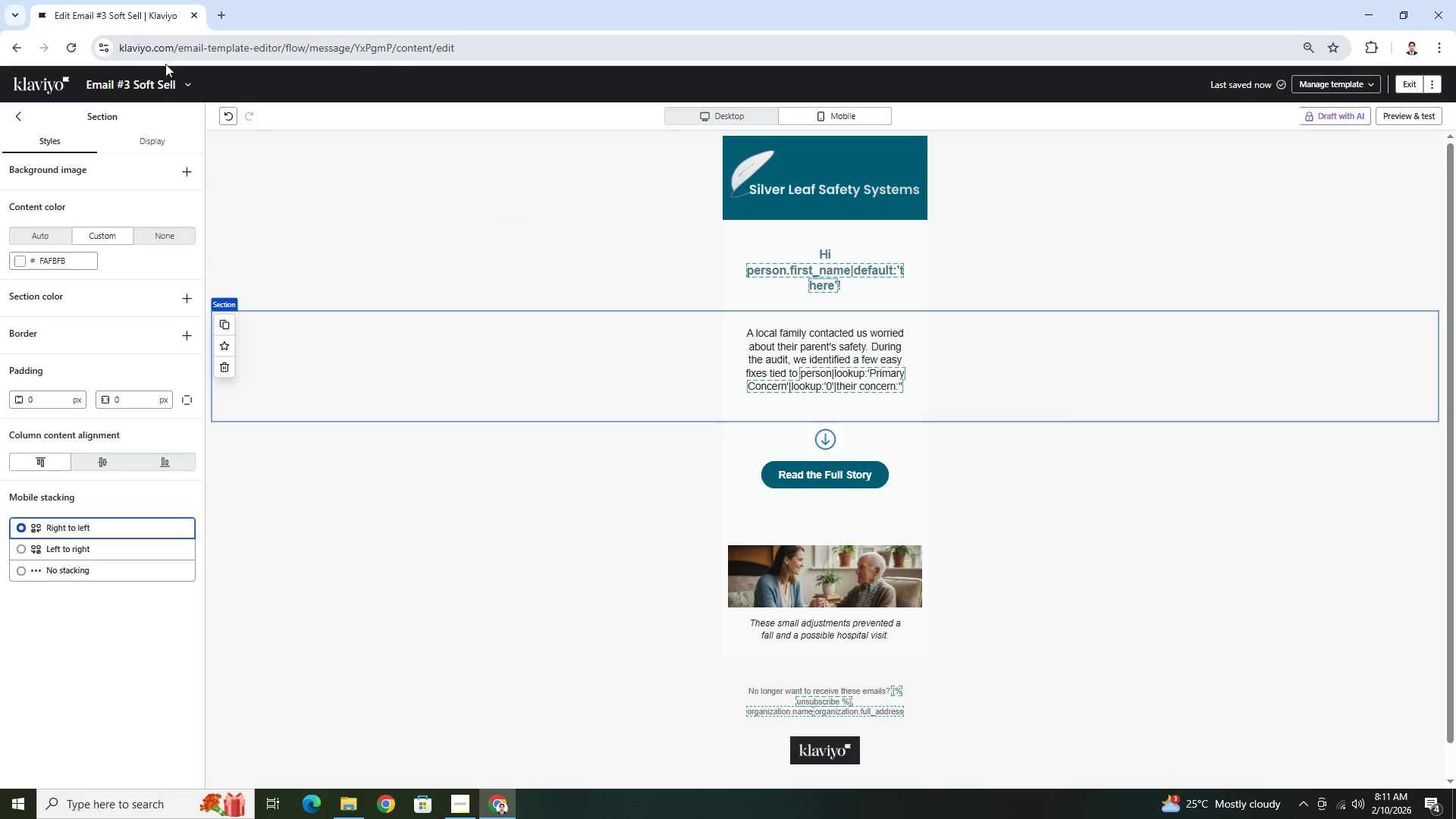 
left_click([221, 110])
 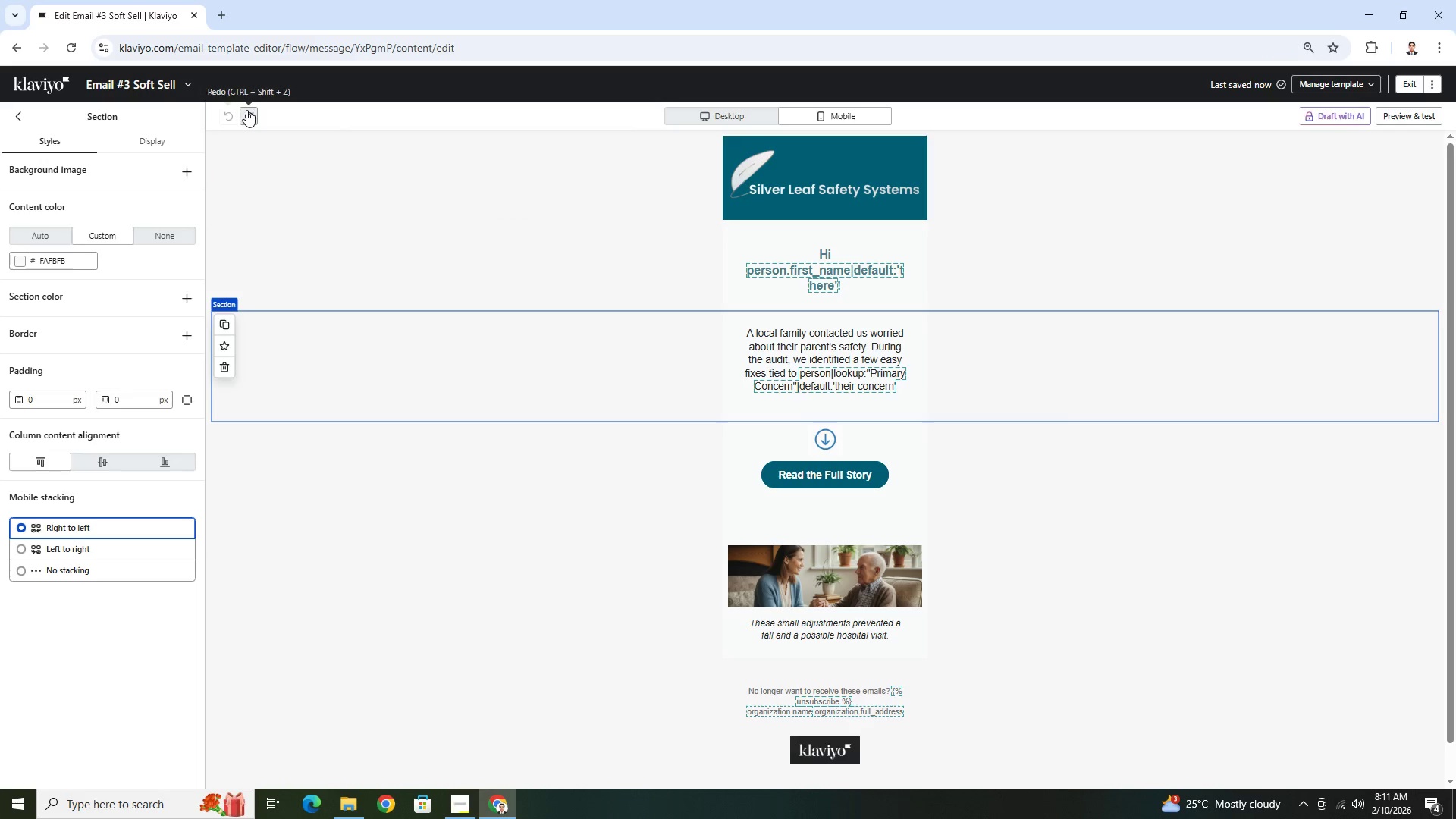 
left_click([249, 111])
 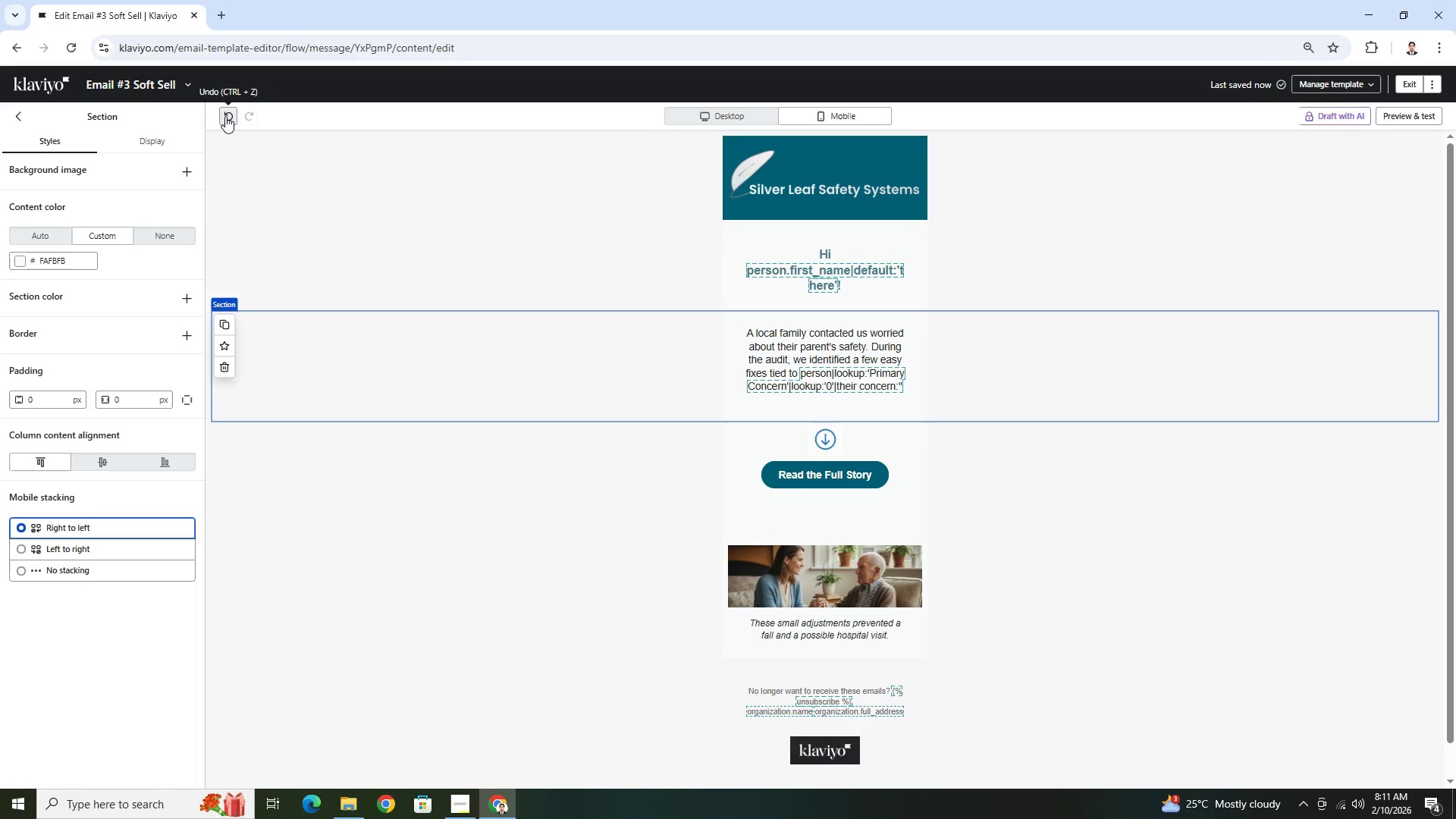 
left_click([225, 116])
 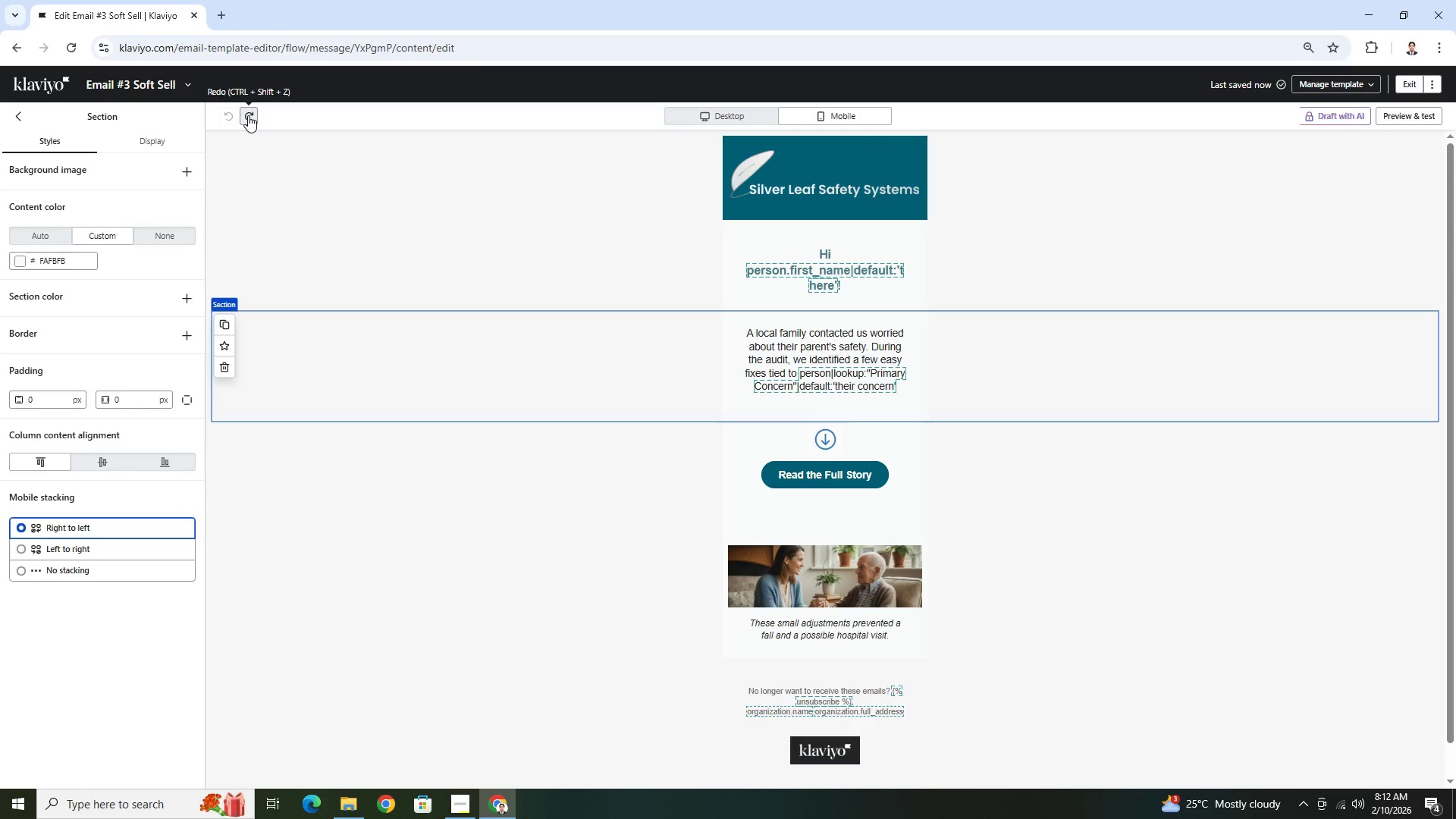 
left_click([248, 115])
 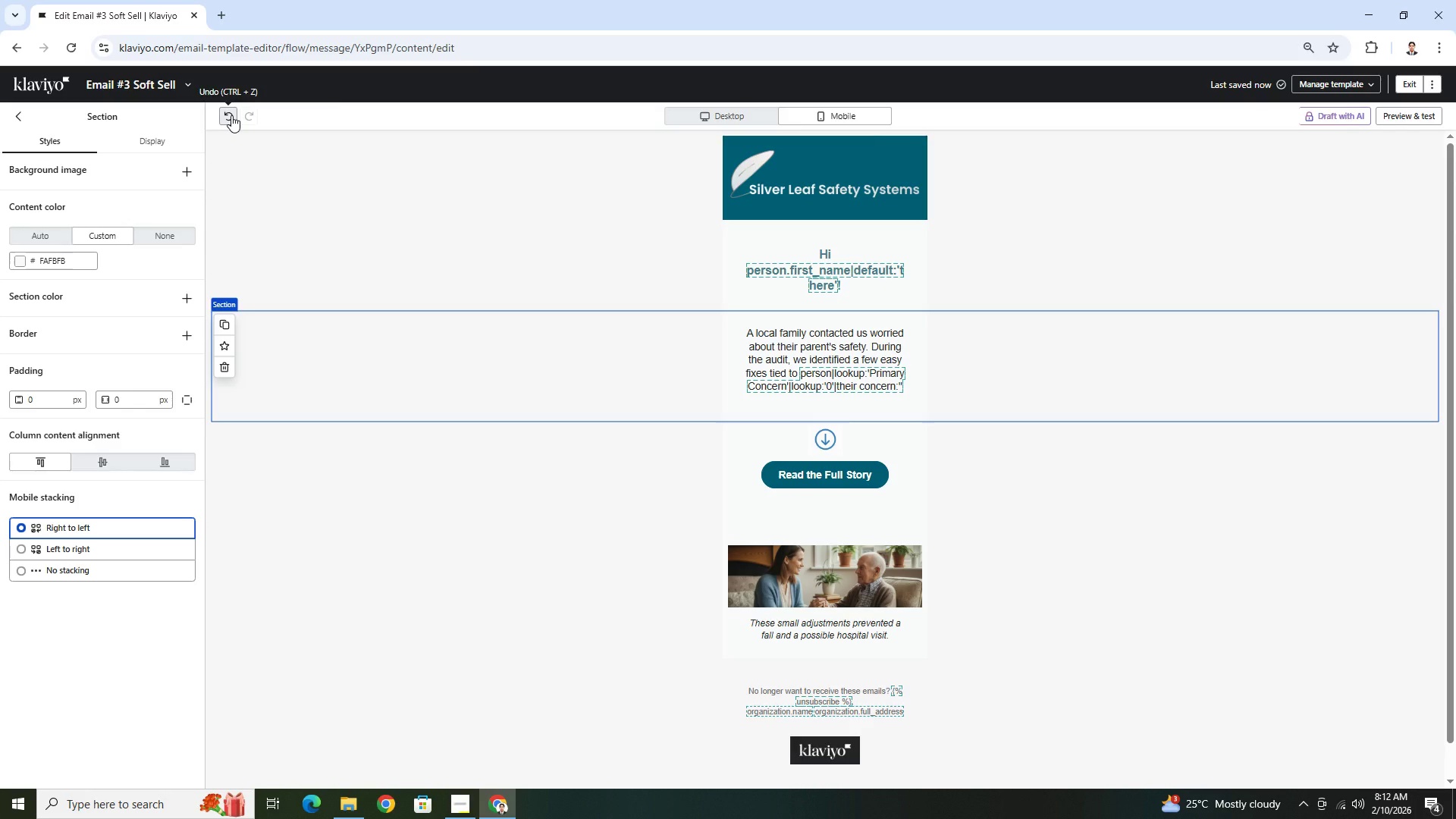 
left_click([231, 115])
 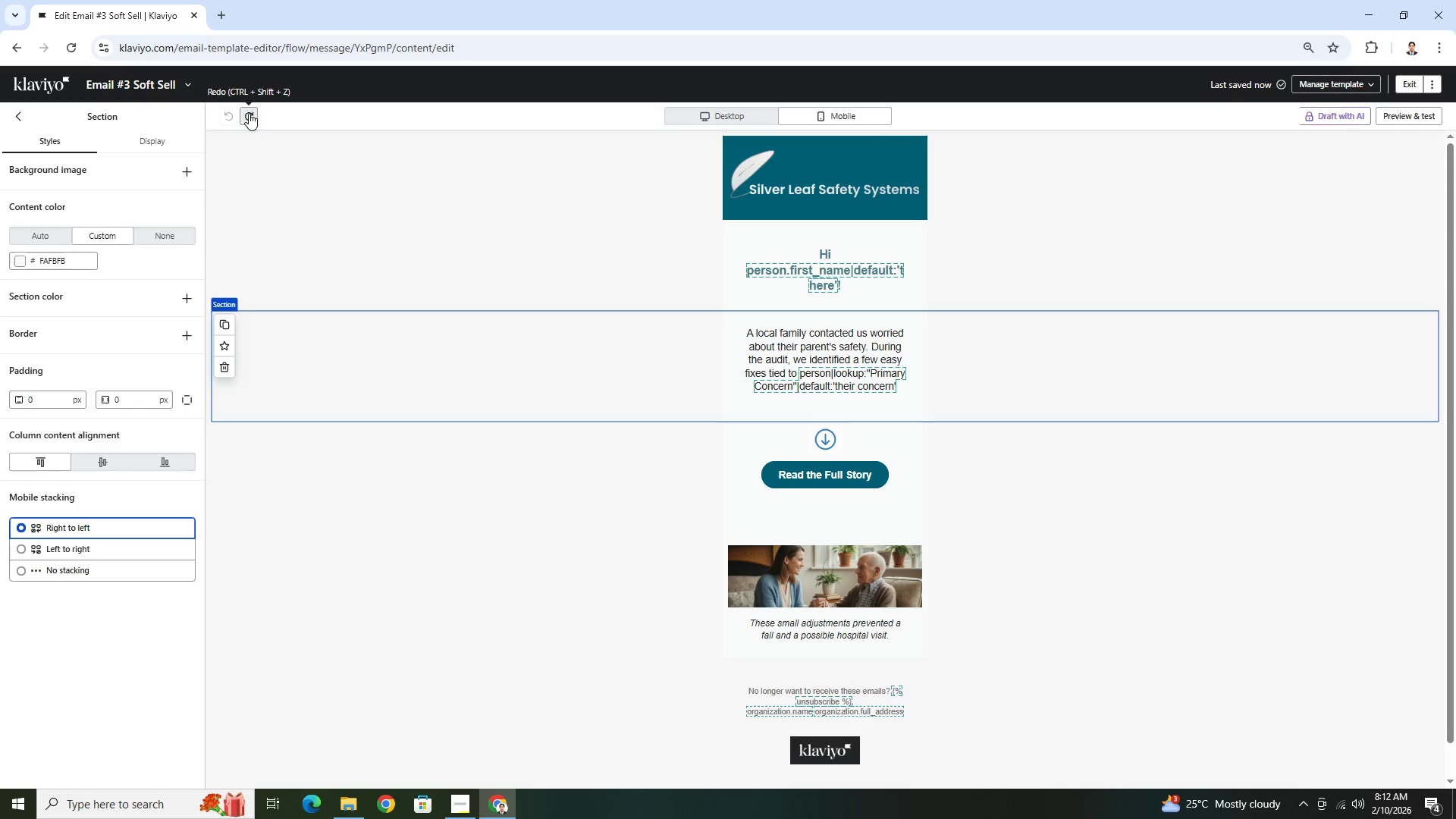 
left_click([253, 117])
 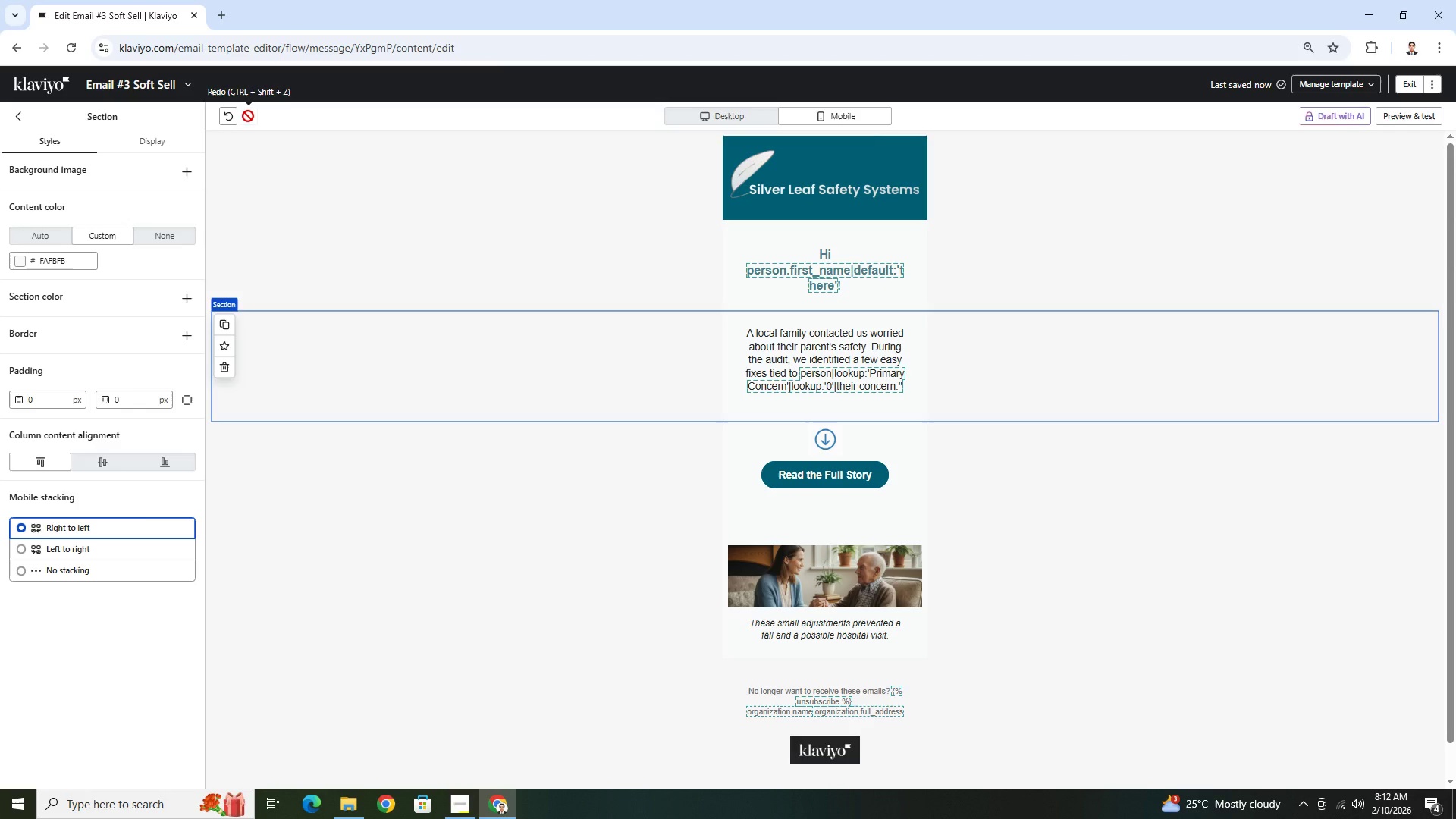 
left_click([233, 117])
 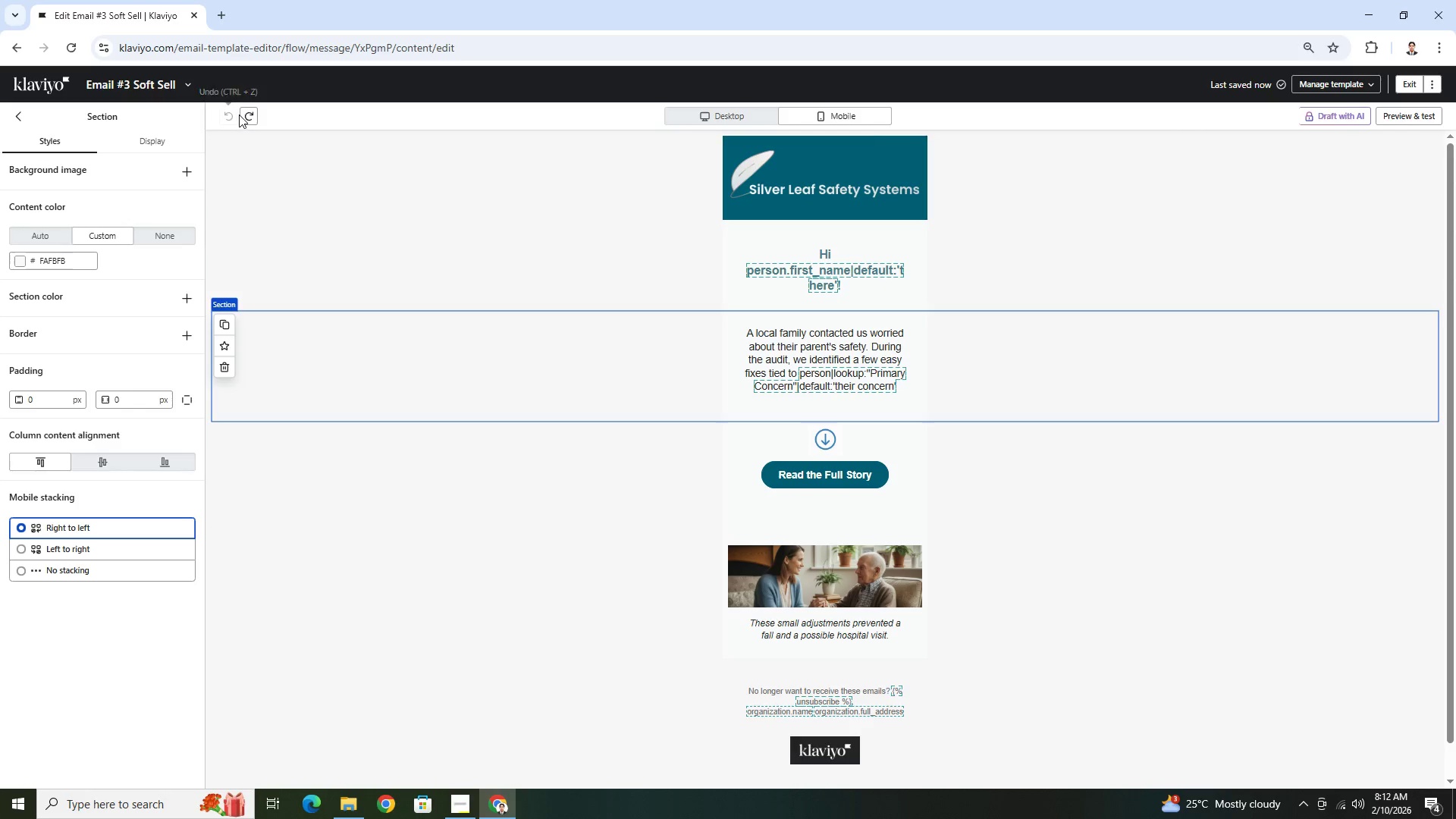 
left_click([244, 115])
 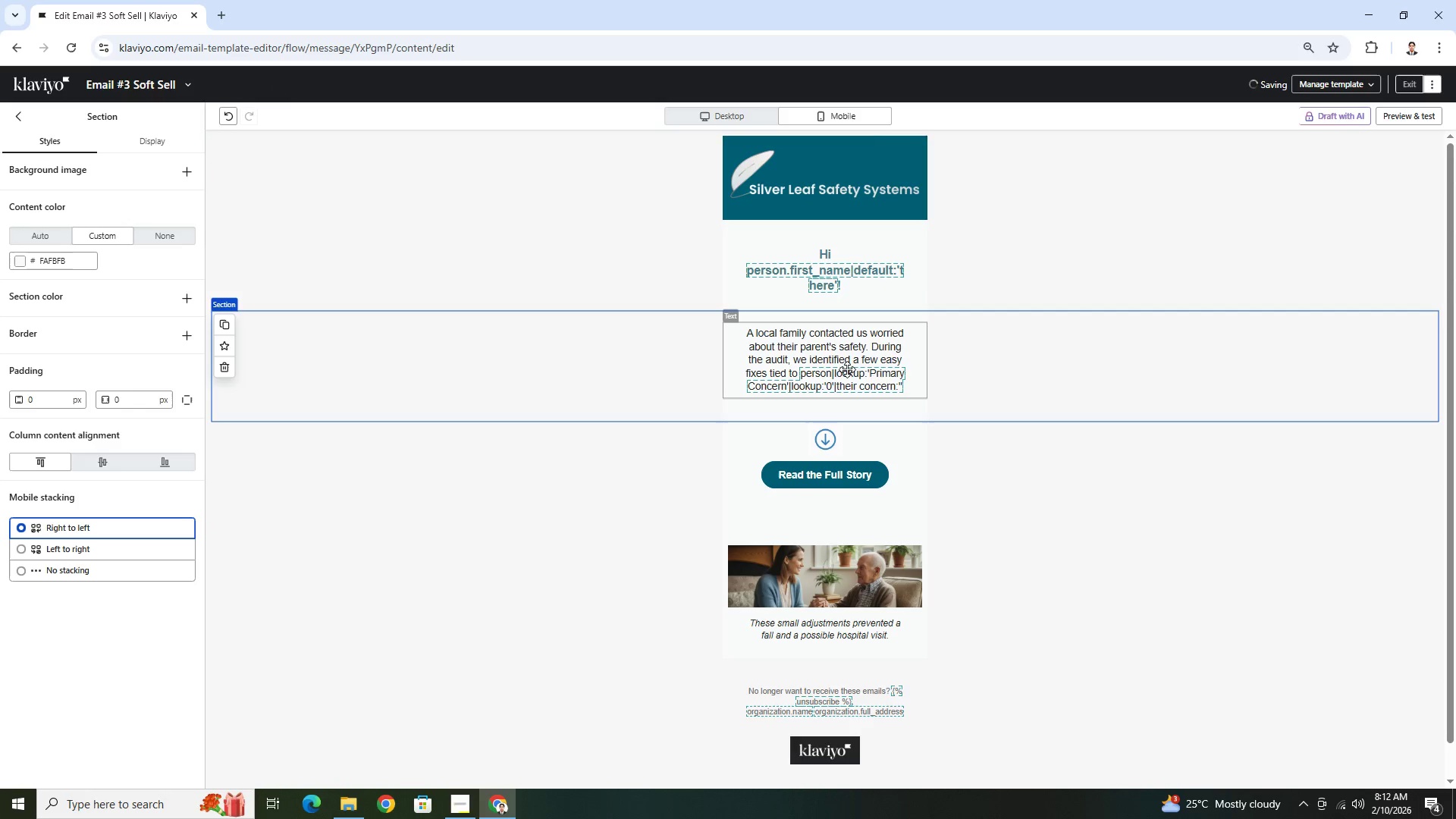 
left_click([850, 381])
 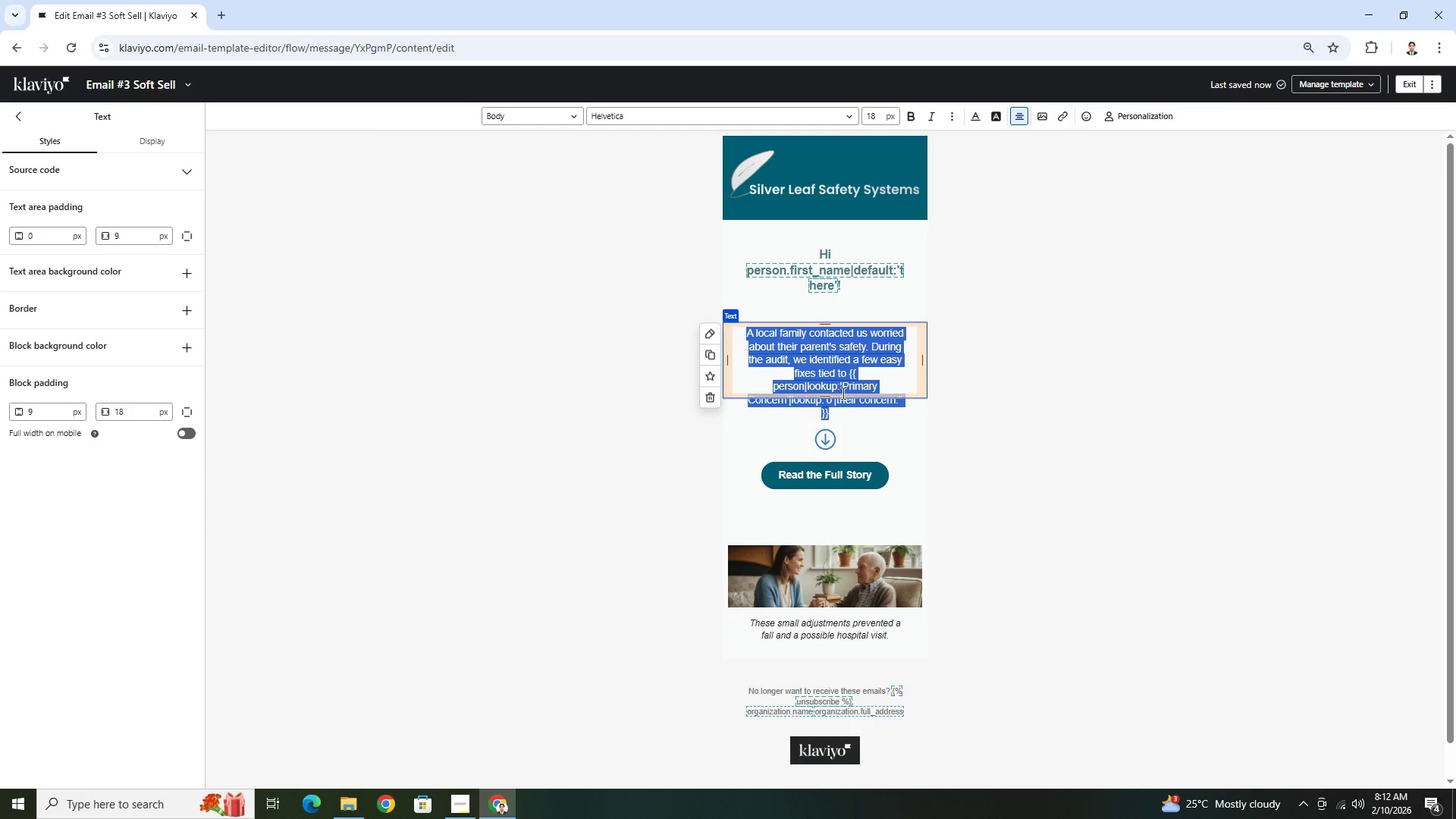 
left_click([847, 378])
 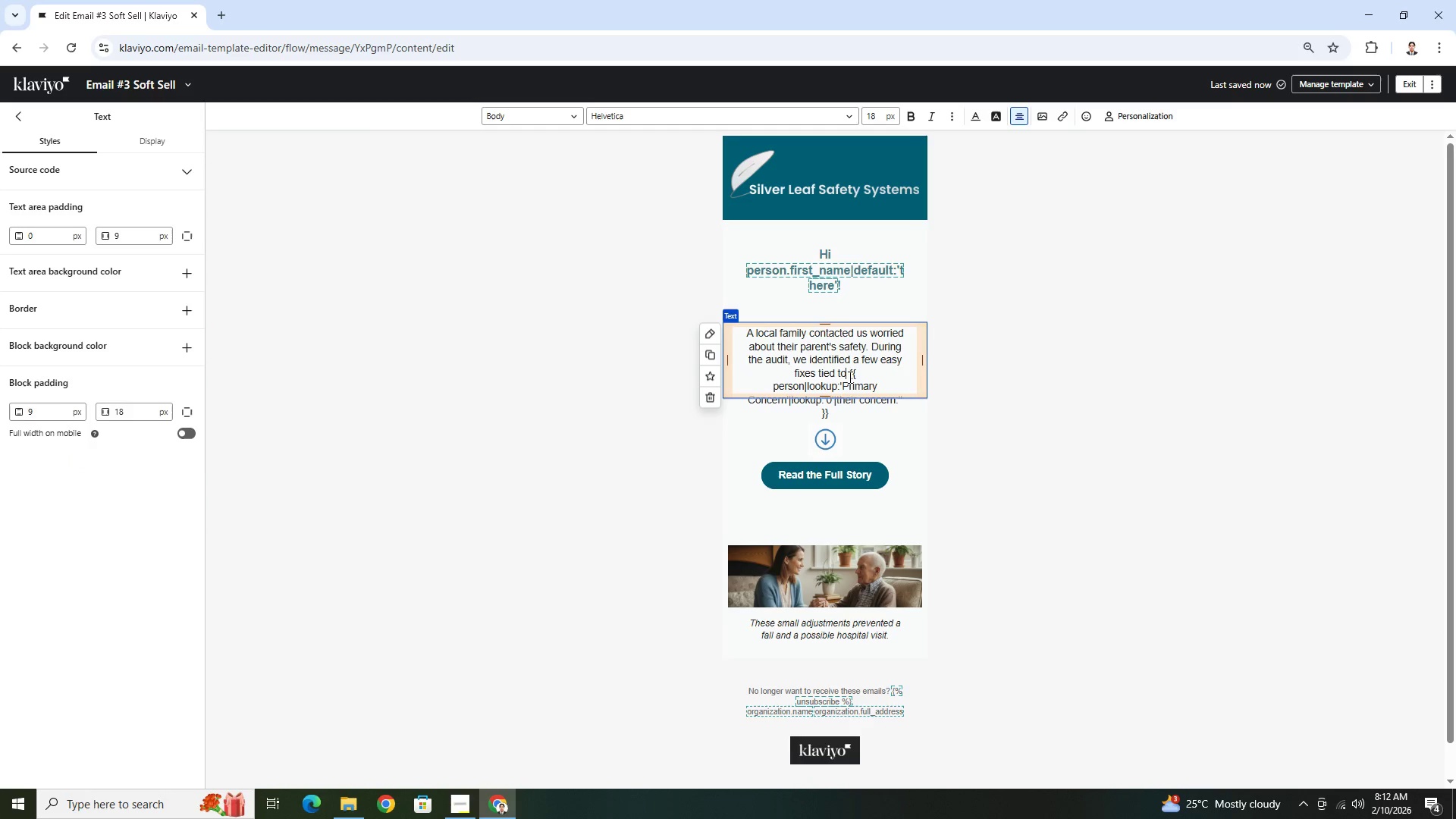 
left_click_drag(start_coordinate=[849, 376], to_coordinate=[900, 413])
 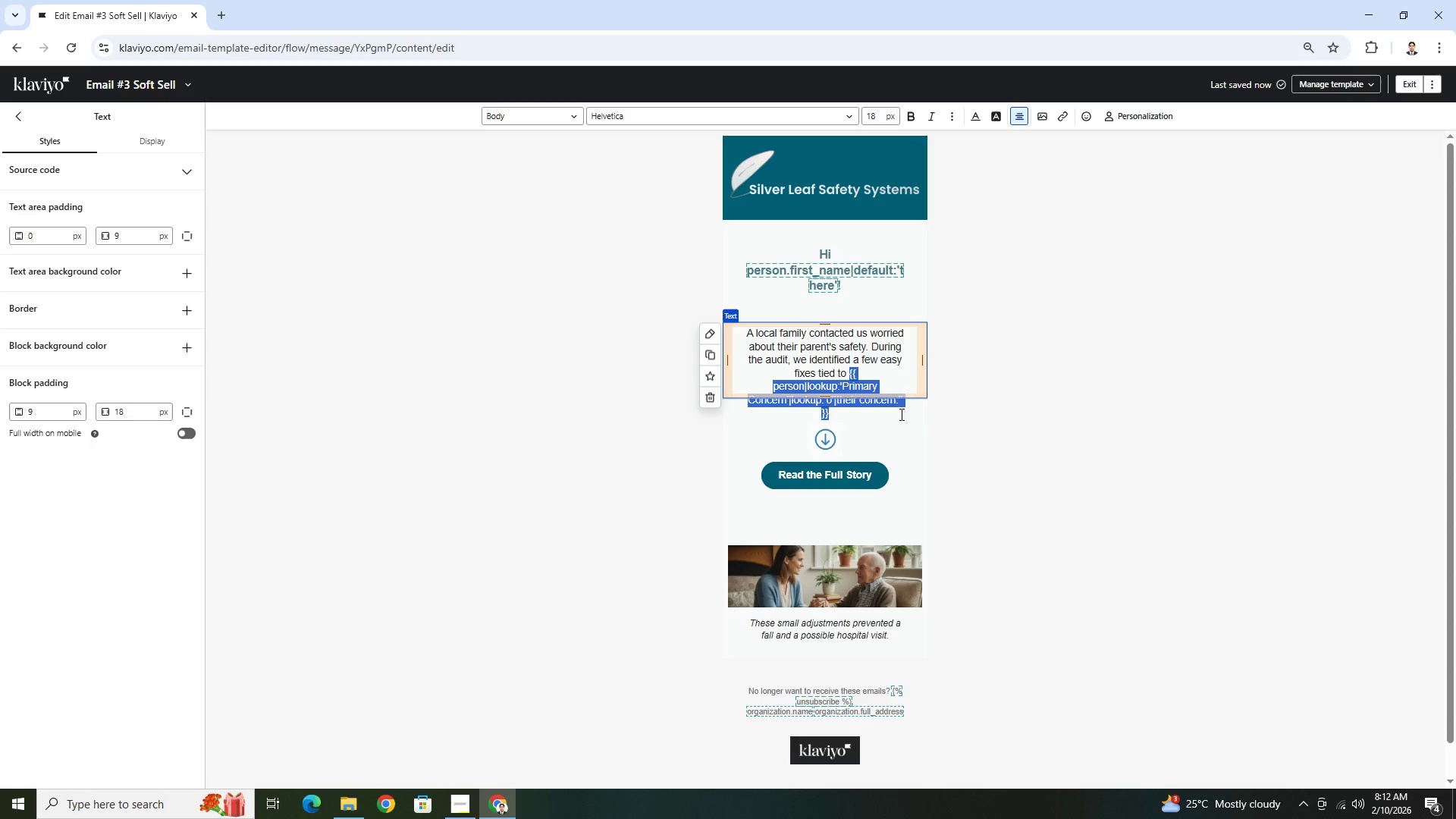 
key(Control+V)
 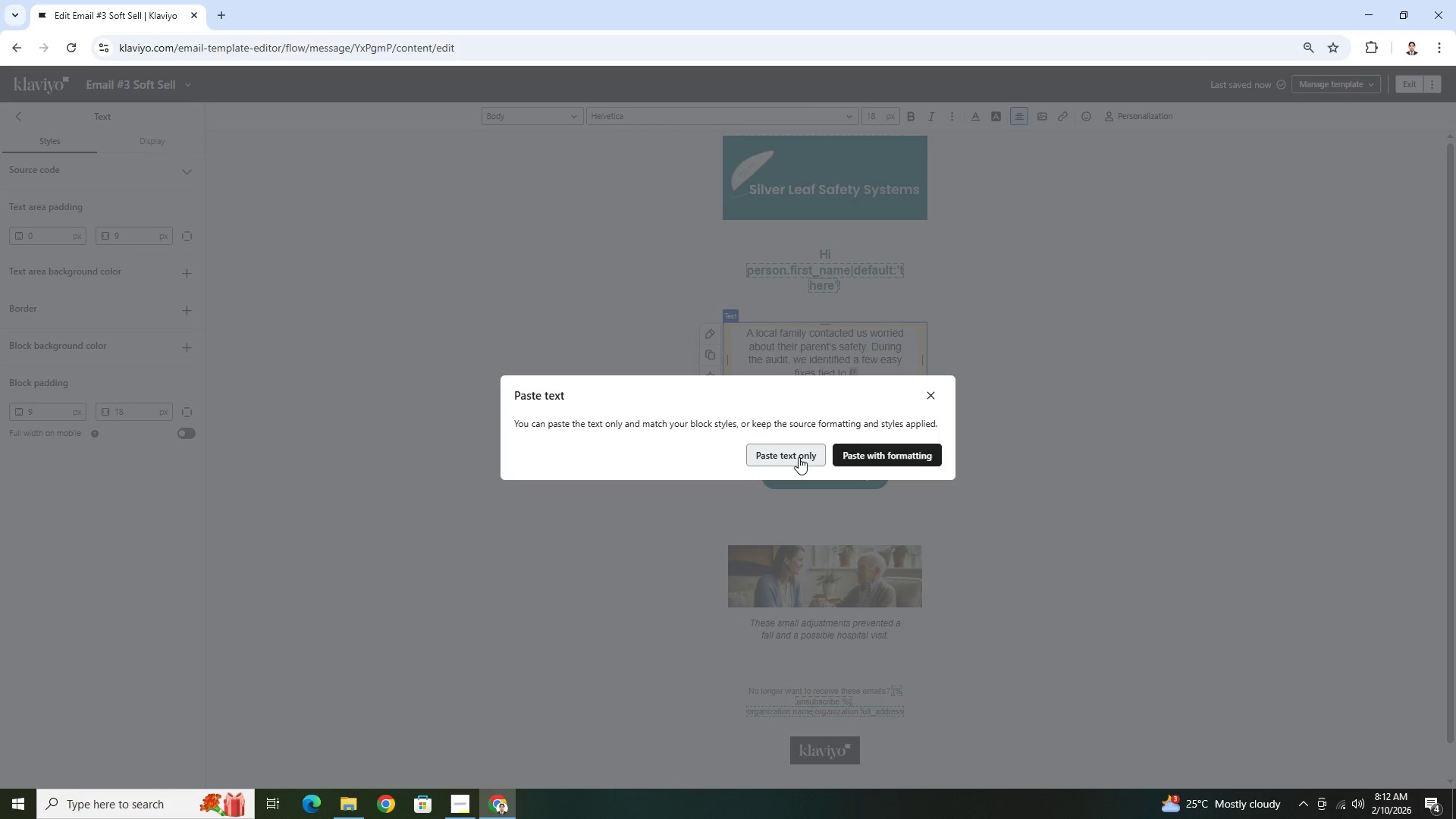 
left_click([799, 457])
 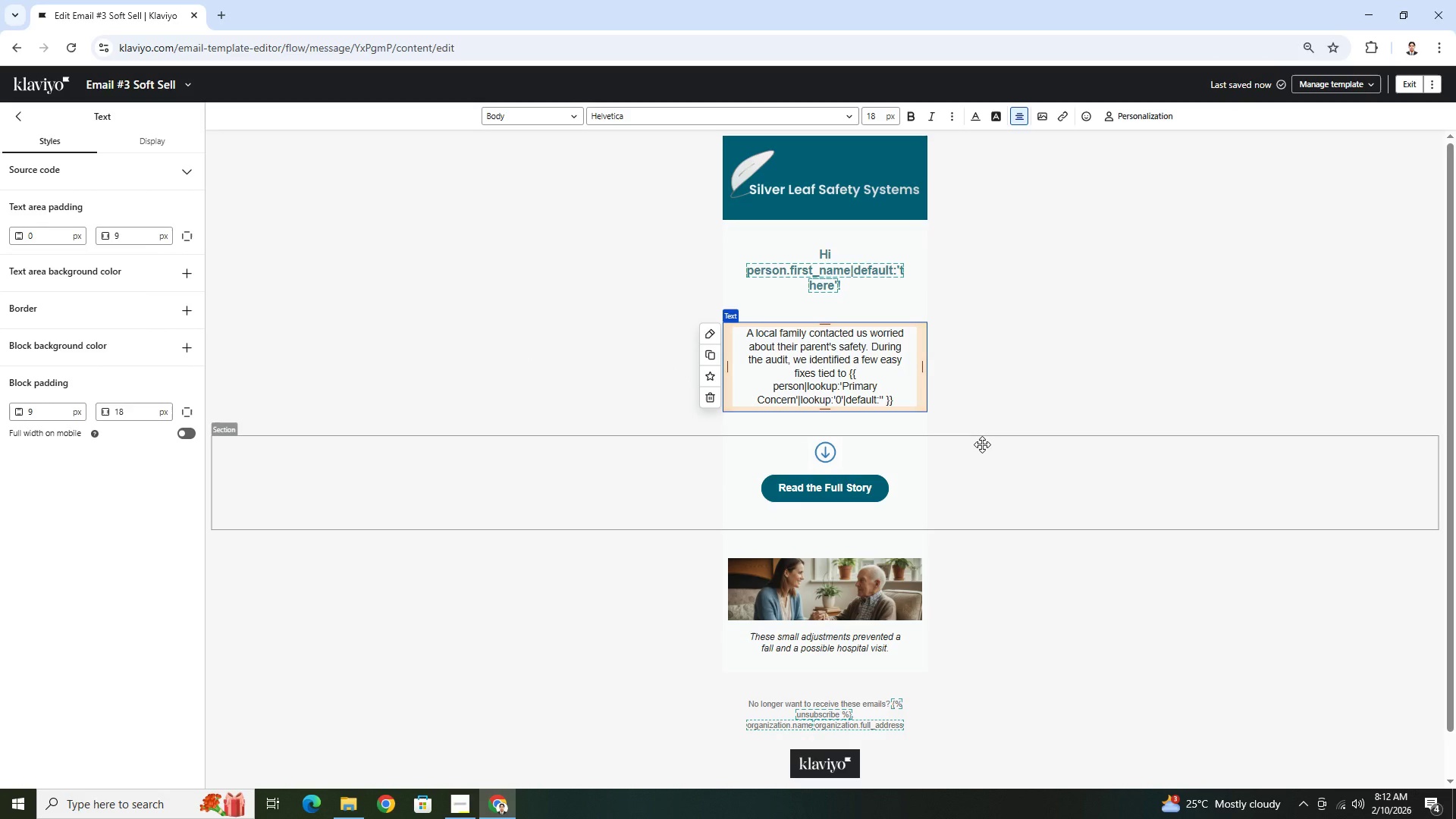 
left_click([1053, 355])
 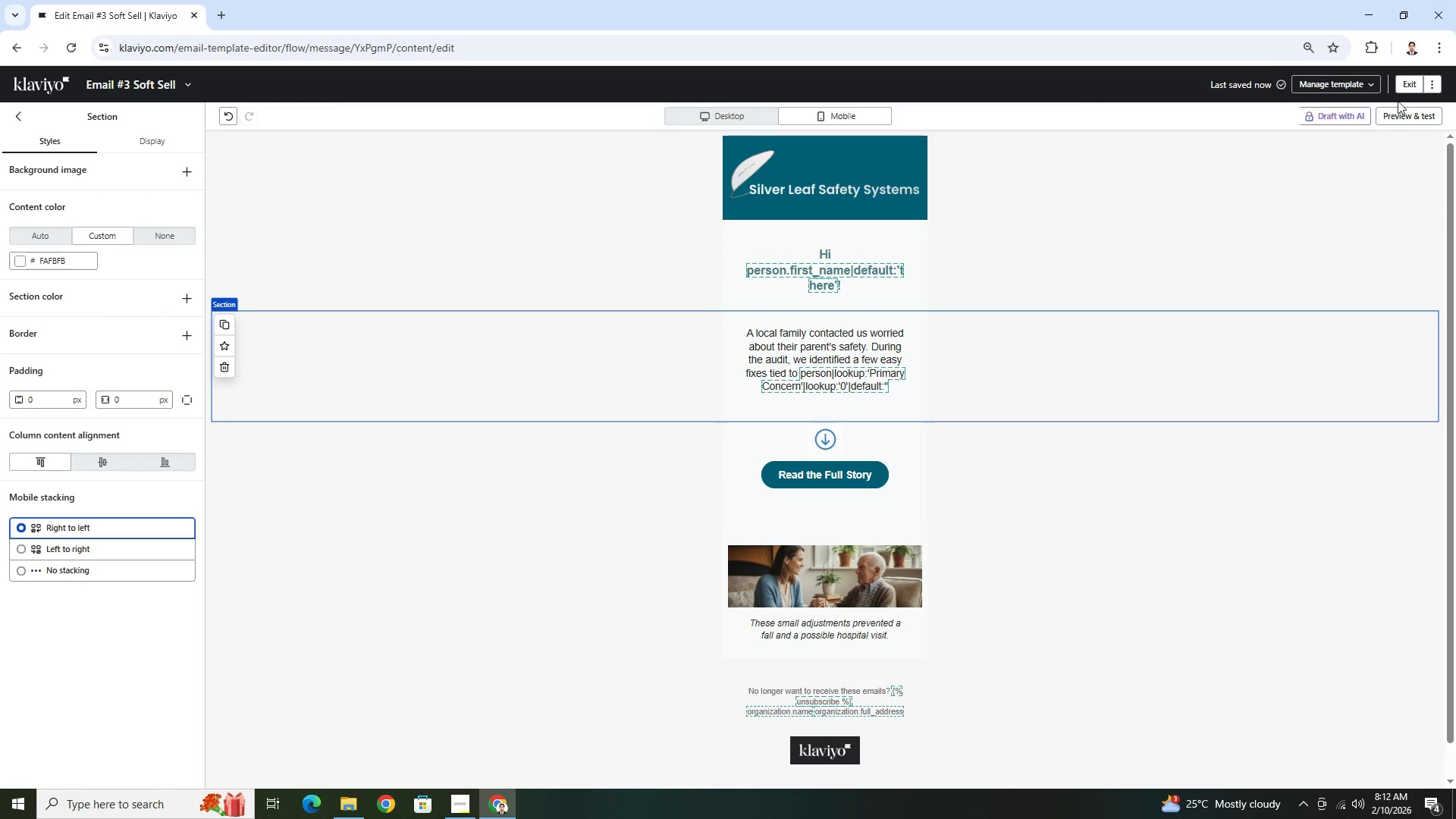 
left_click([1404, 112])
 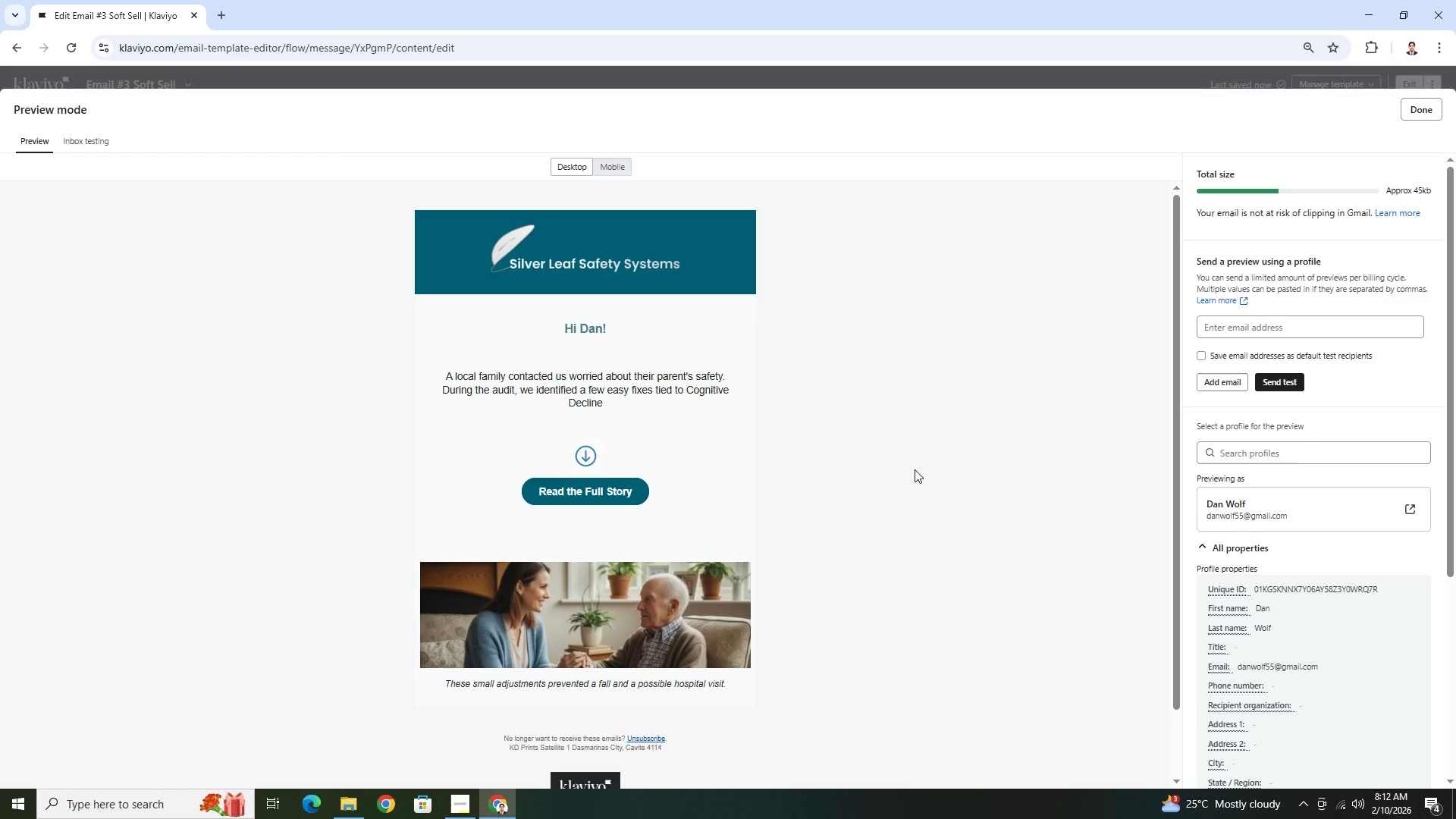 
wait(11.91)
 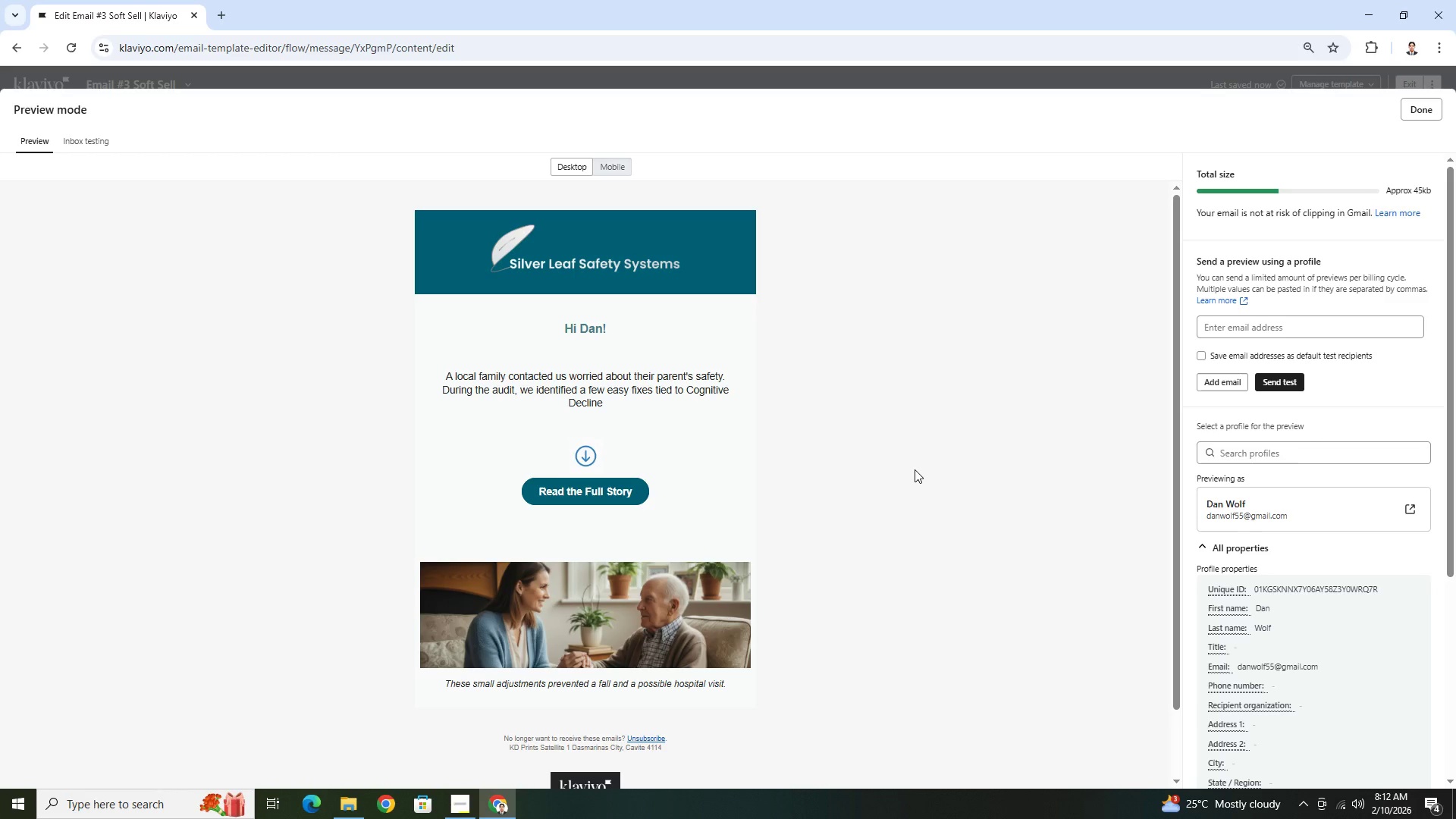 
scroll: coordinate [1361, 550], scroll_direction: down, amount: 5.0
 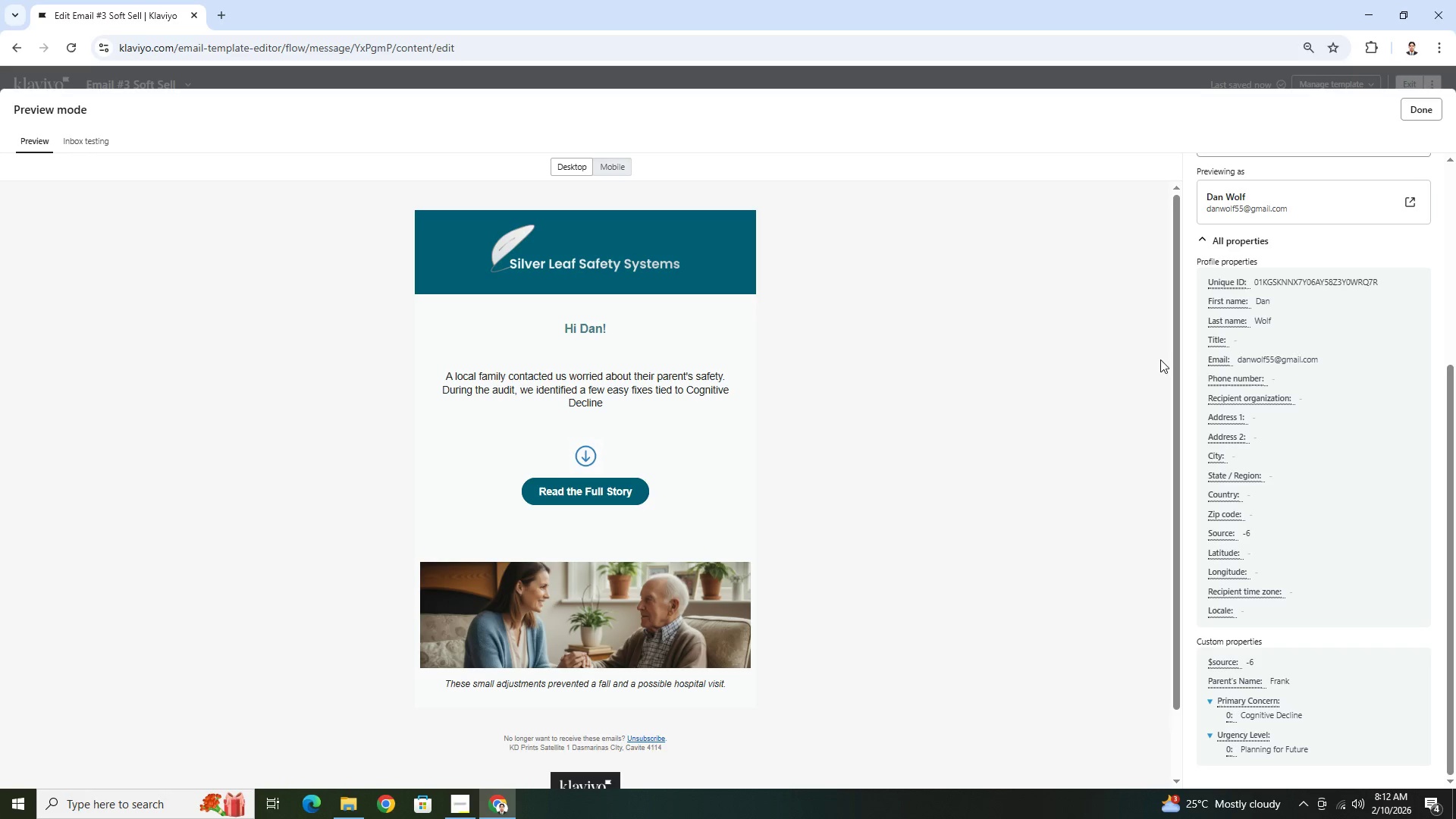 
wait(6.41)
 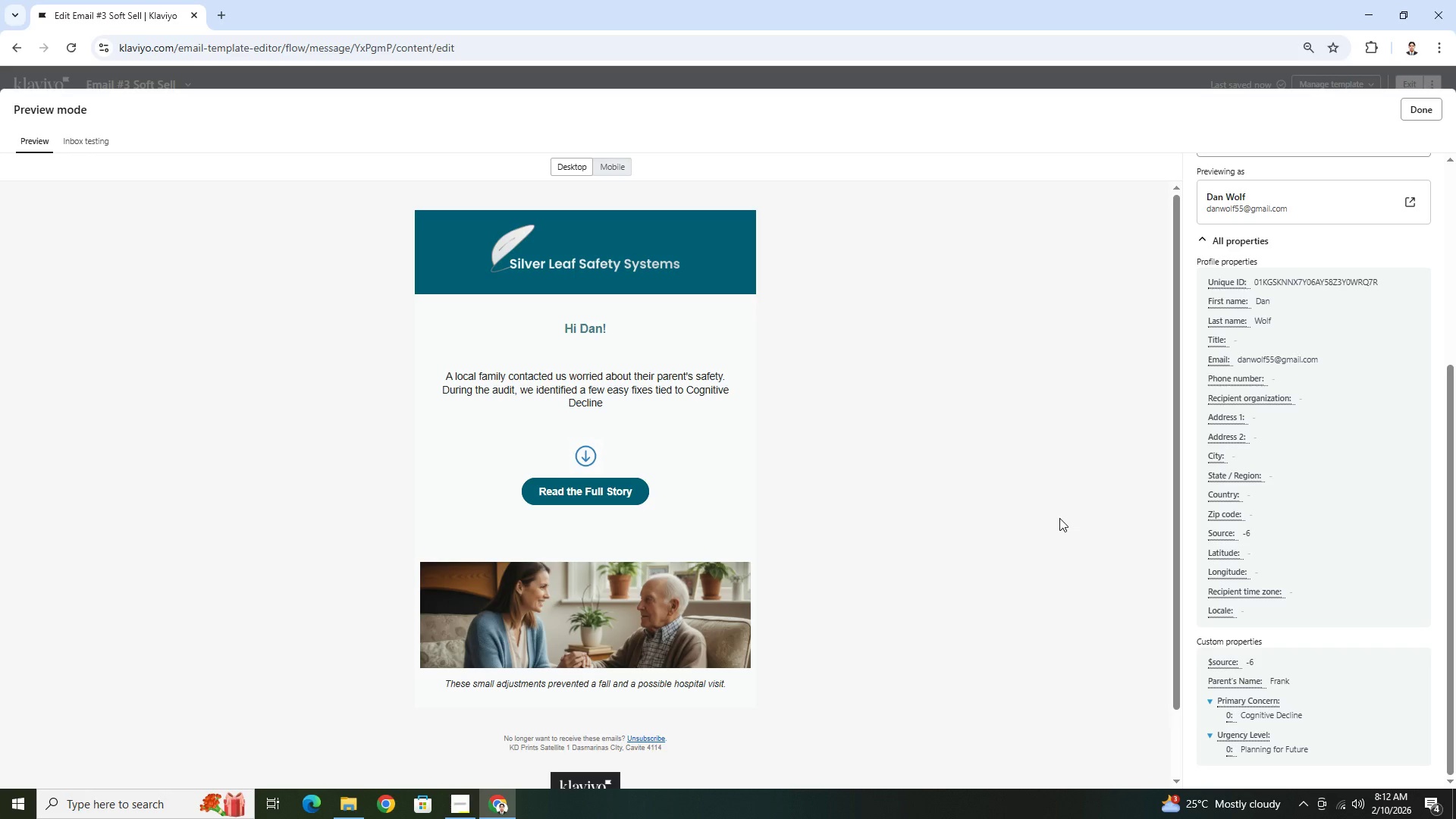 
left_click([1429, 116])
 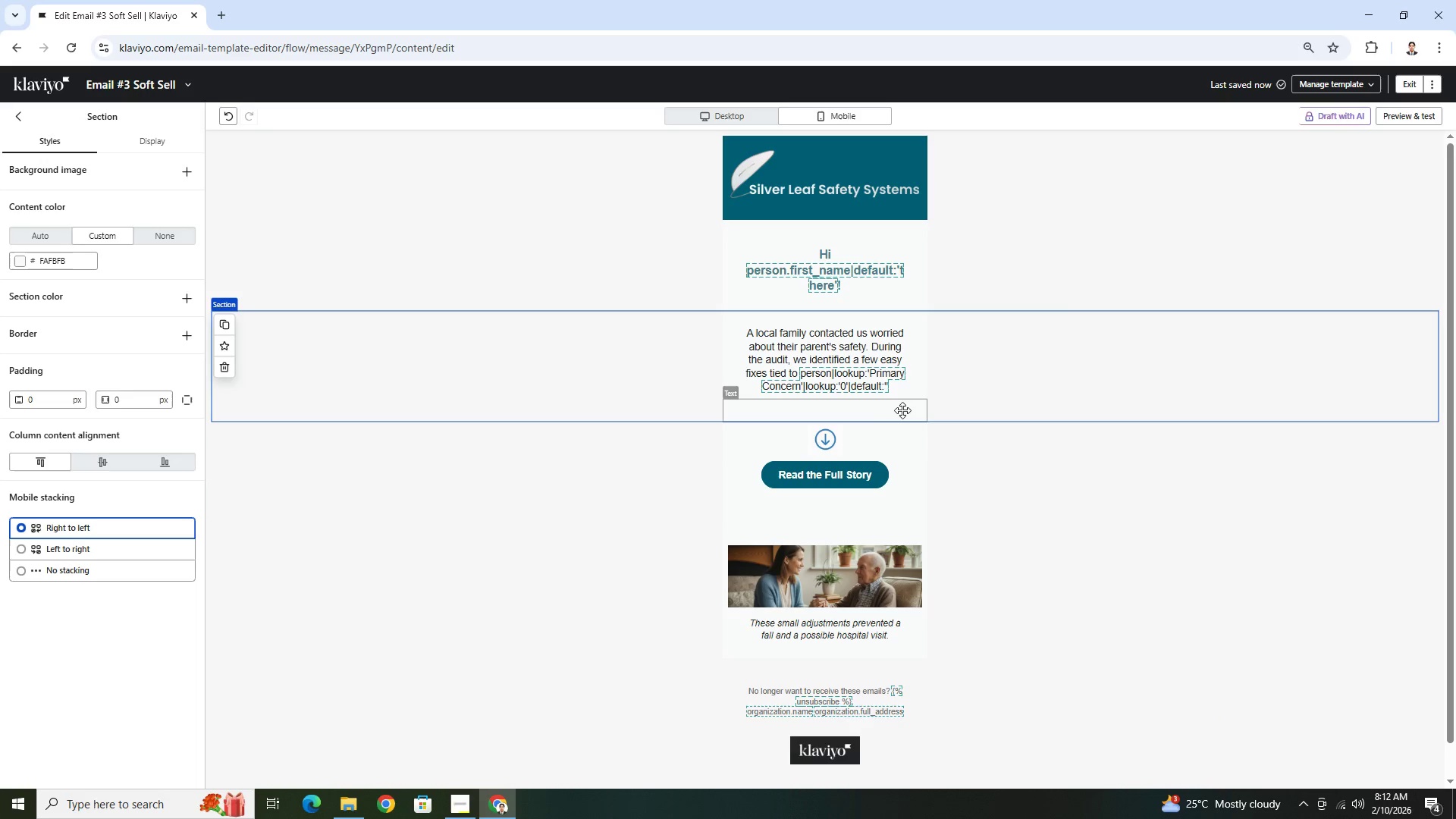 
wait(5.22)
 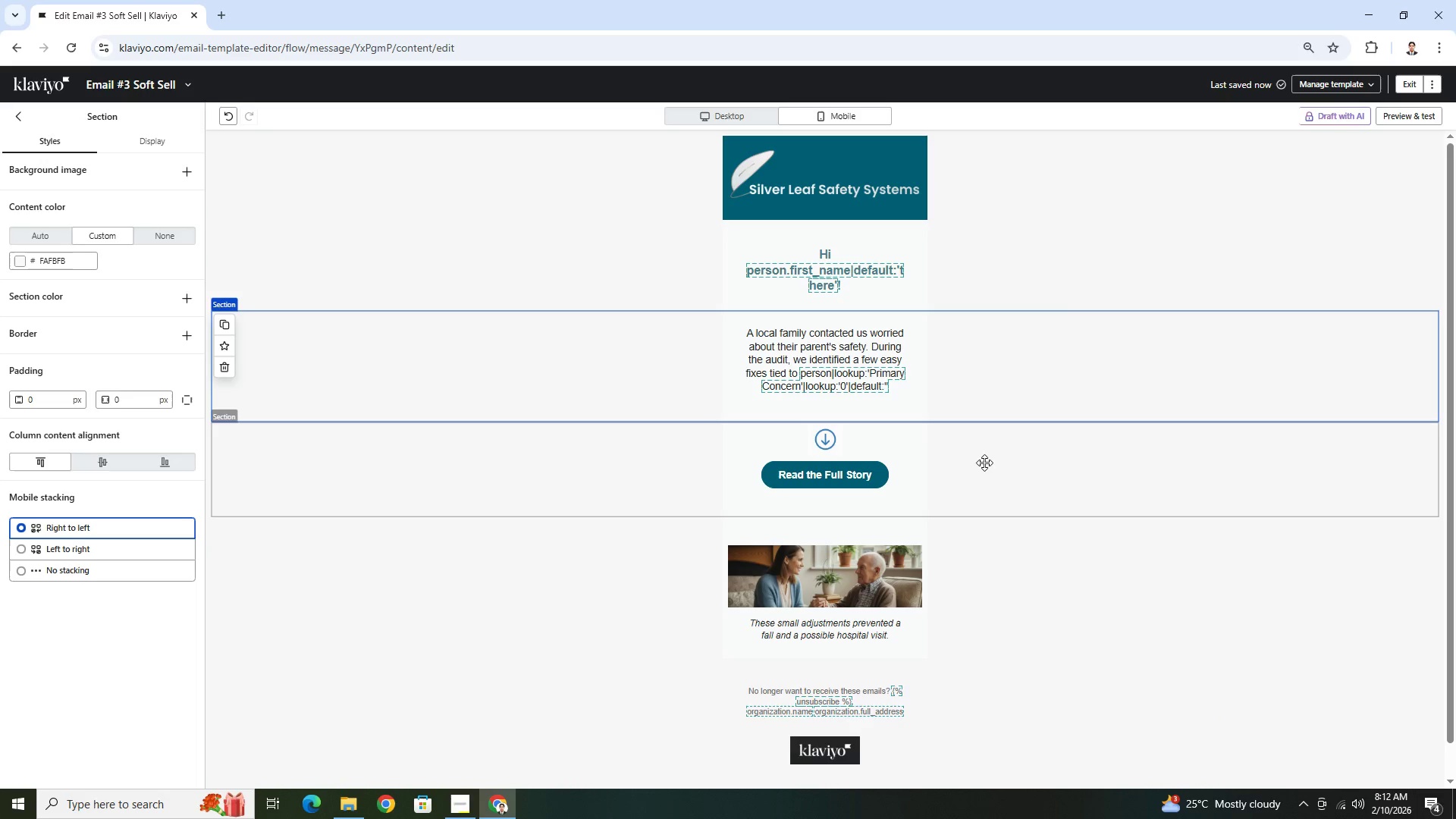 
left_click([882, 387])
 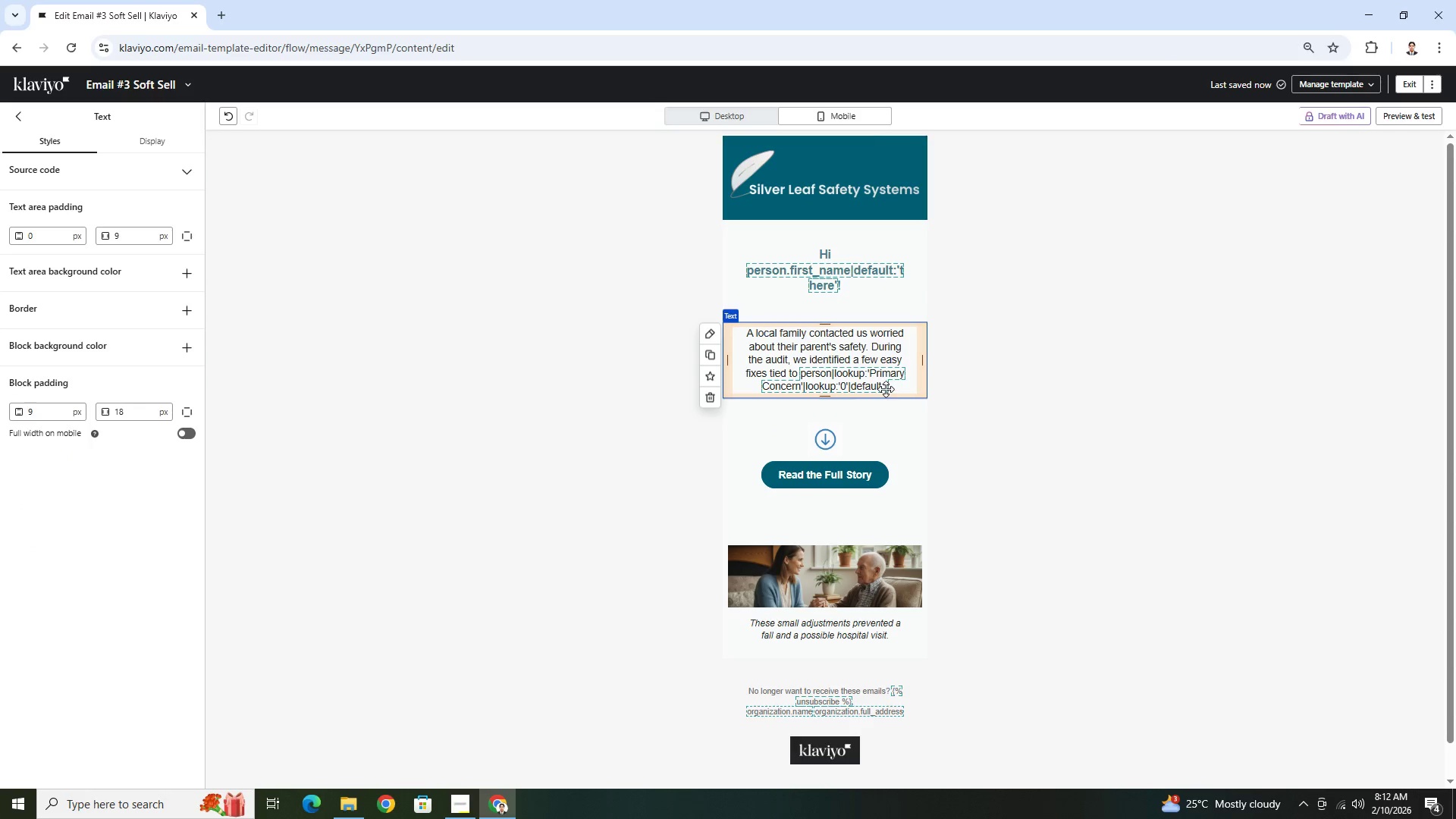 
left_click([880, 386])
 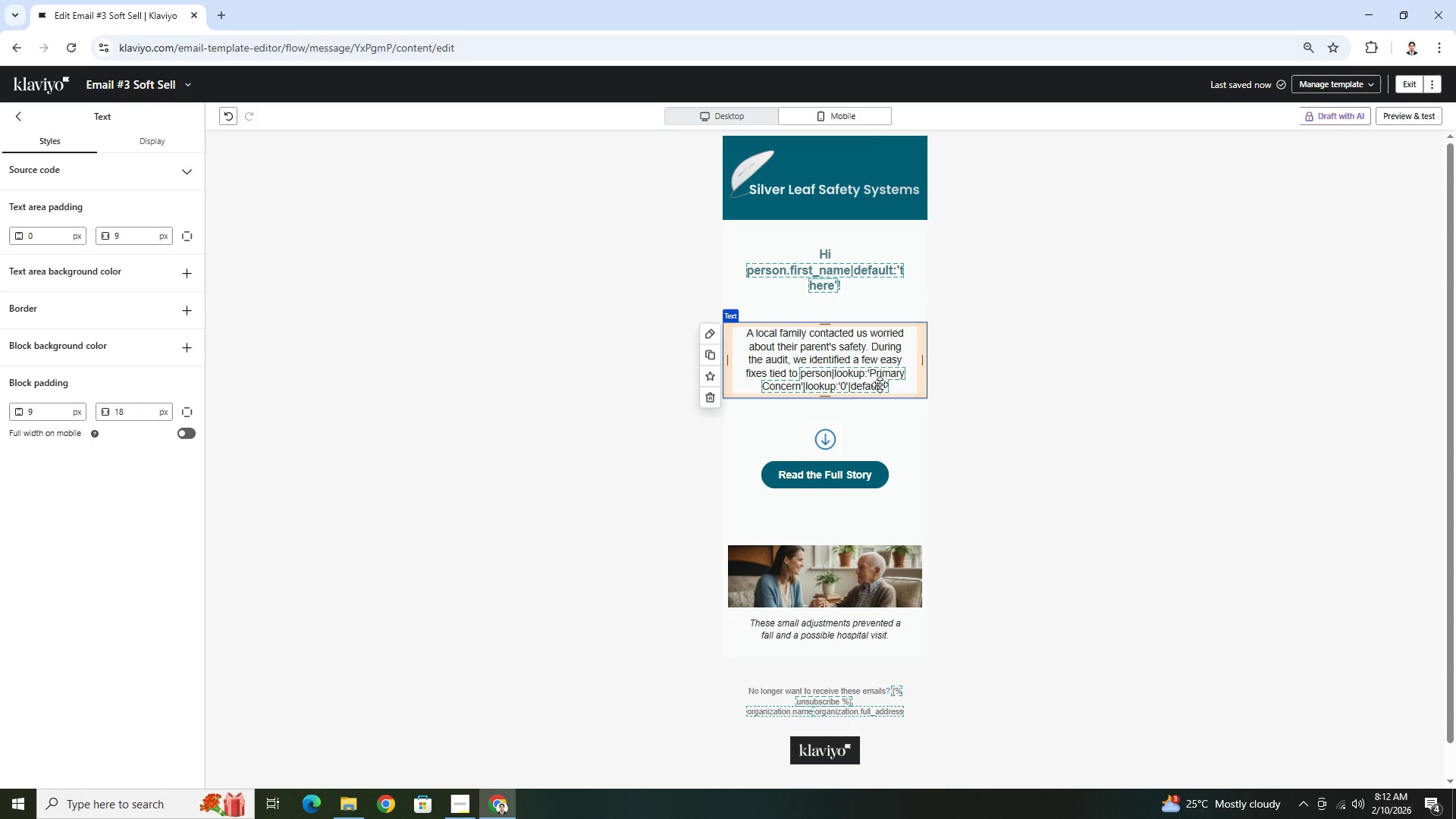 
double_click([880, 384])
 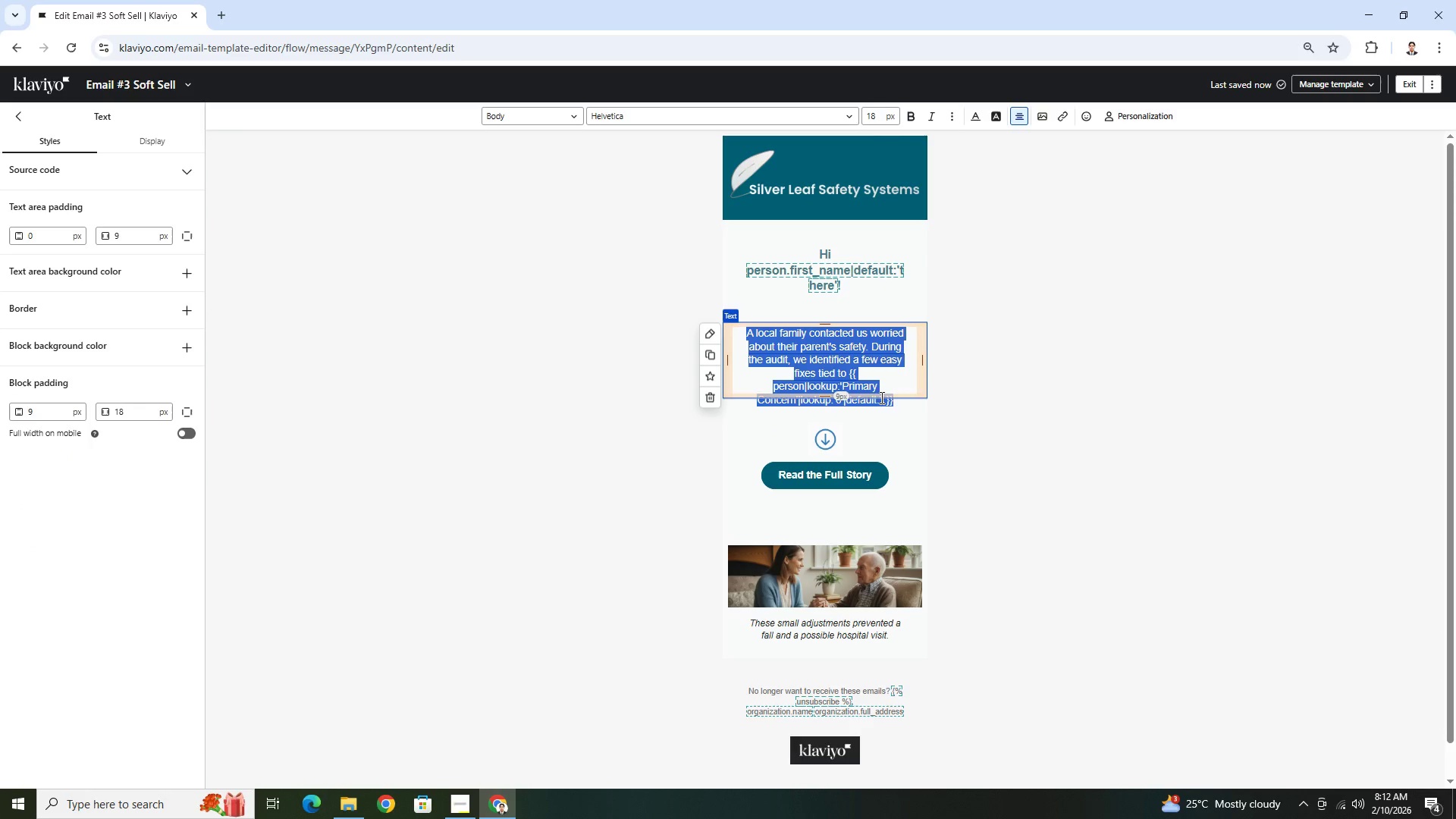 
left_click([879, 400])
 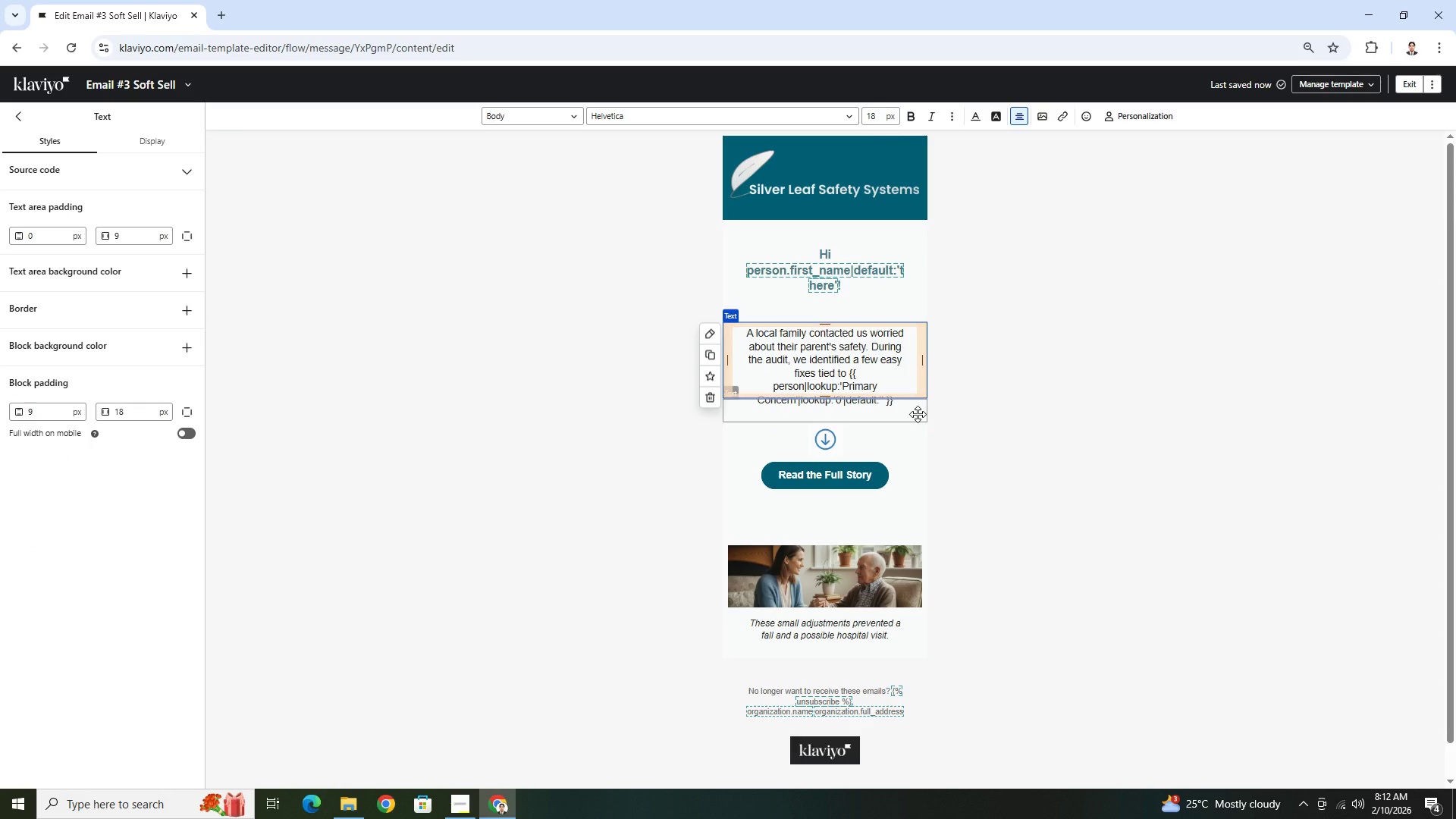 
key(ArrowLeft)
 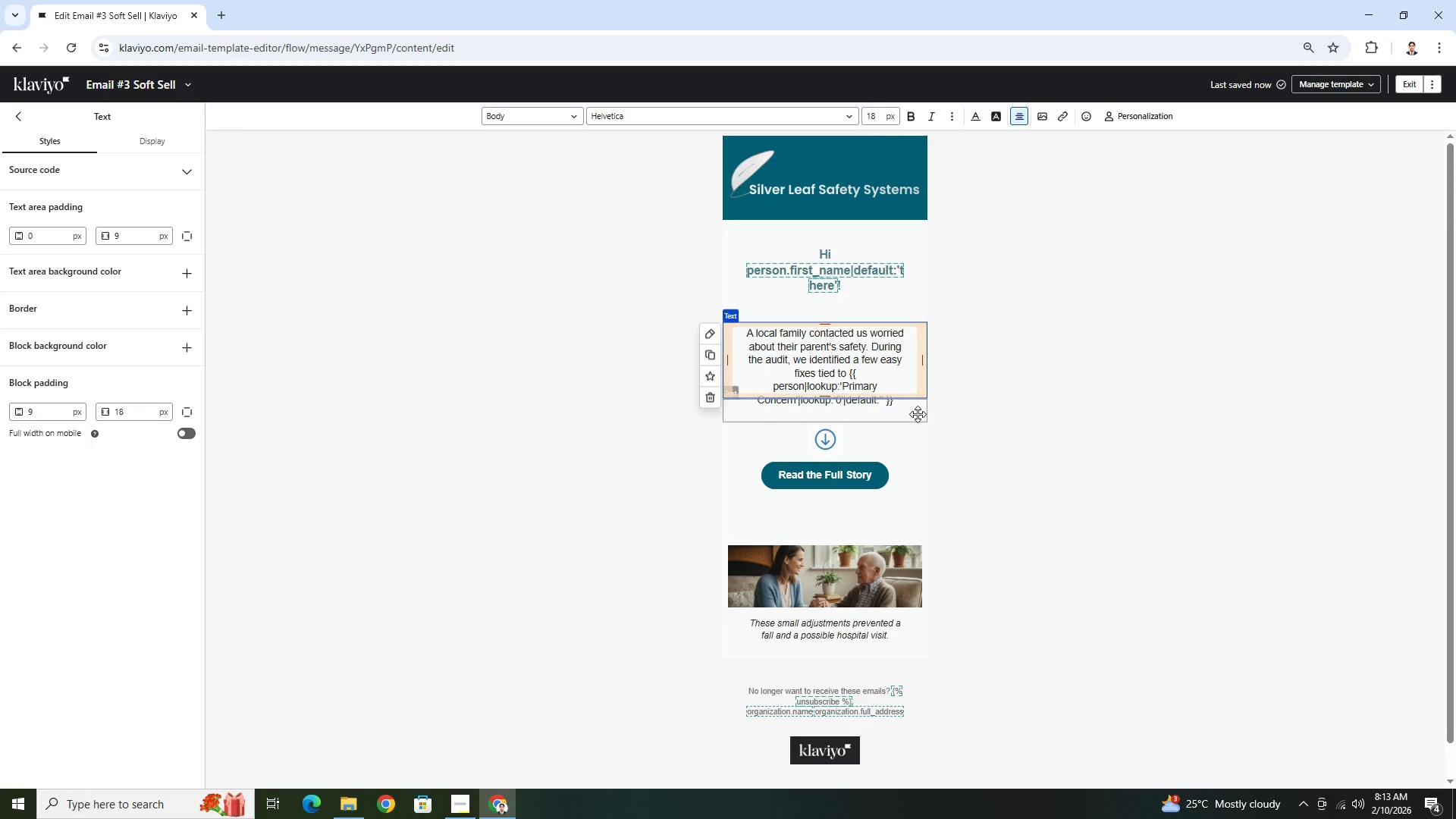 
key(Backspace)
key(Backspace)
key(Backspace)
key(Backspace)
key(Backspace)
key(Backspace)
key(Backspace)
type(their concern)
 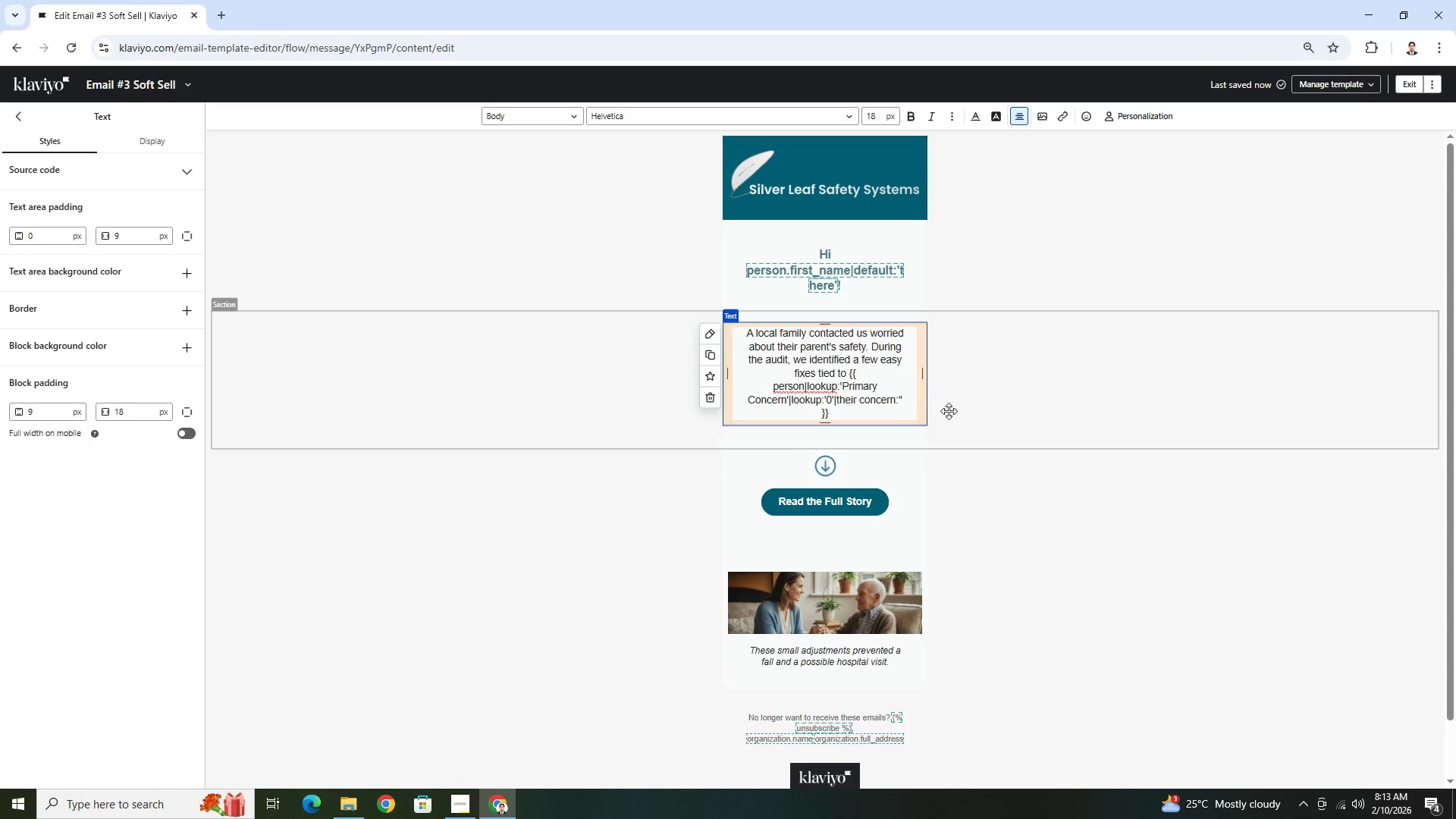 
left_click([985, 412])
 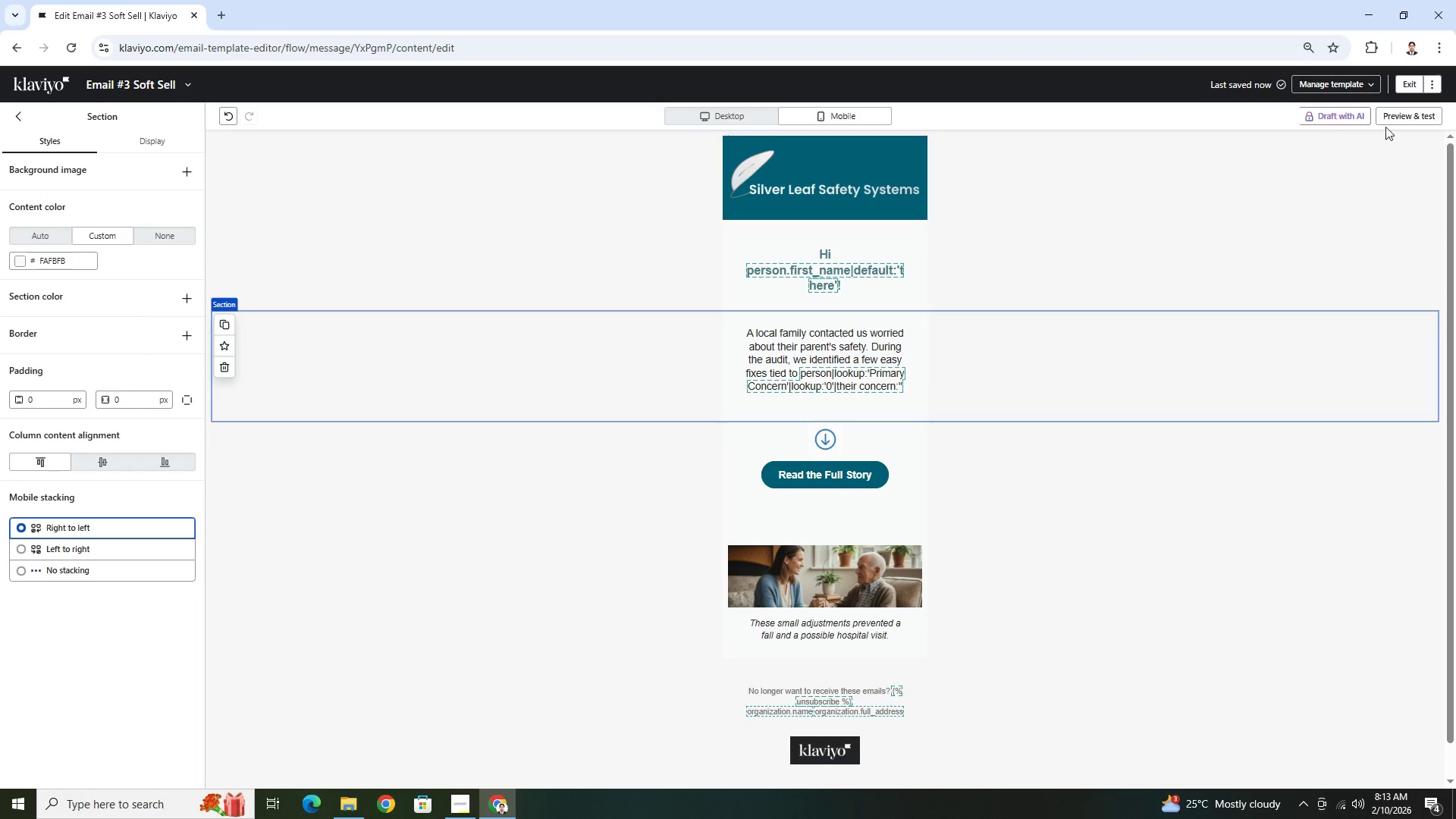 
left_click([1389, 121])
 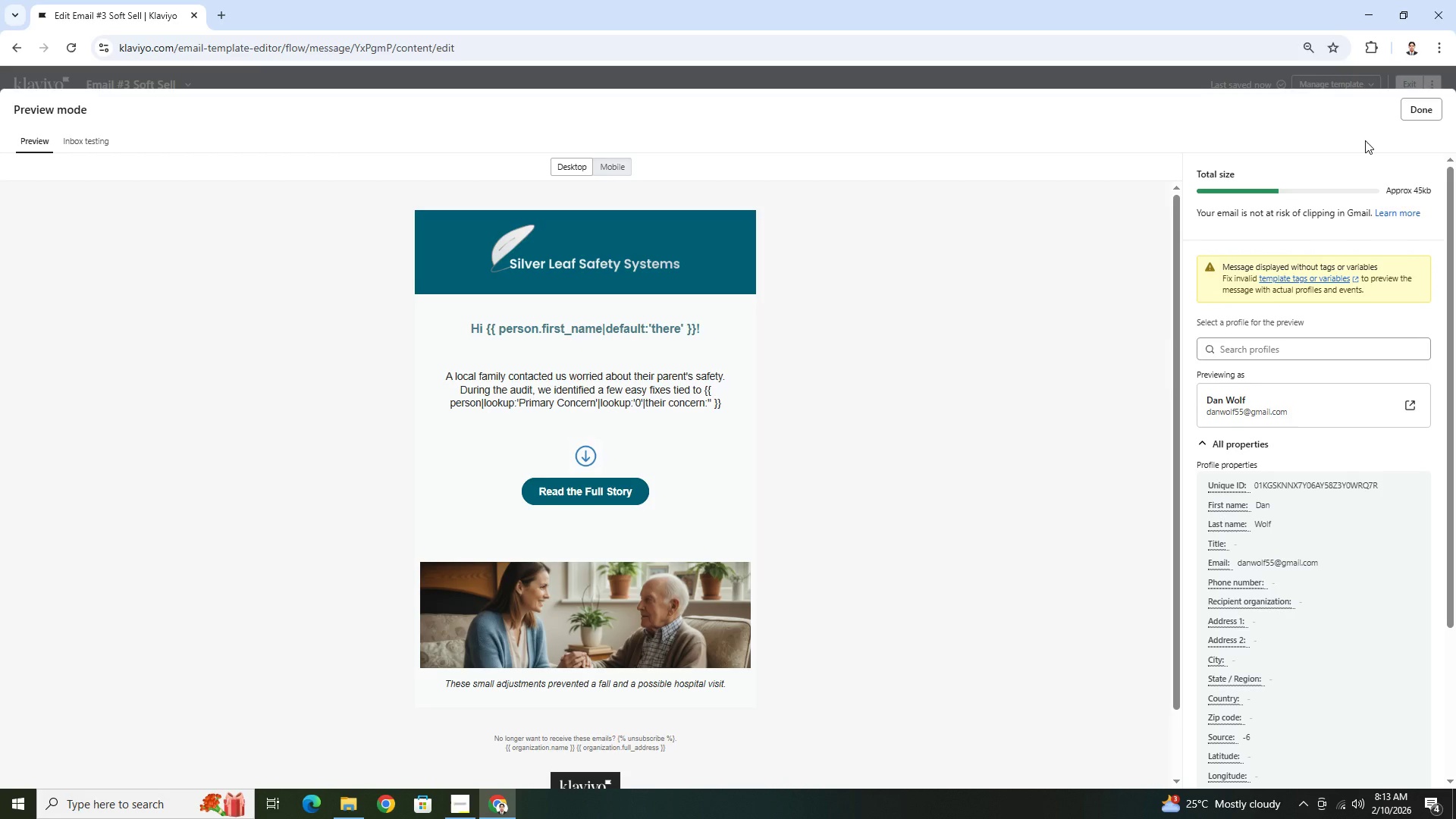 
wait(9.64)
 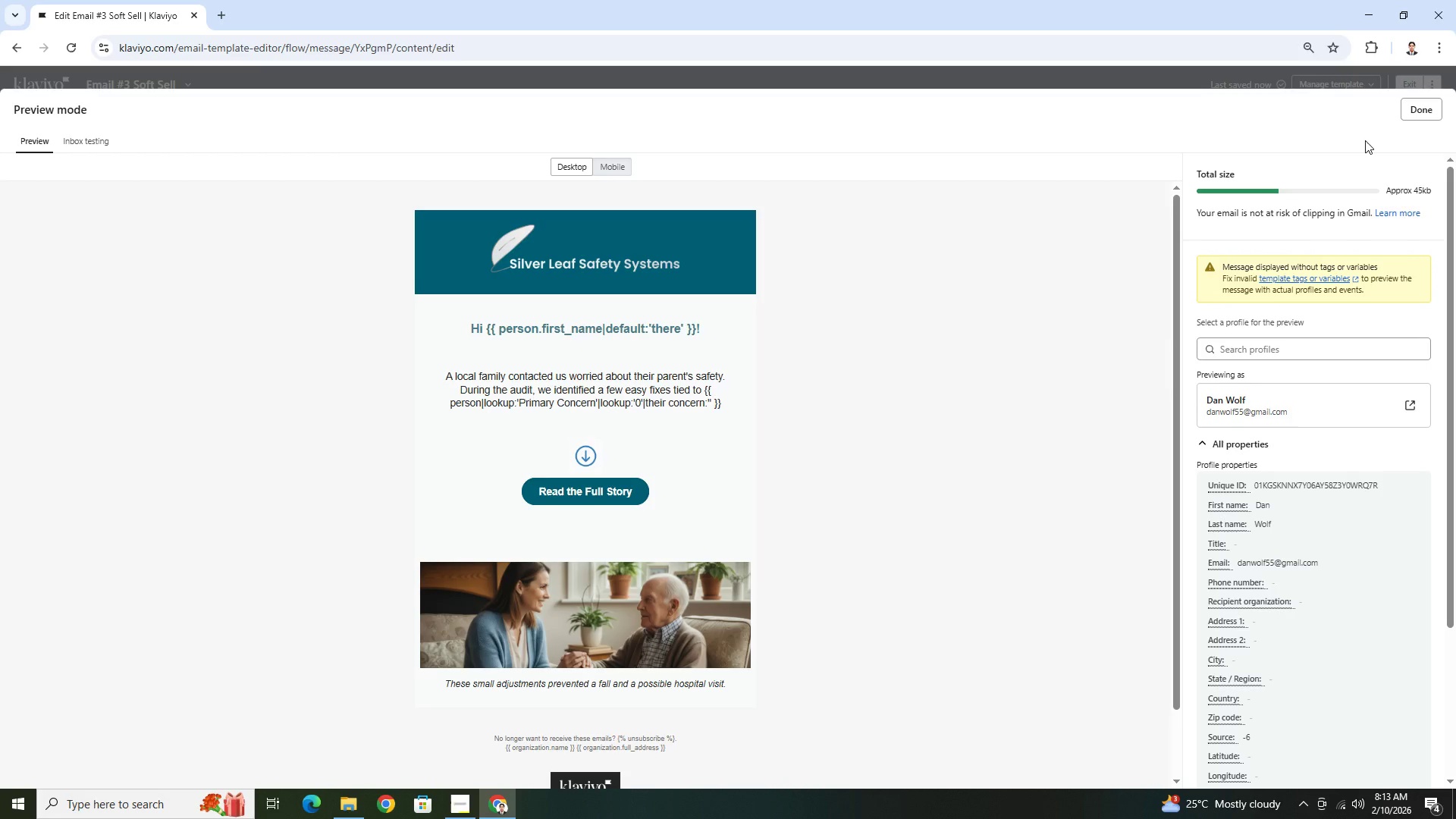 
left_click([1427, 109])
 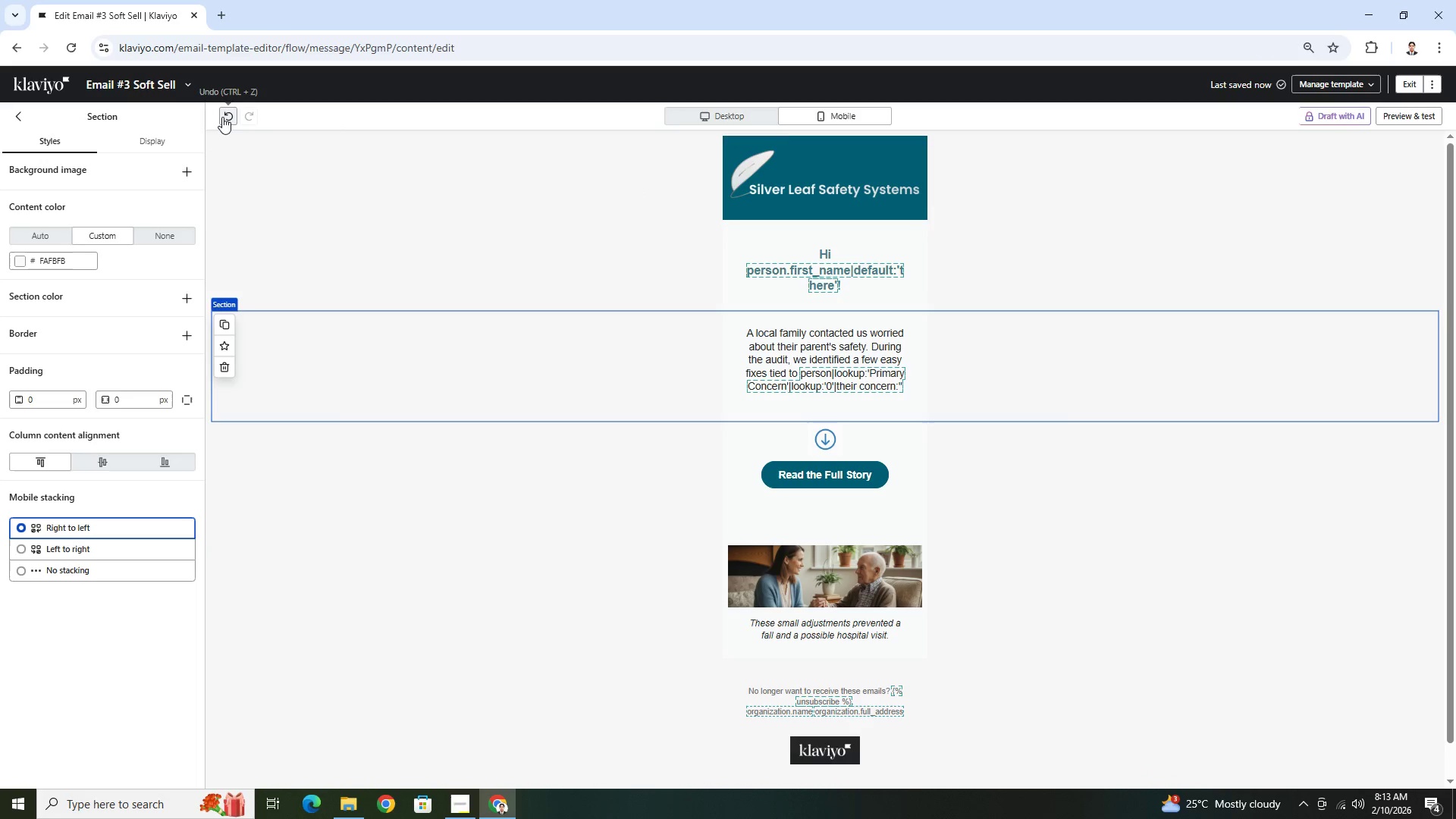 
left_click([222, 117])
 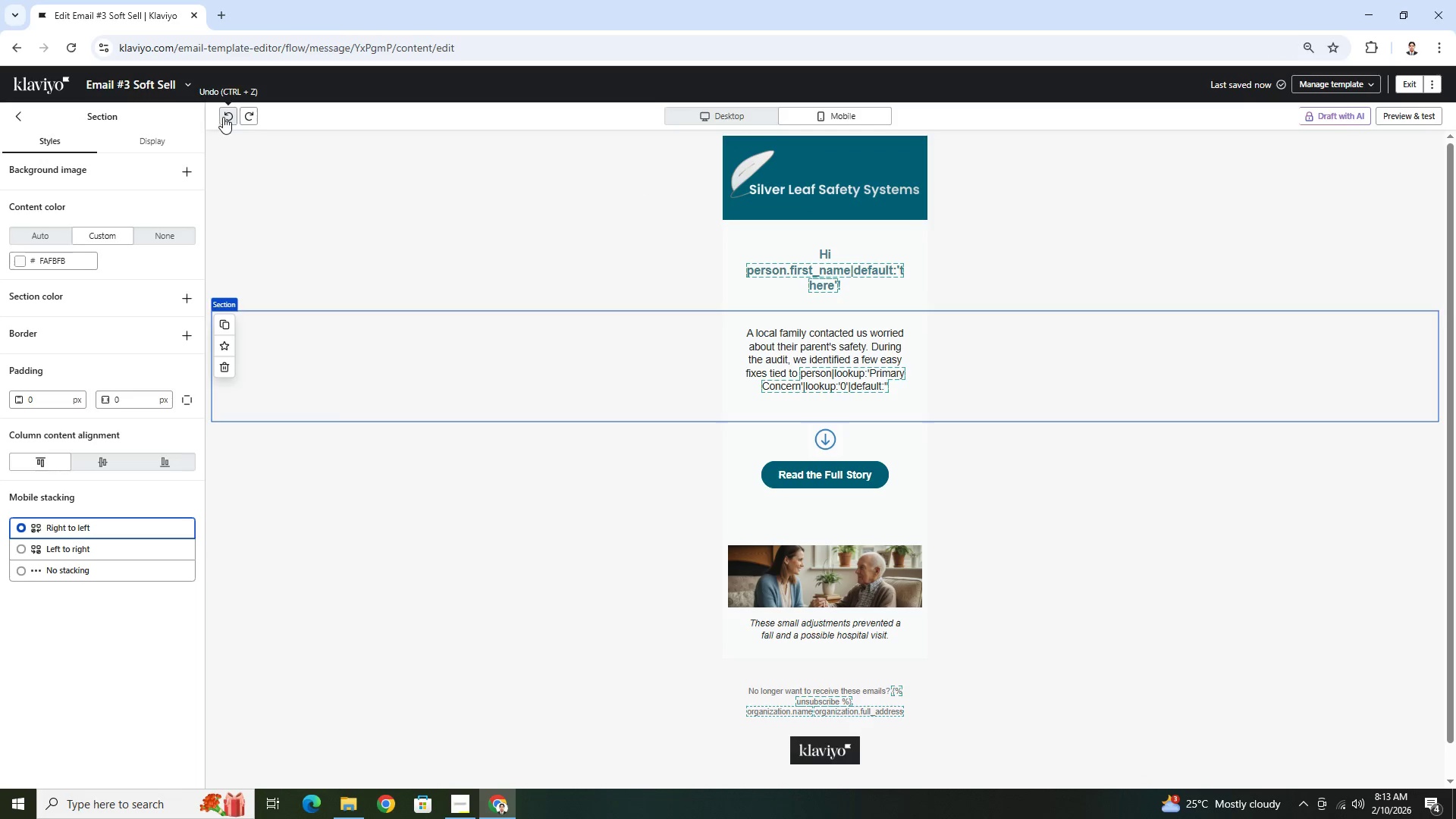 
wait(7.7)
 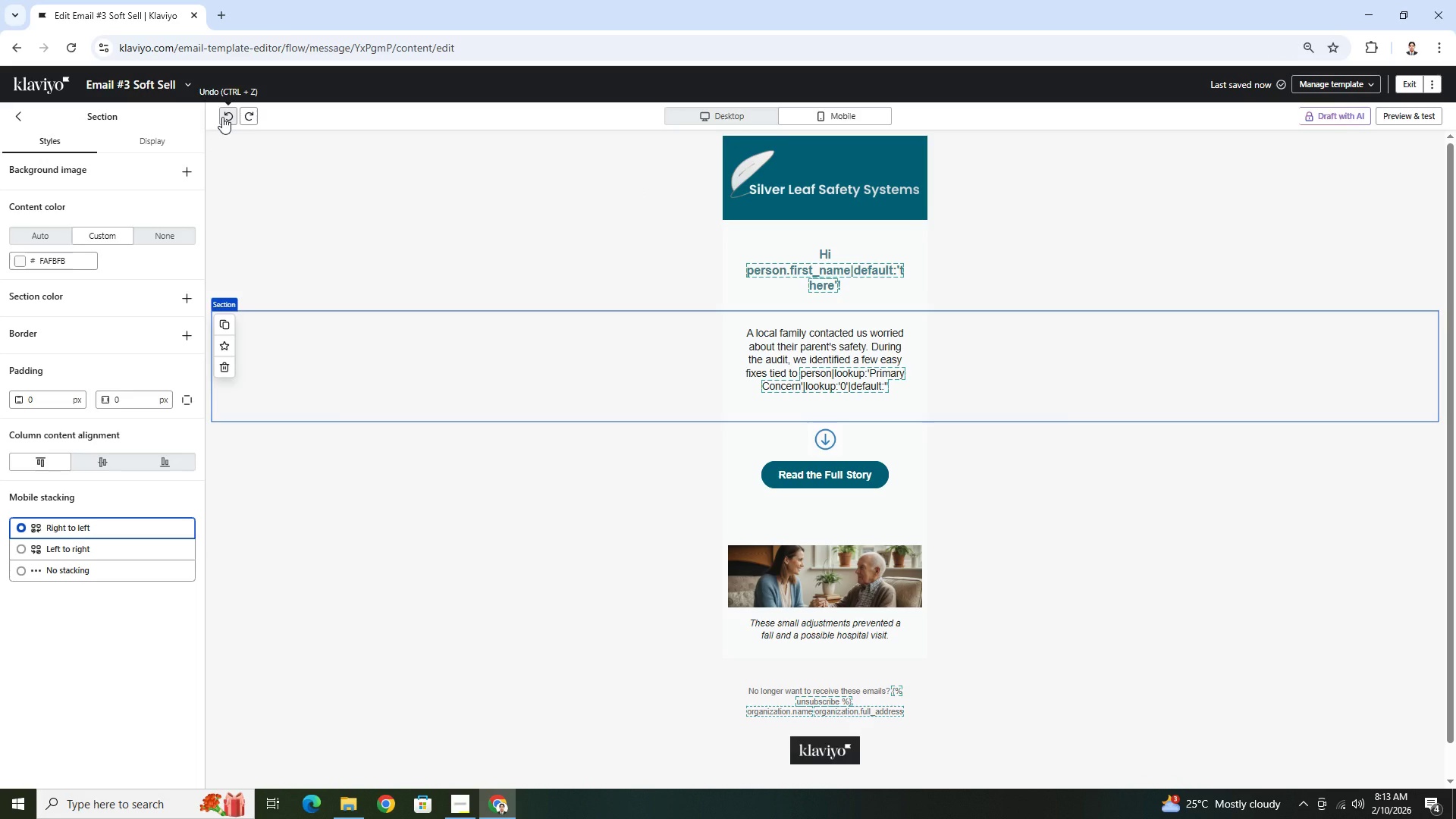 
double_click([881, 385])
 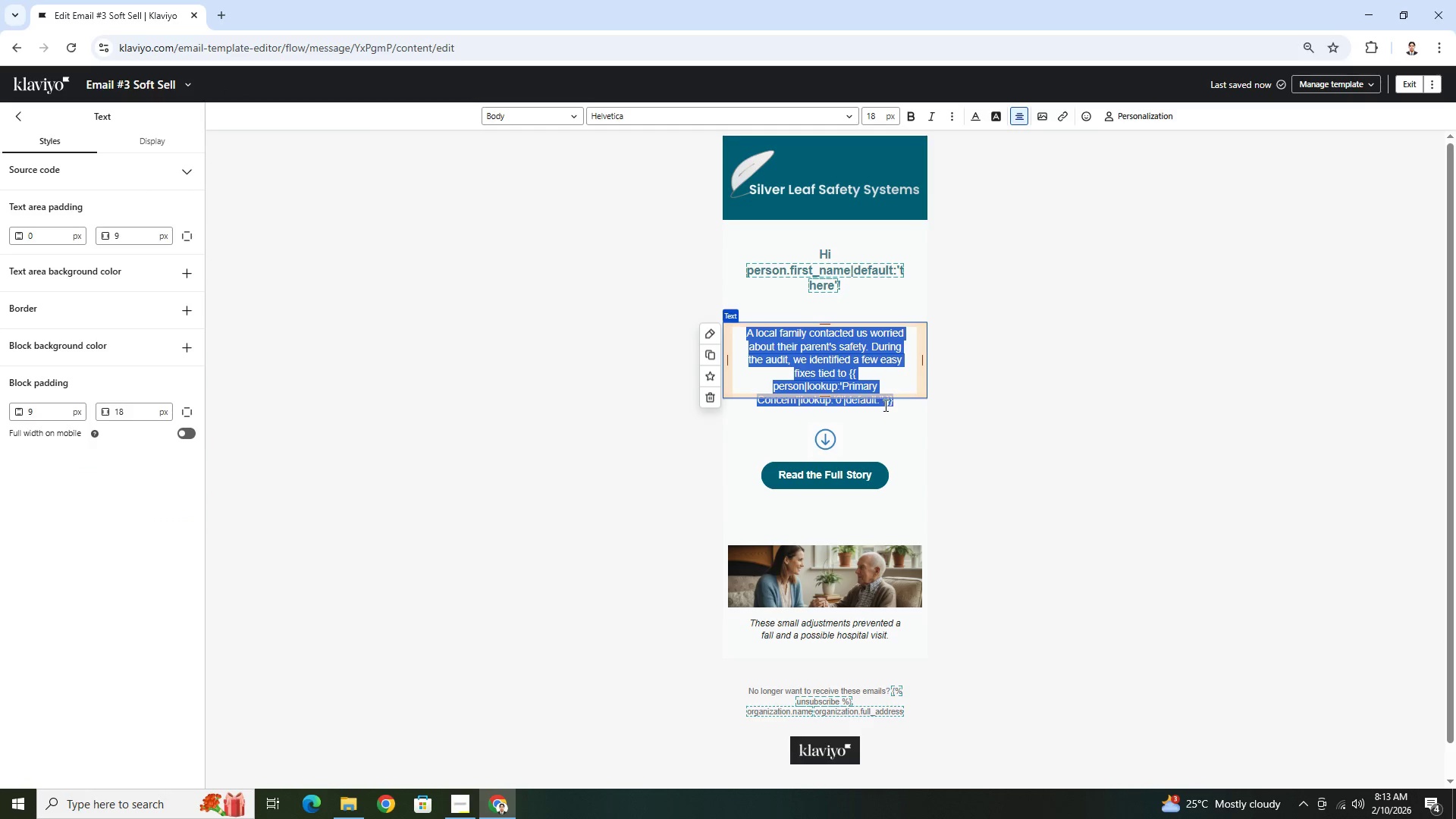 
left_click([881, 404])
 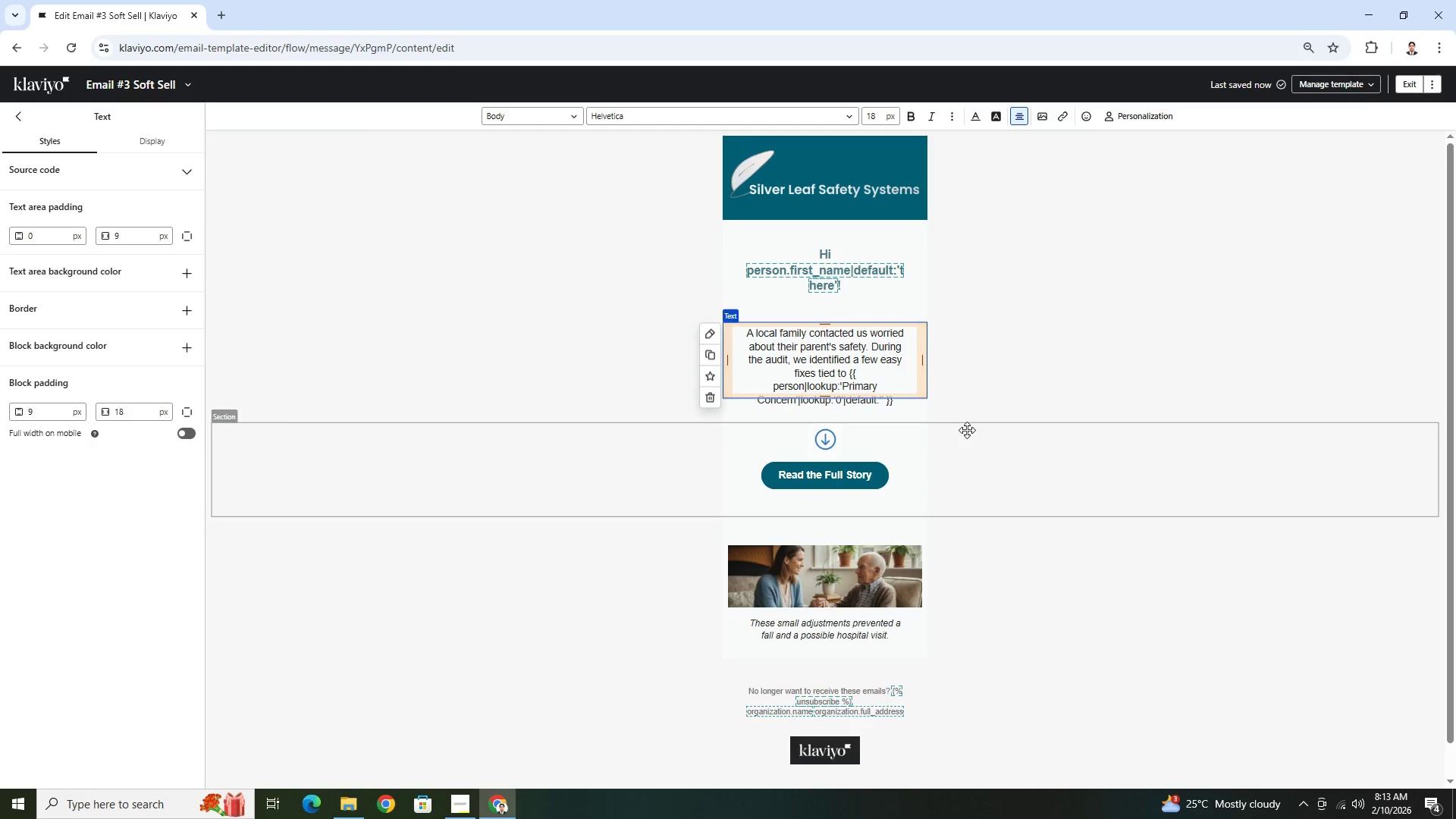 
key(ArrowLeft)
 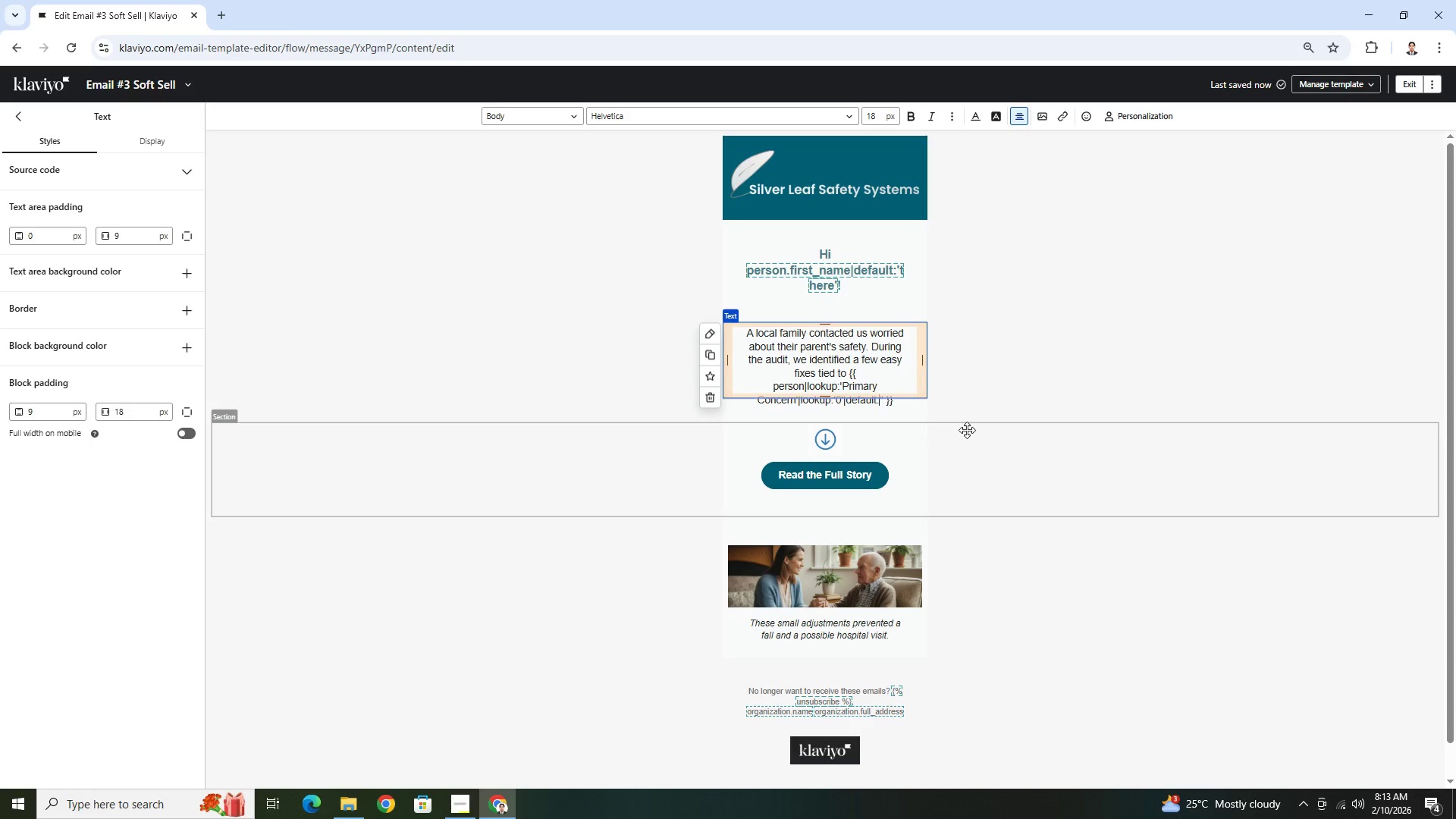 
type(their concern)
 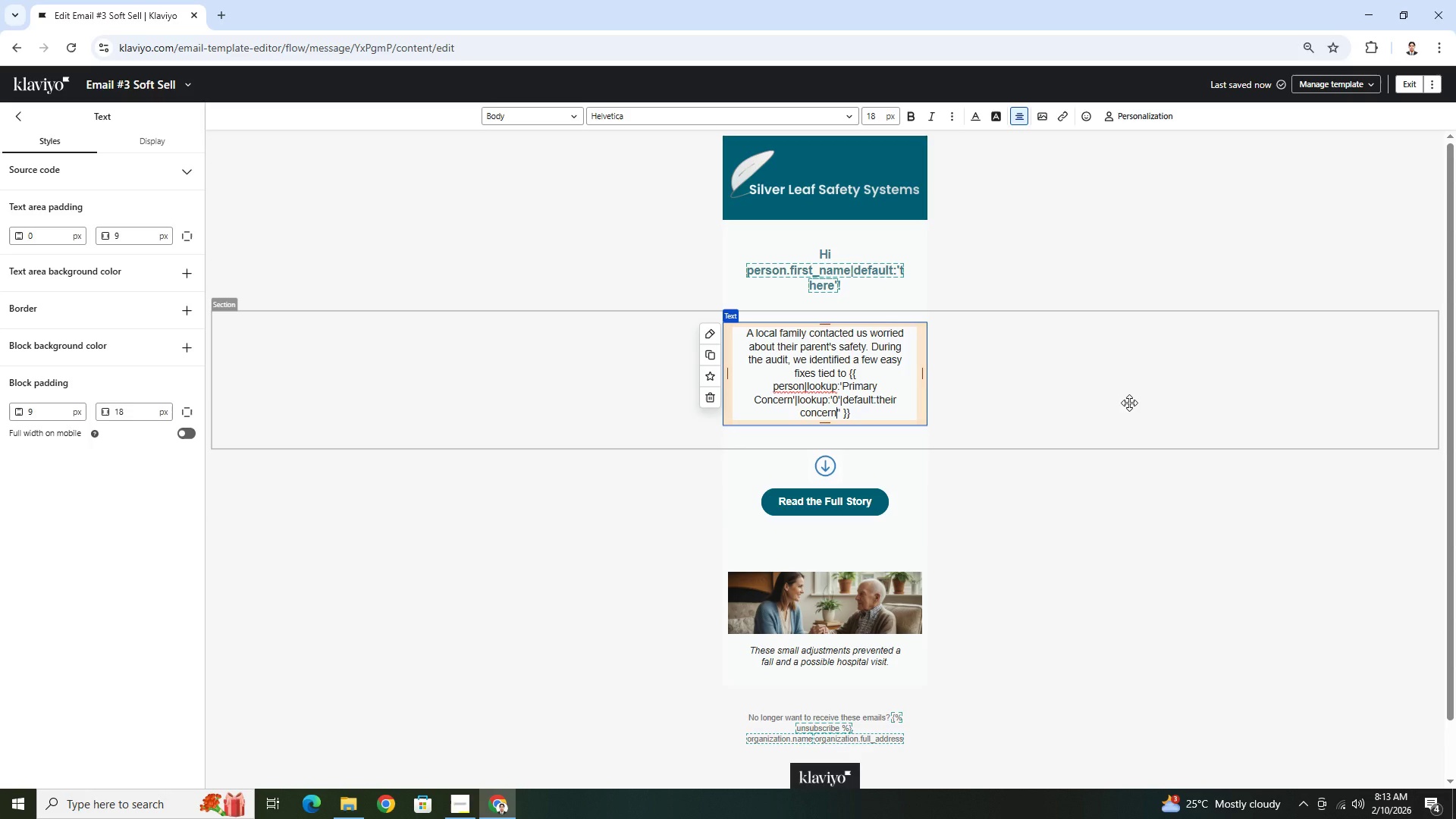 
left_click([1129, 403])
 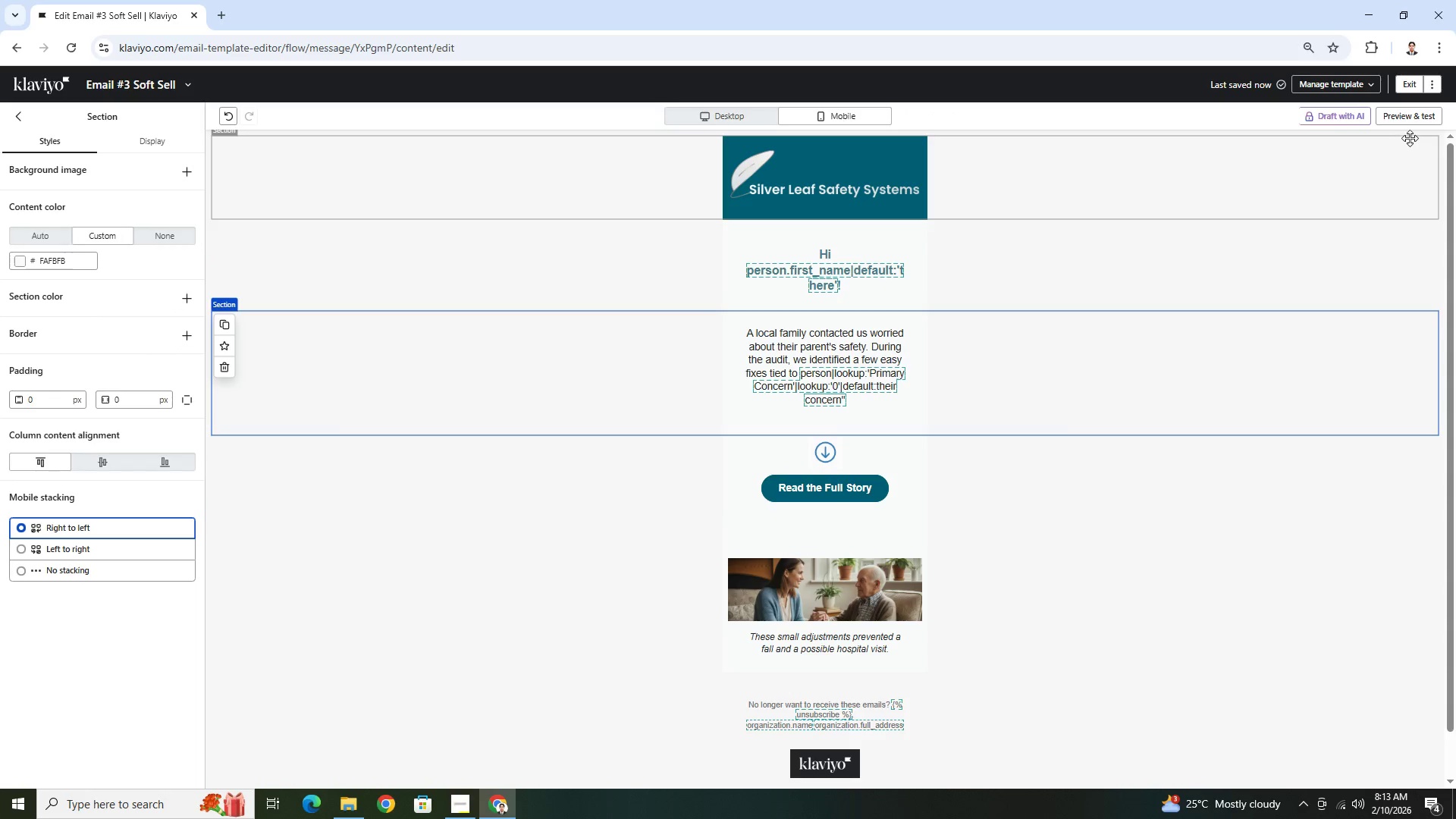 
left_click([1408, 121])
 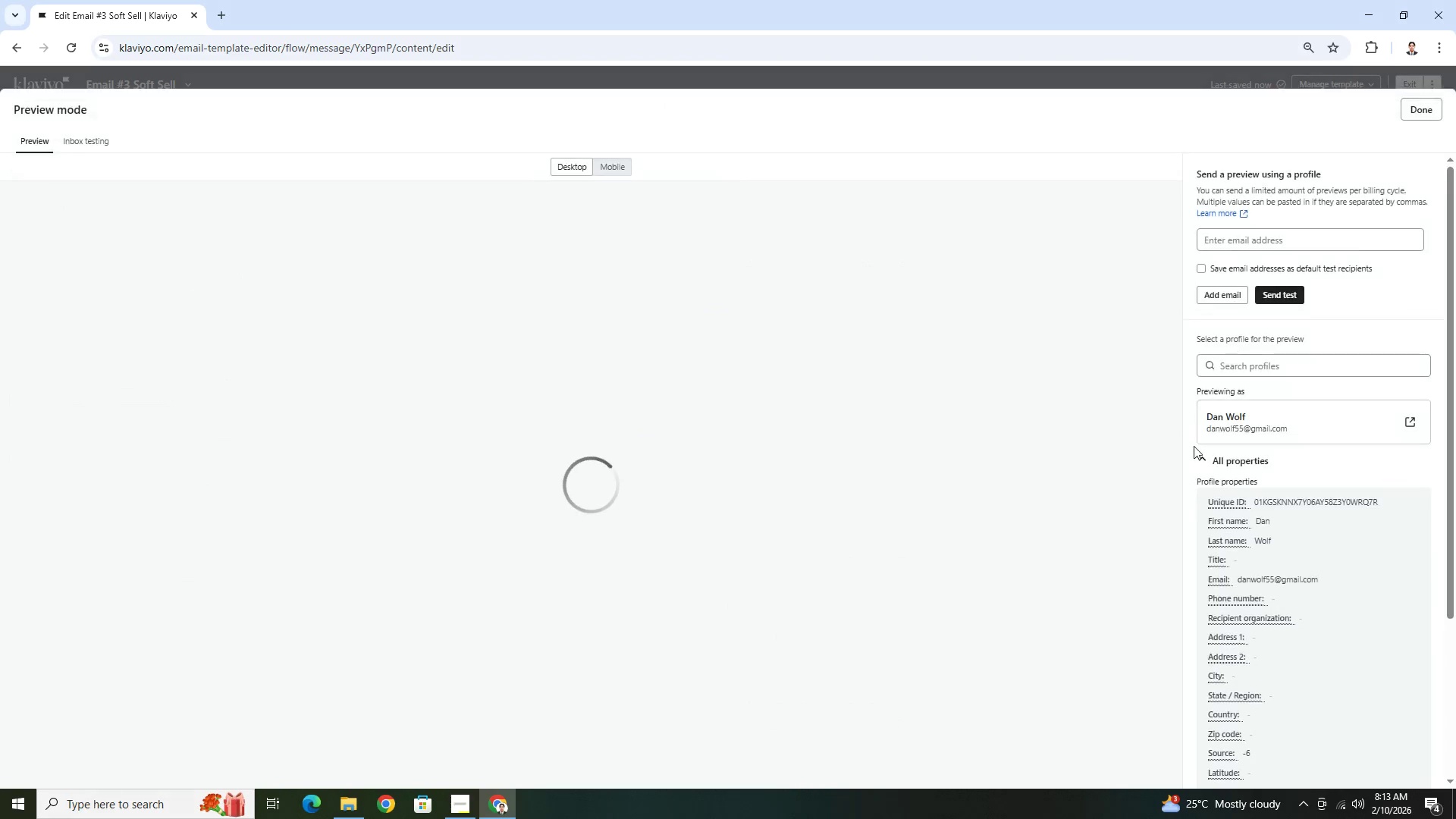 
mouse_move([1158, 442])
 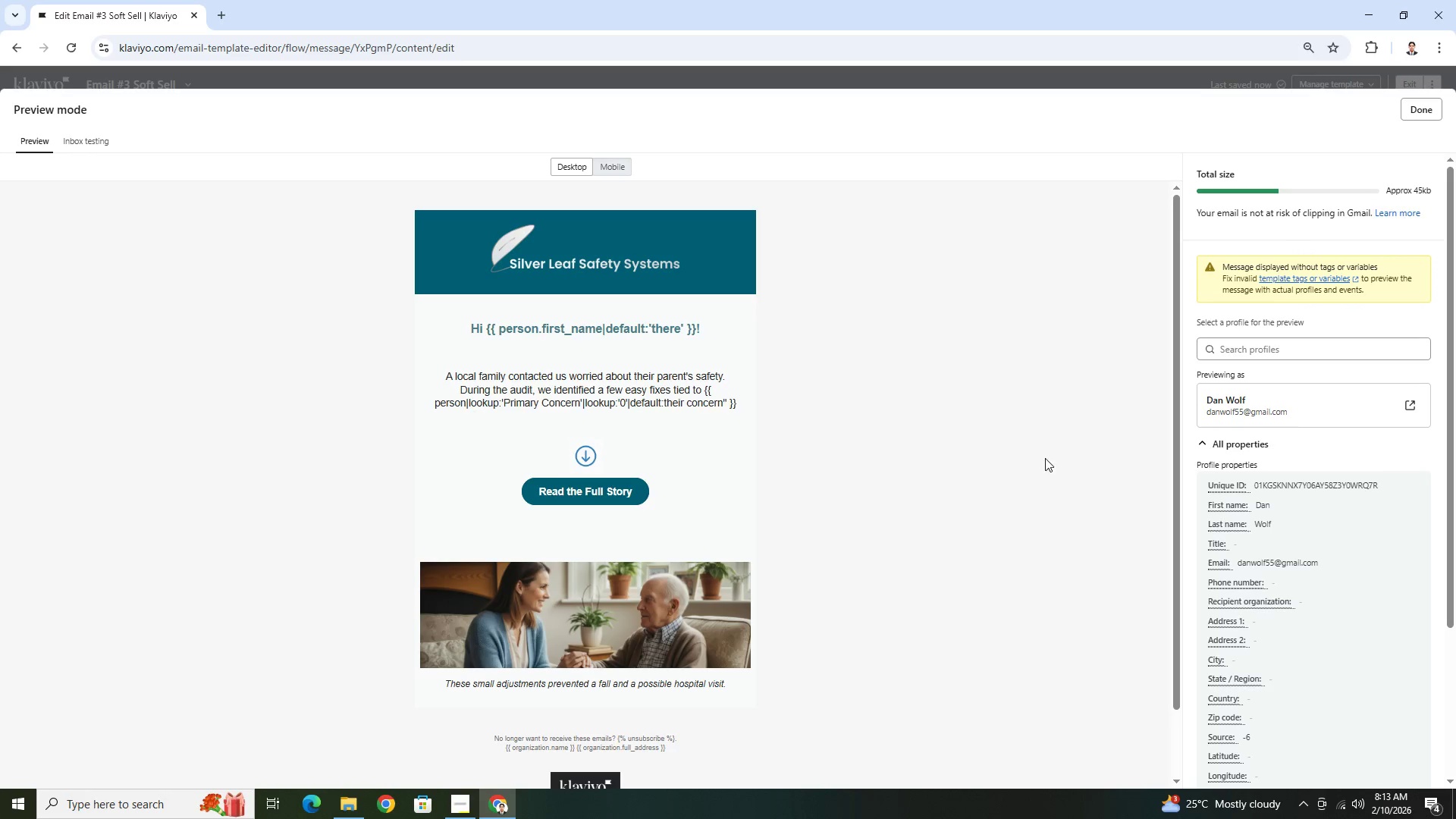 
left_click([1046, 460])
 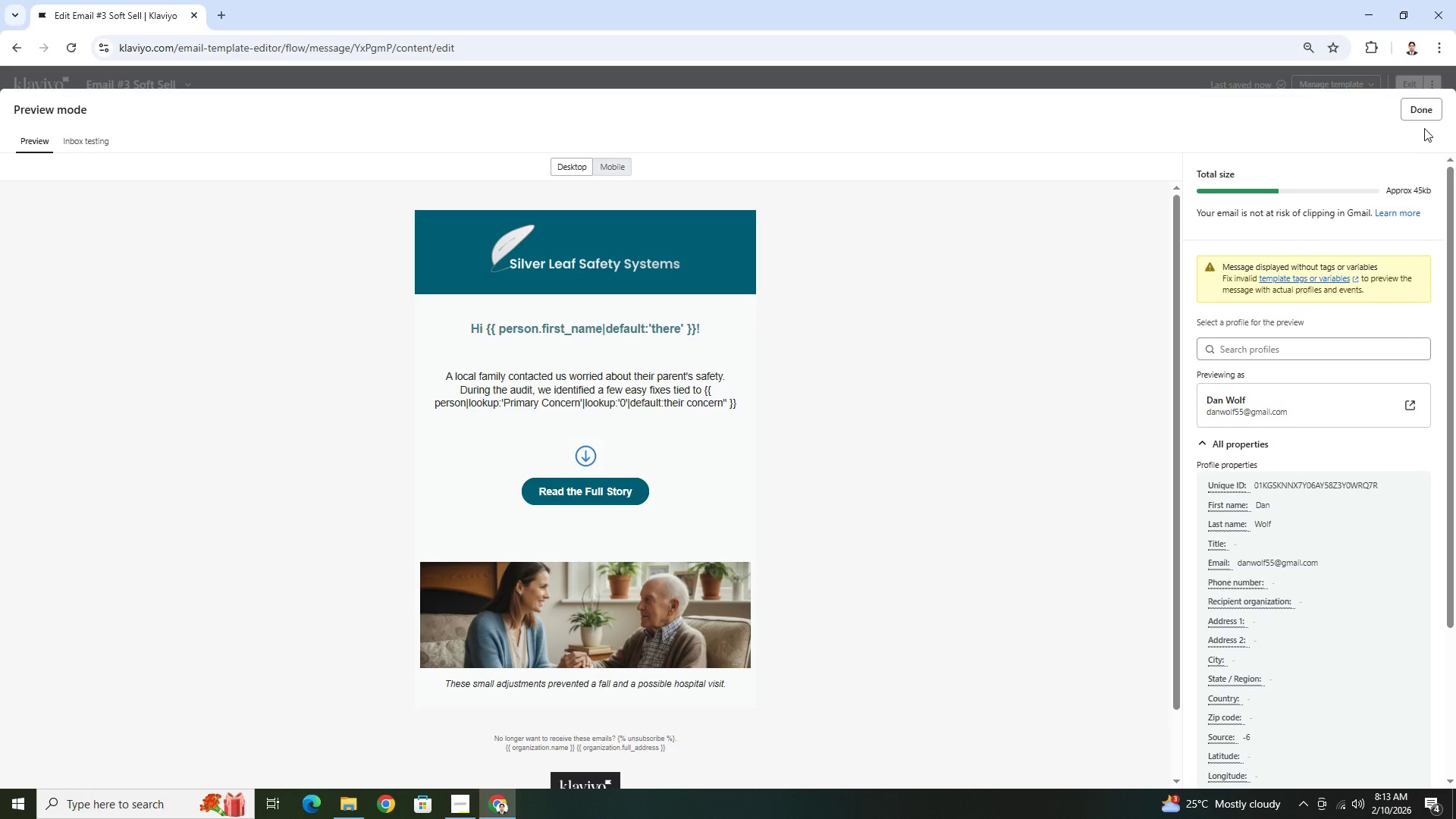 
left_click([1424, 115])
 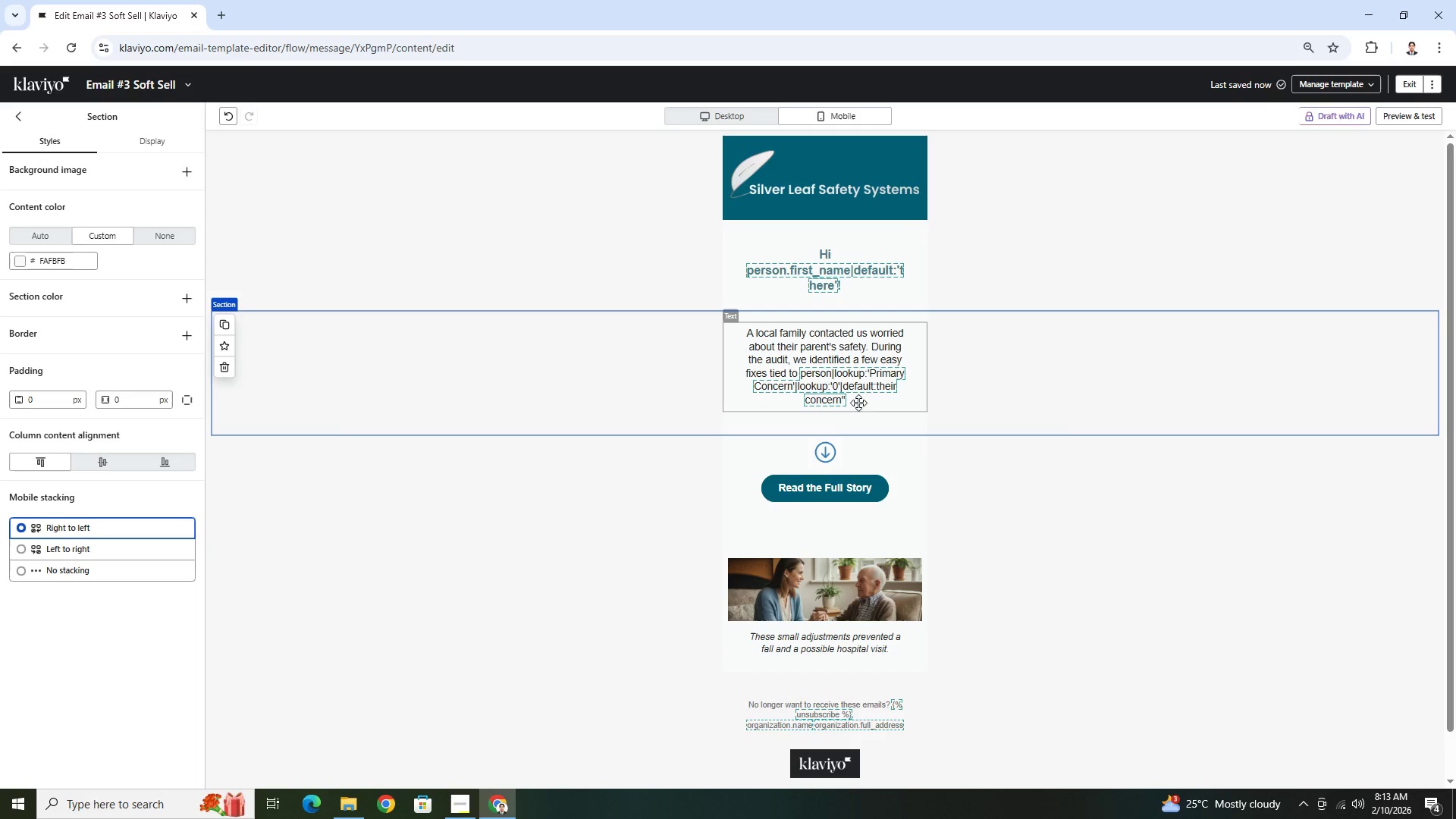 
left_click([865, 398])
 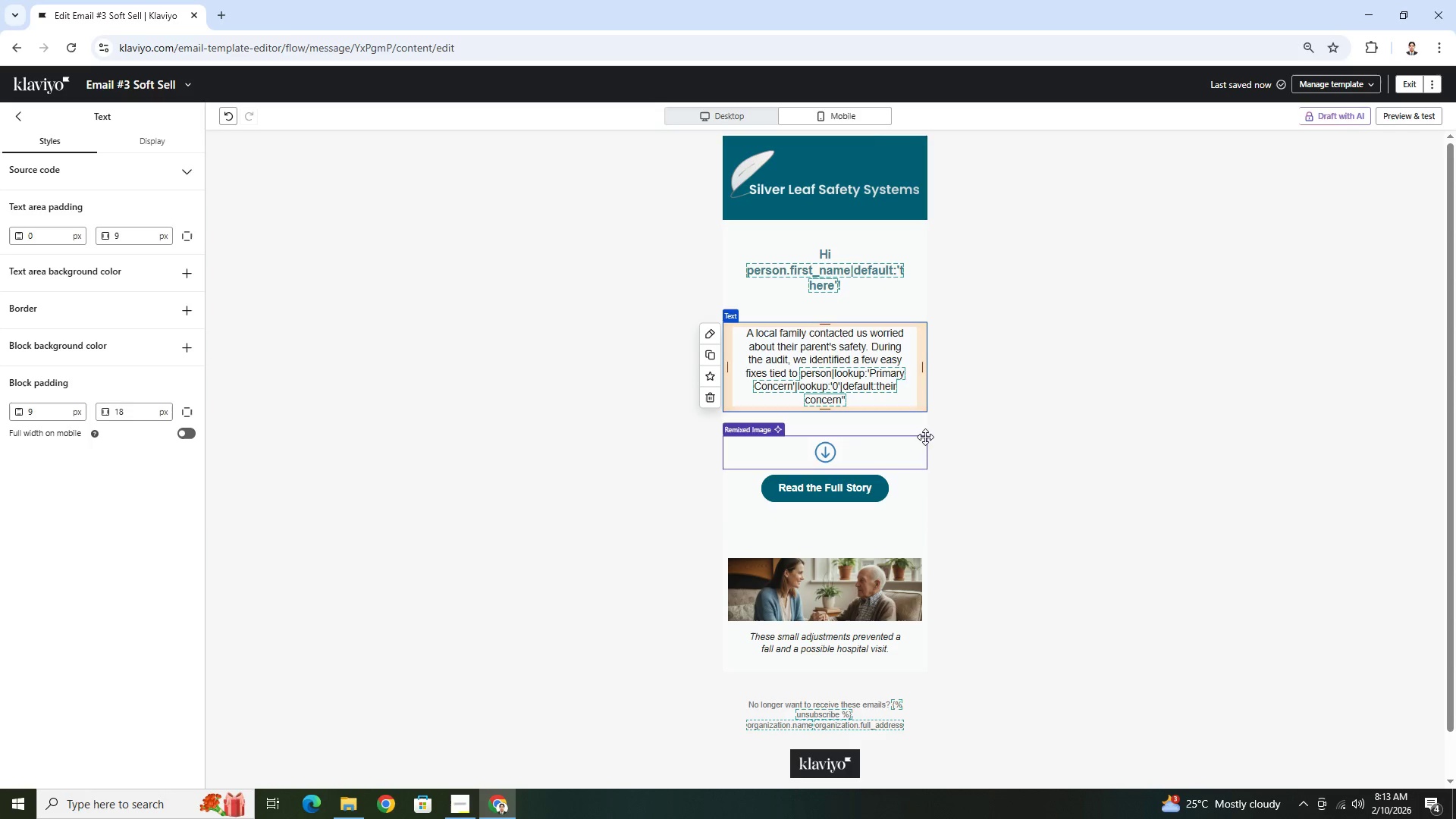 
wait(11.86)
 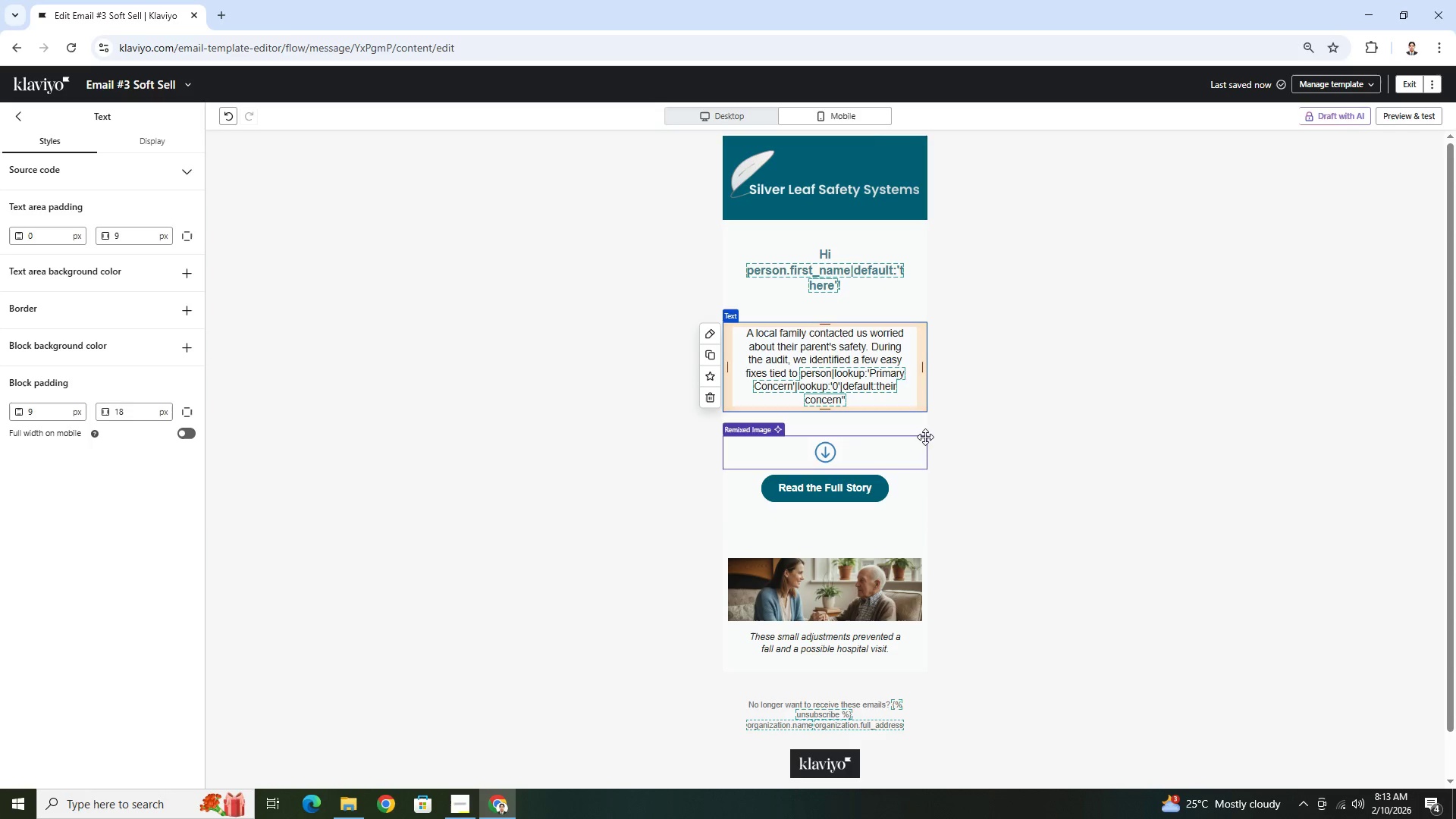 
left_click([225, 121])
 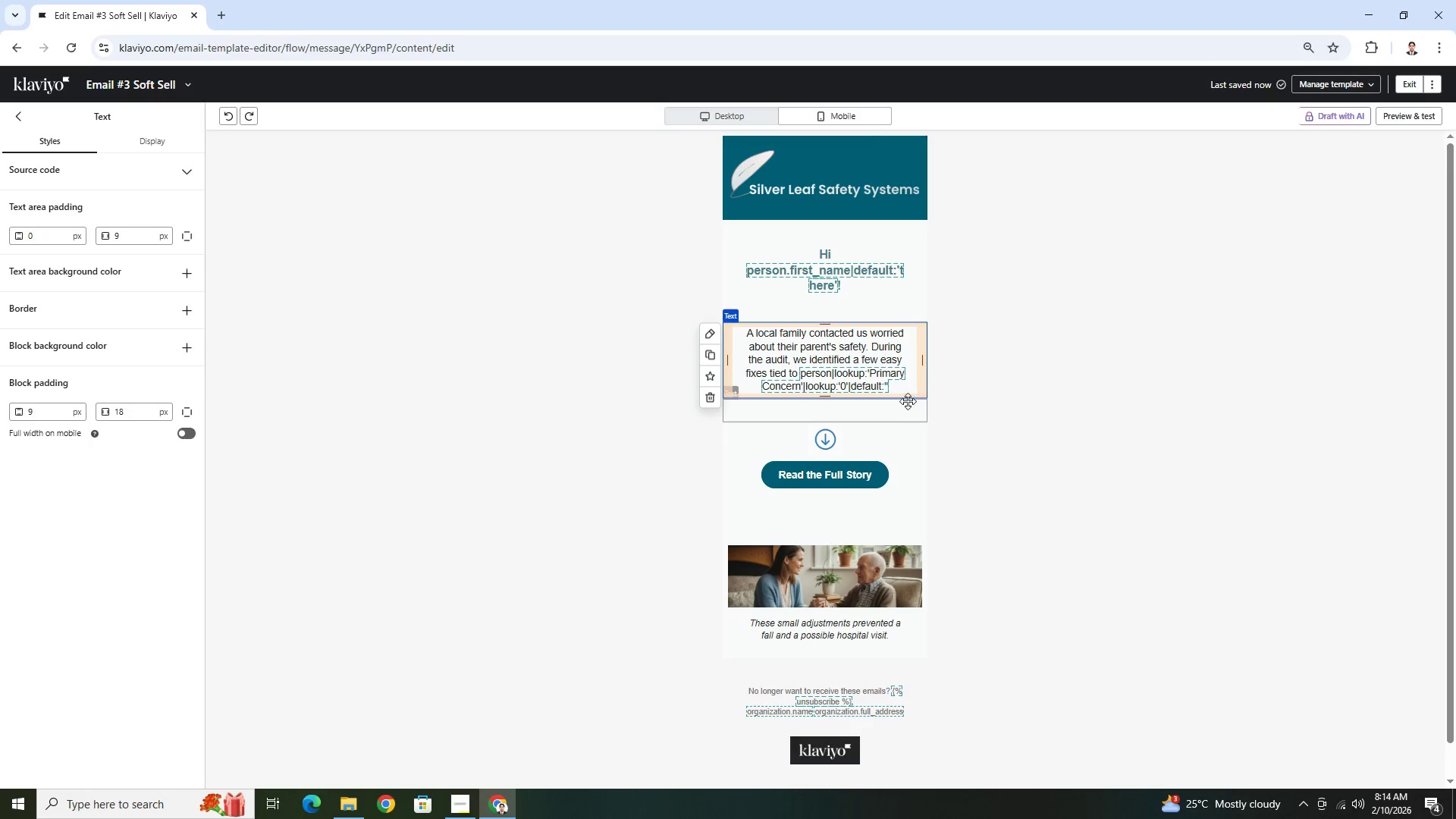 
double_click([905, 384])
 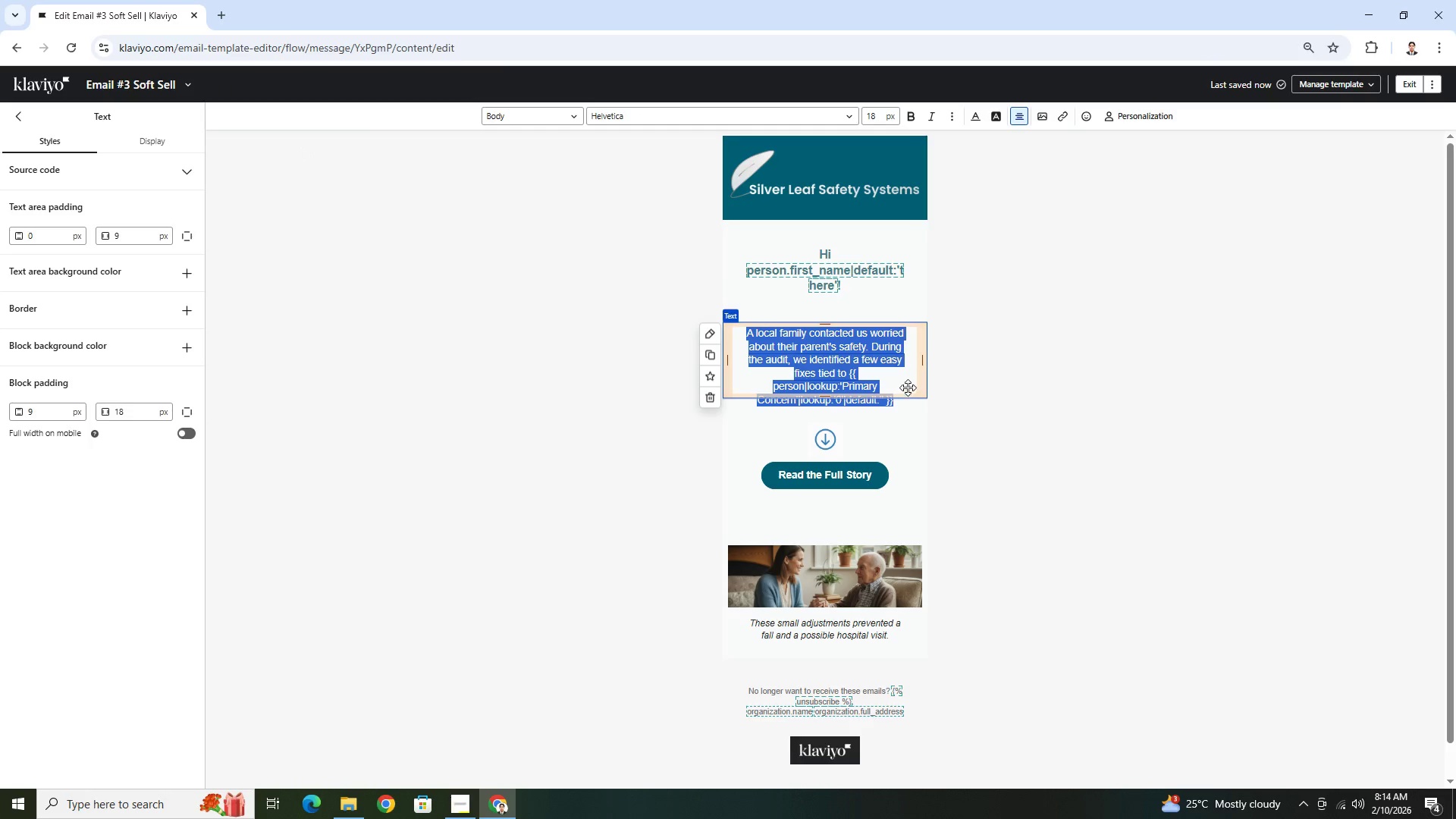 
left_click([905, 383])
 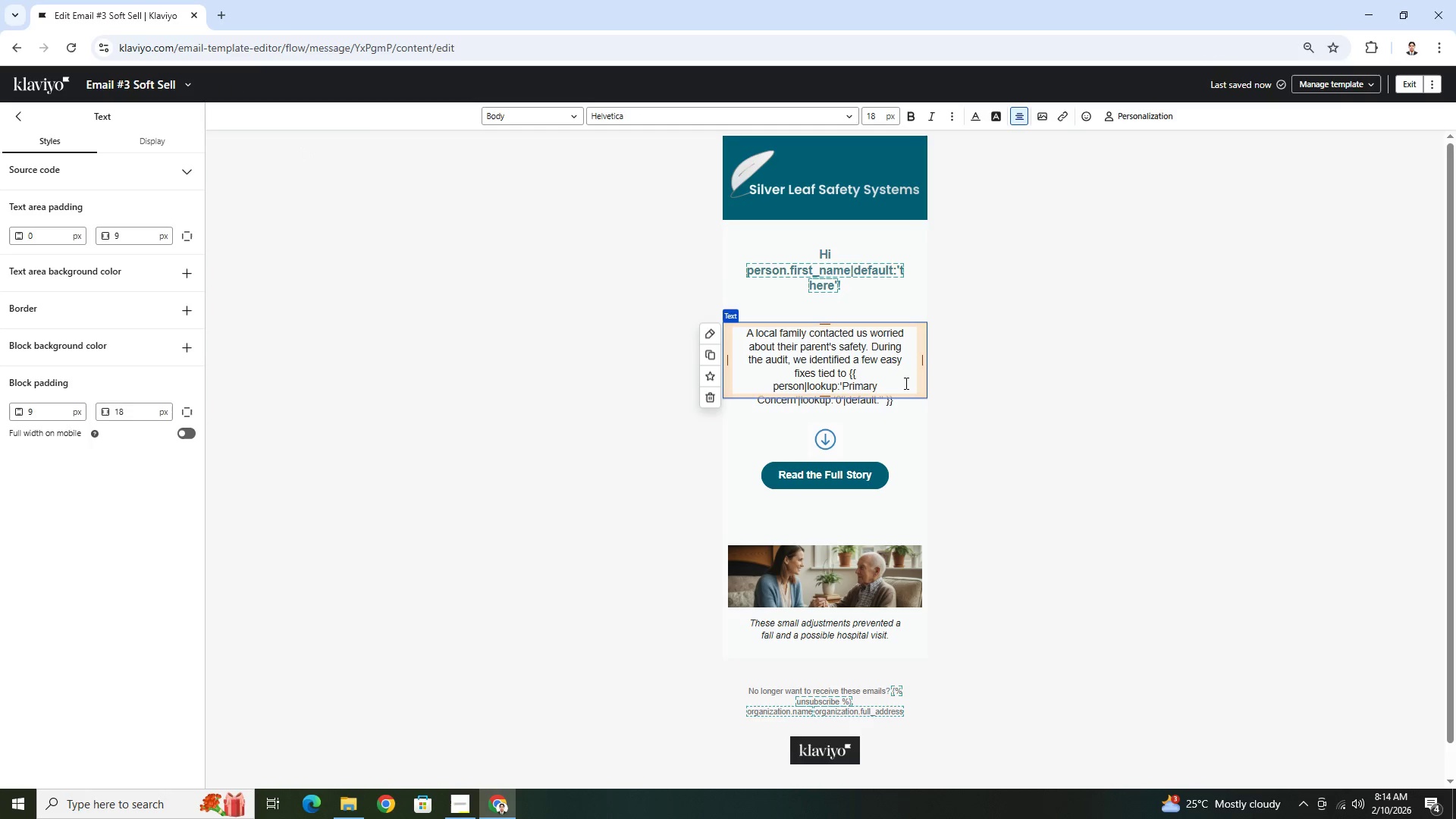 
key(ArrowDown)
 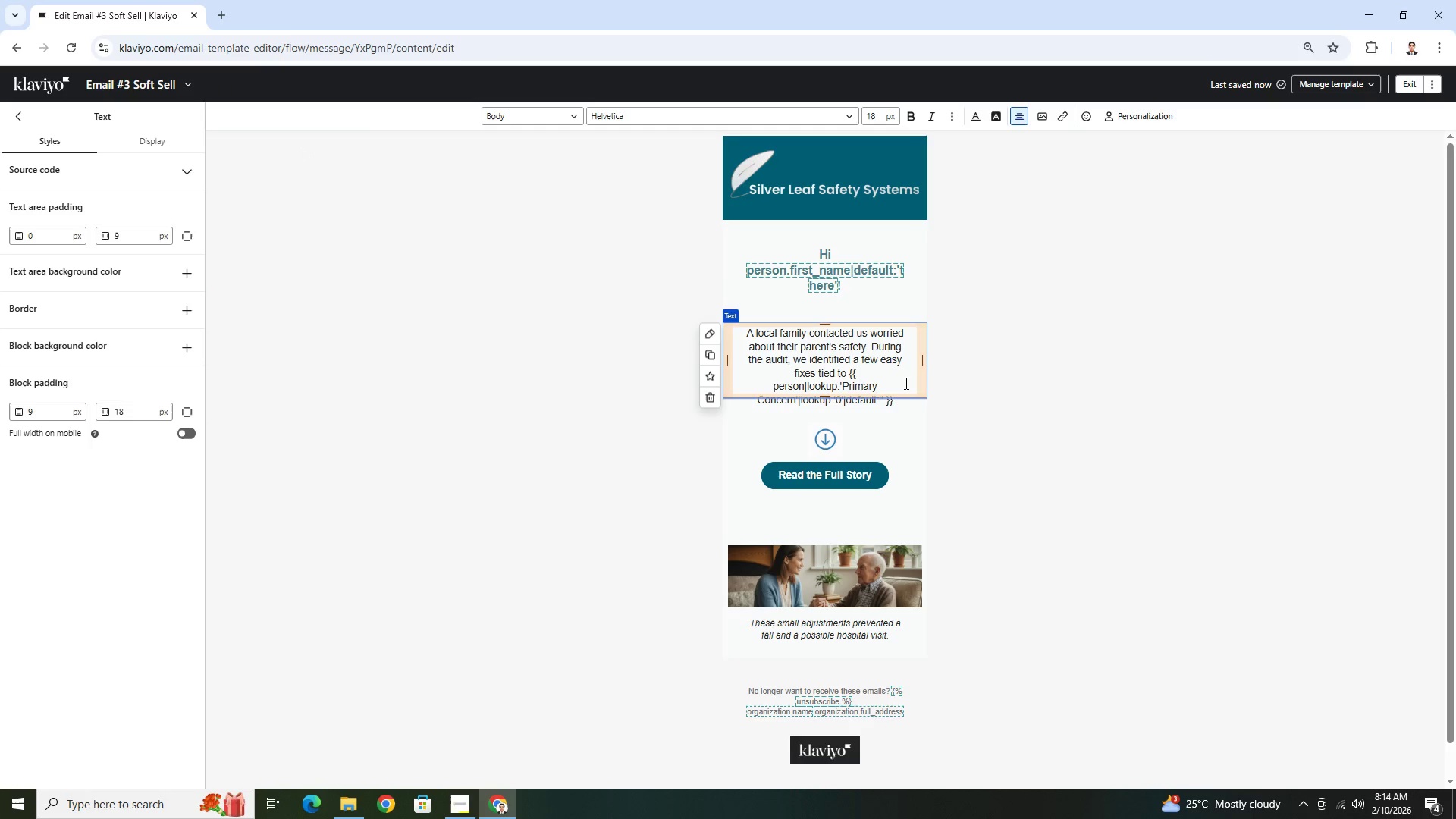 
key(ArrowDown)
 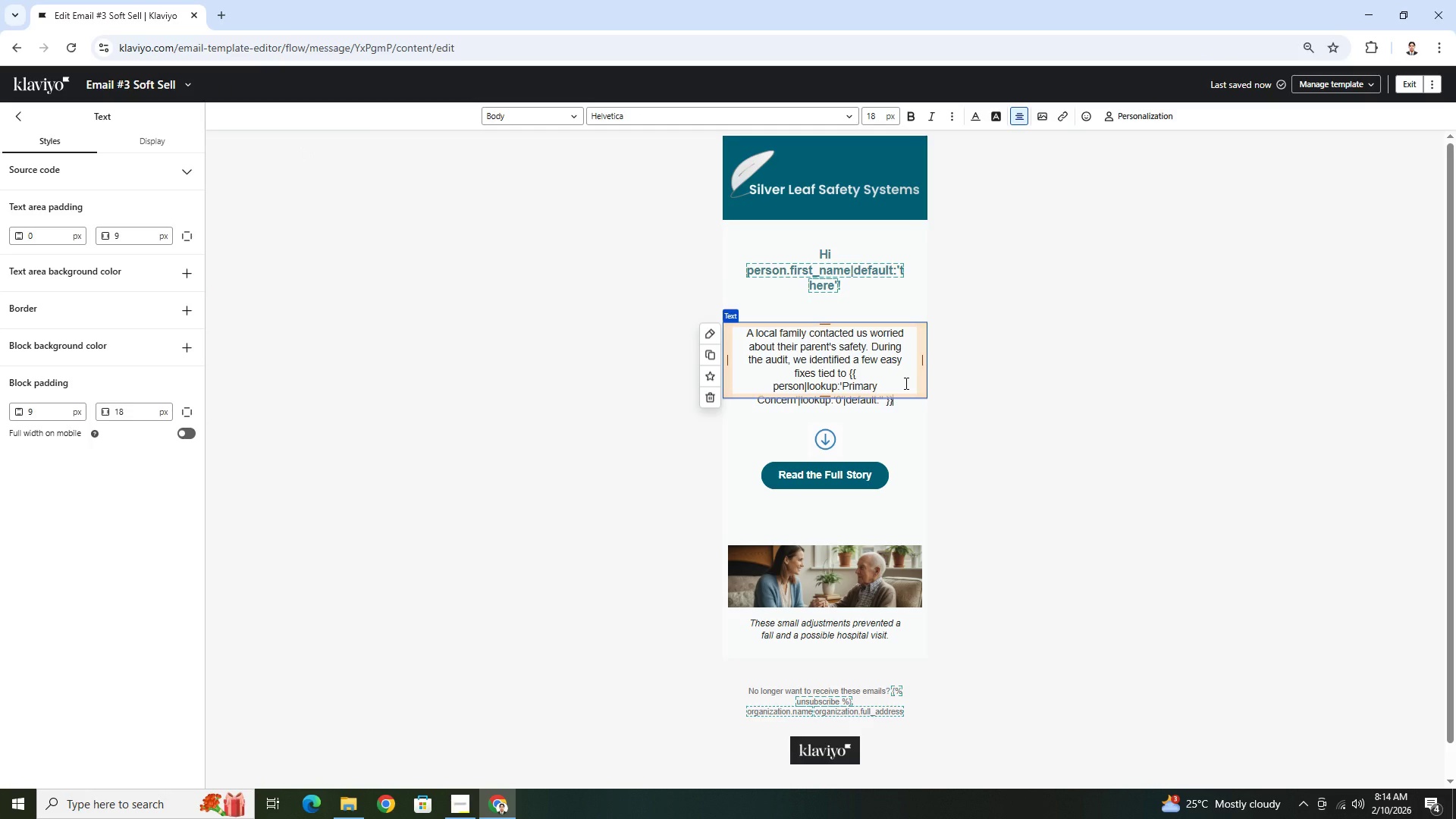 
key(ArrowRight)
 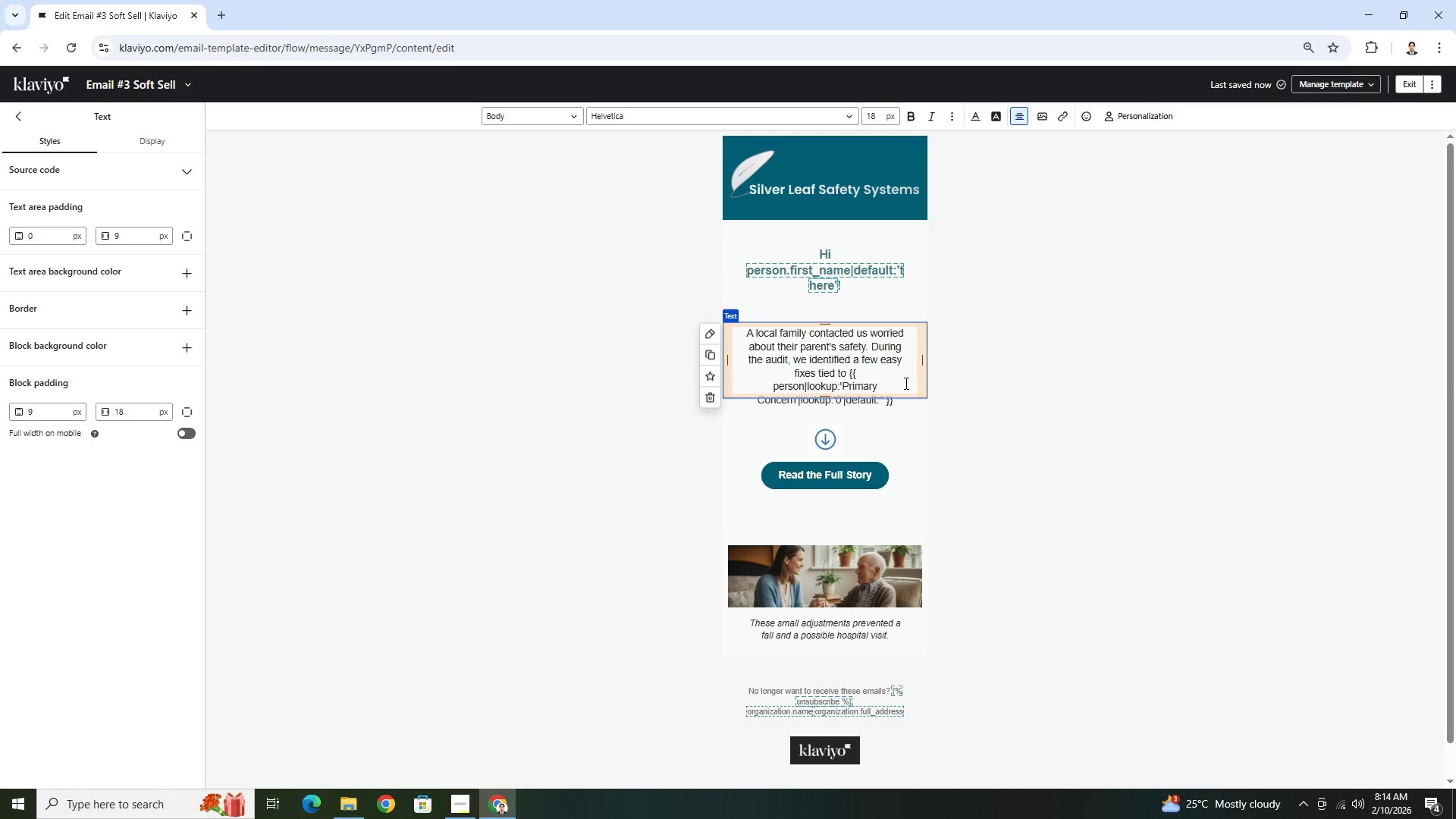 
key(Enter)
 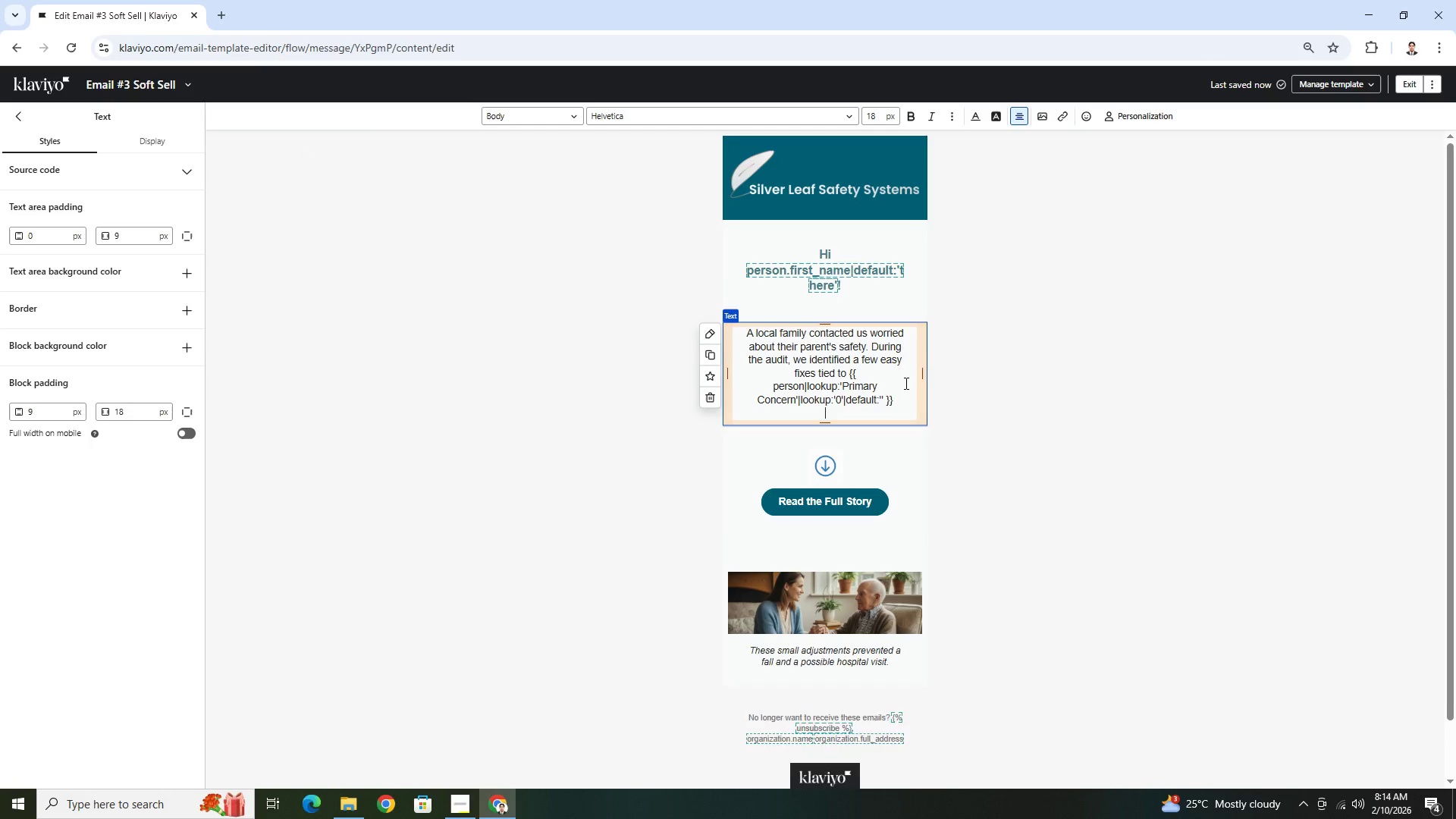 
key(Enter)
 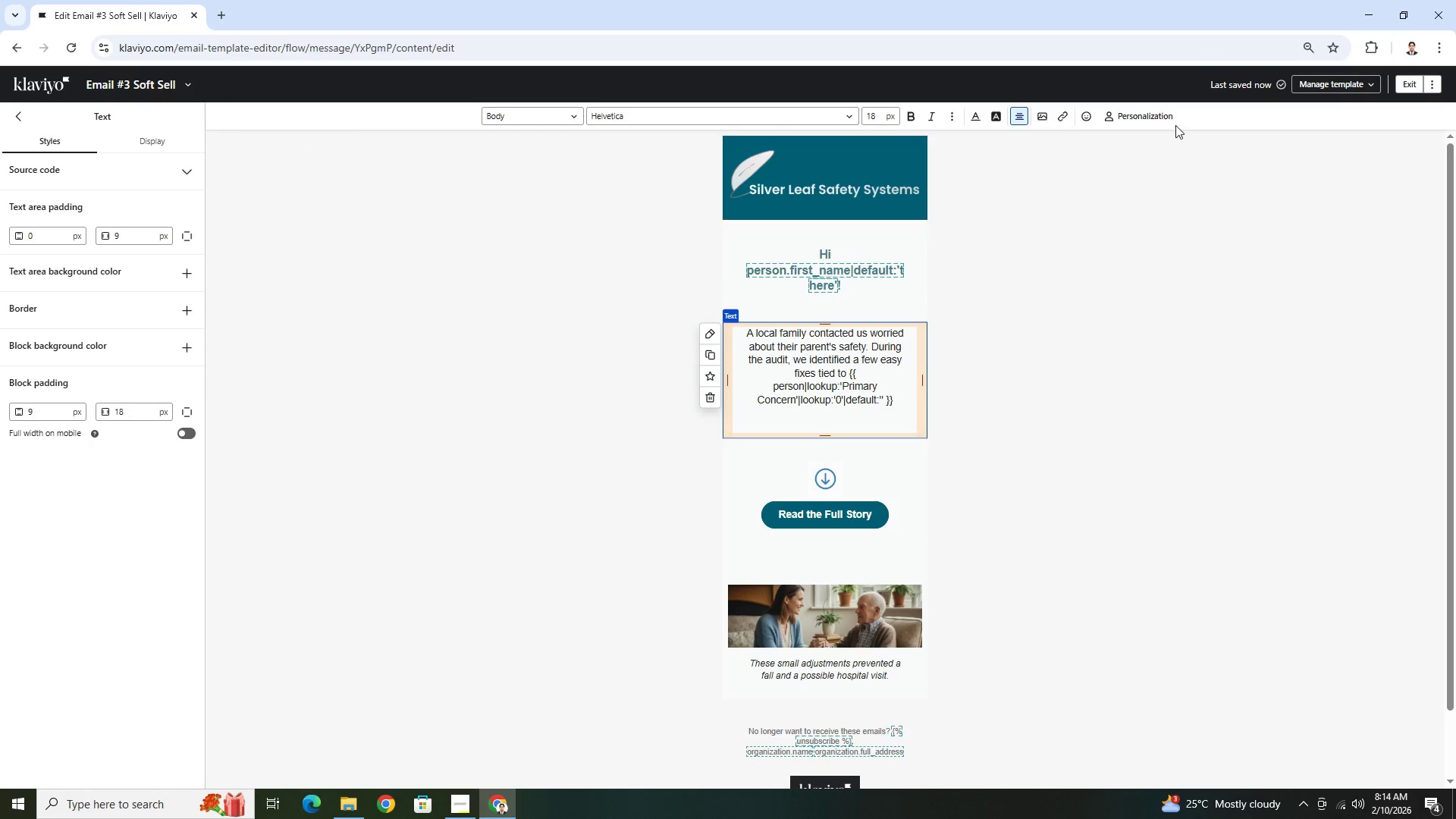 
left_click([1167, 118])
 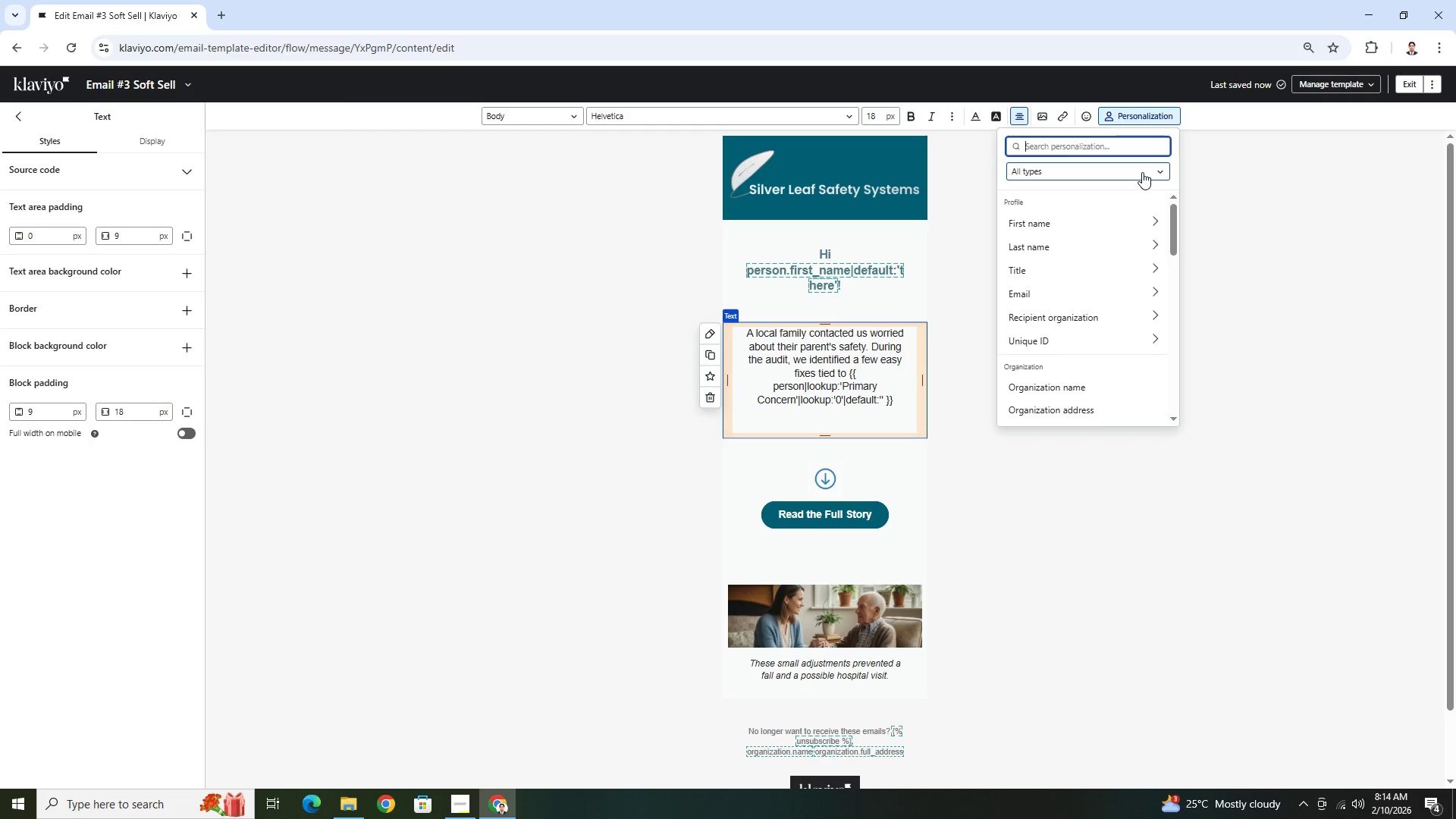 
type(primar)
 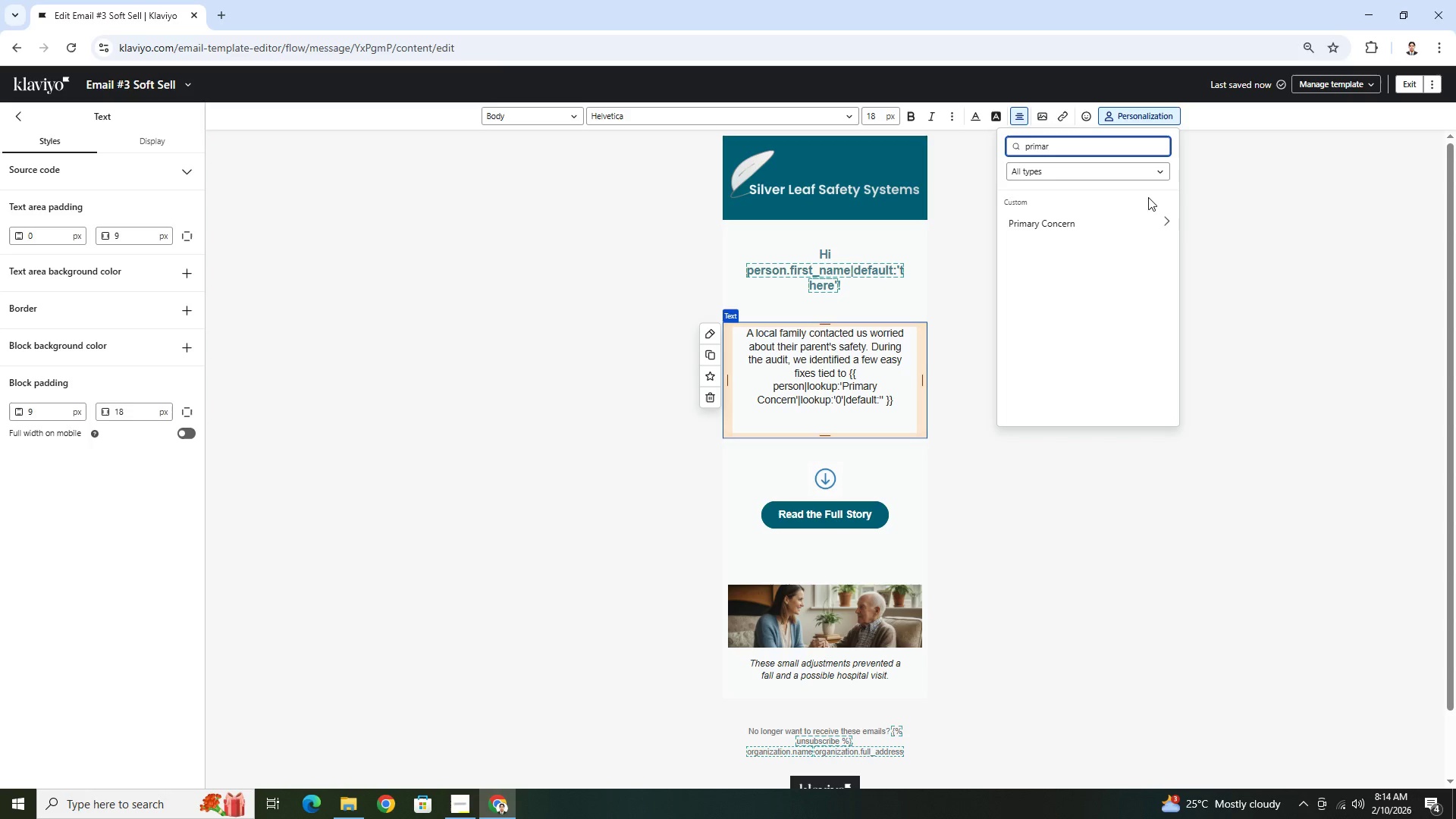 
left_click([1134, 218])
 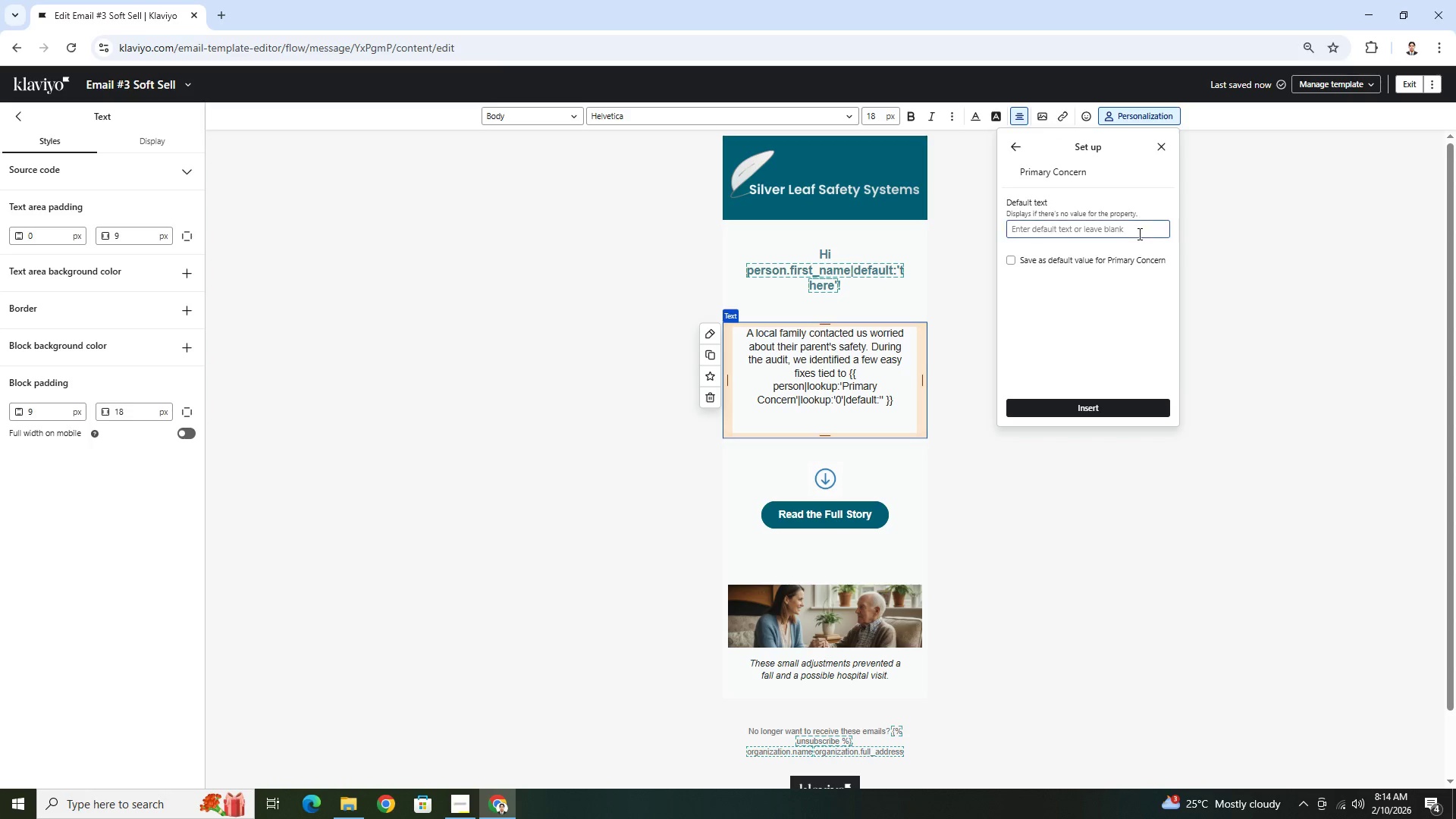 
left_click([1138, 234])
 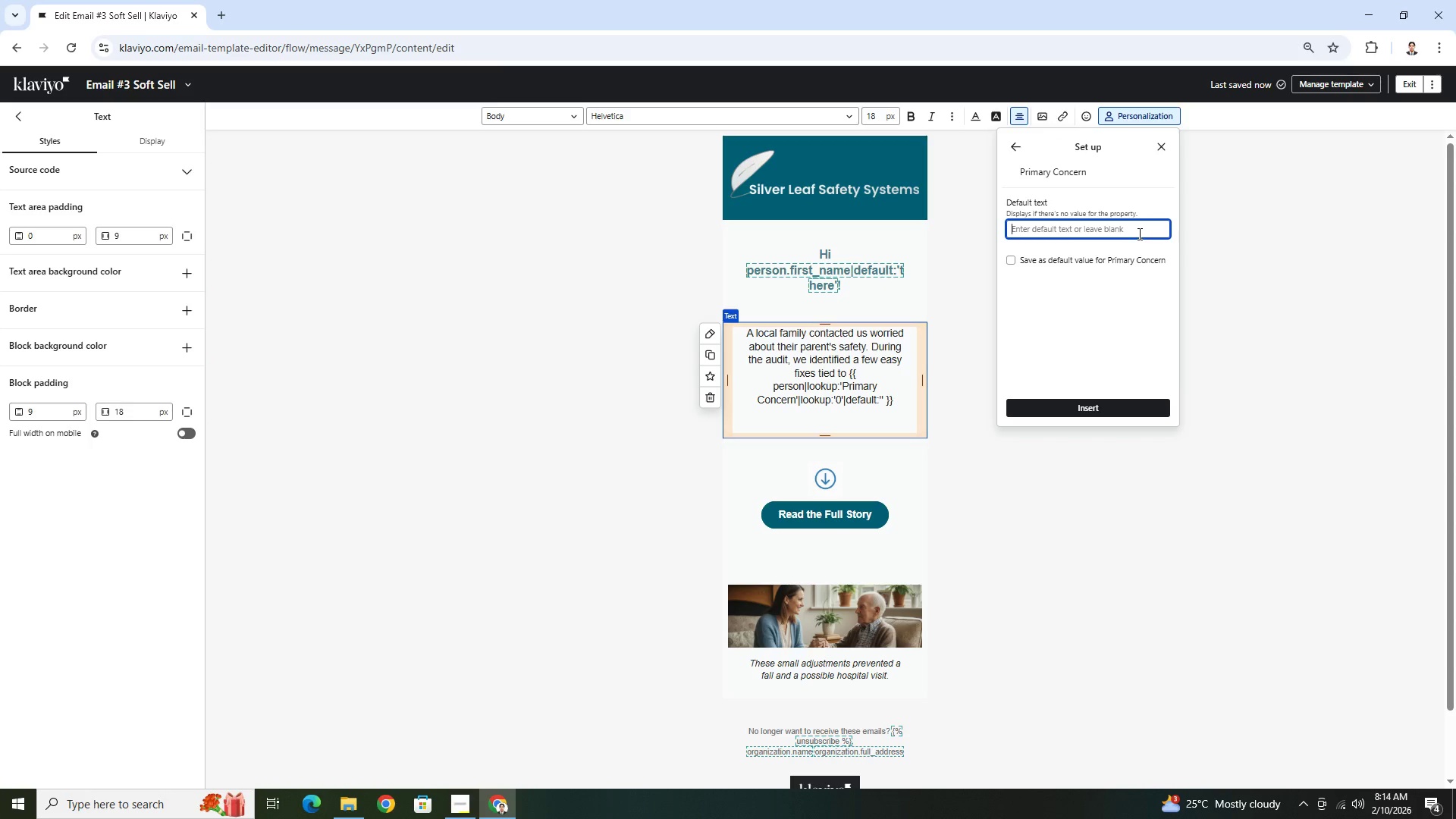 
type(their concern)
 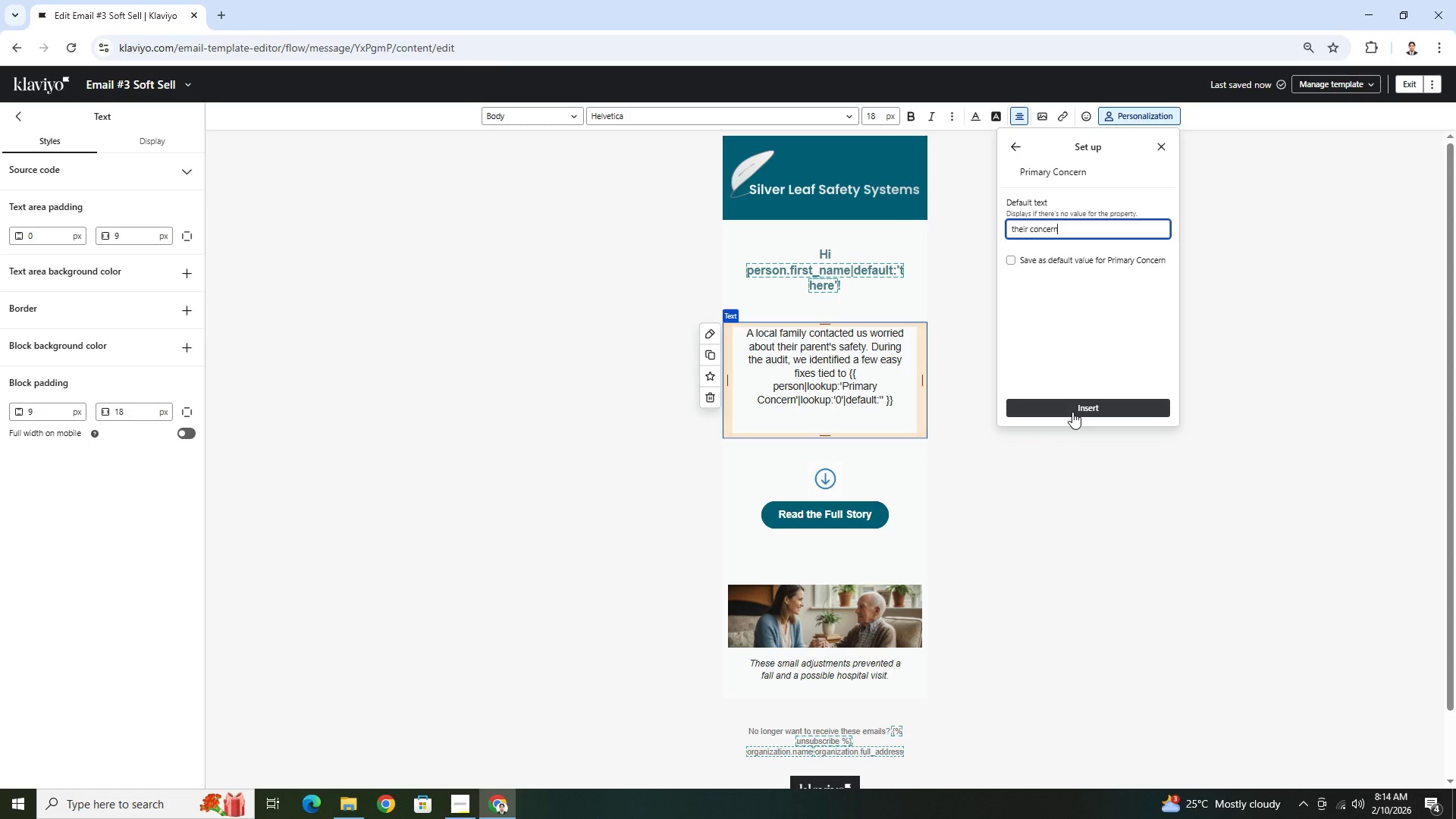 
left_click([1072, 412])
 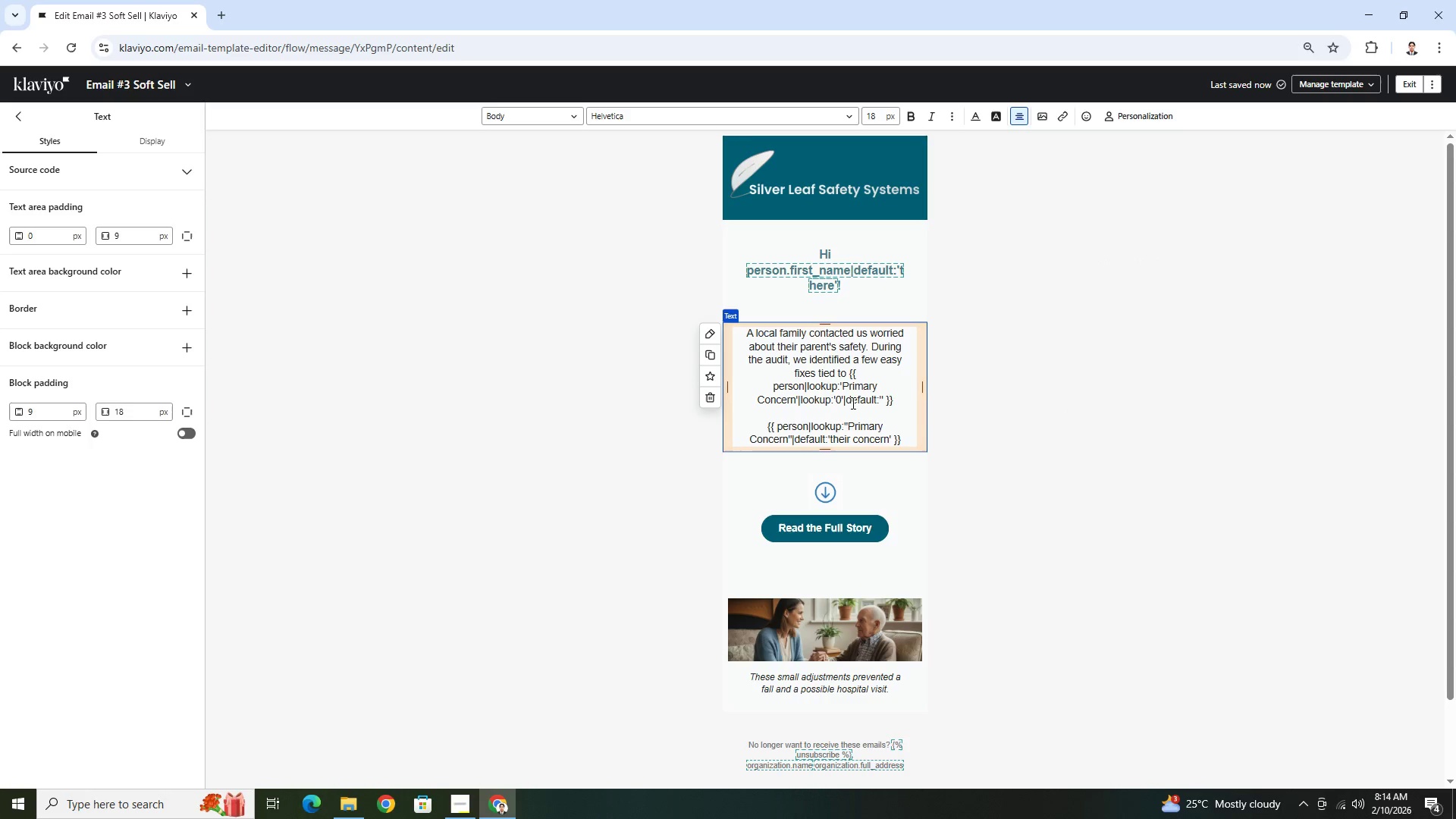 
left_click([880, 400])
 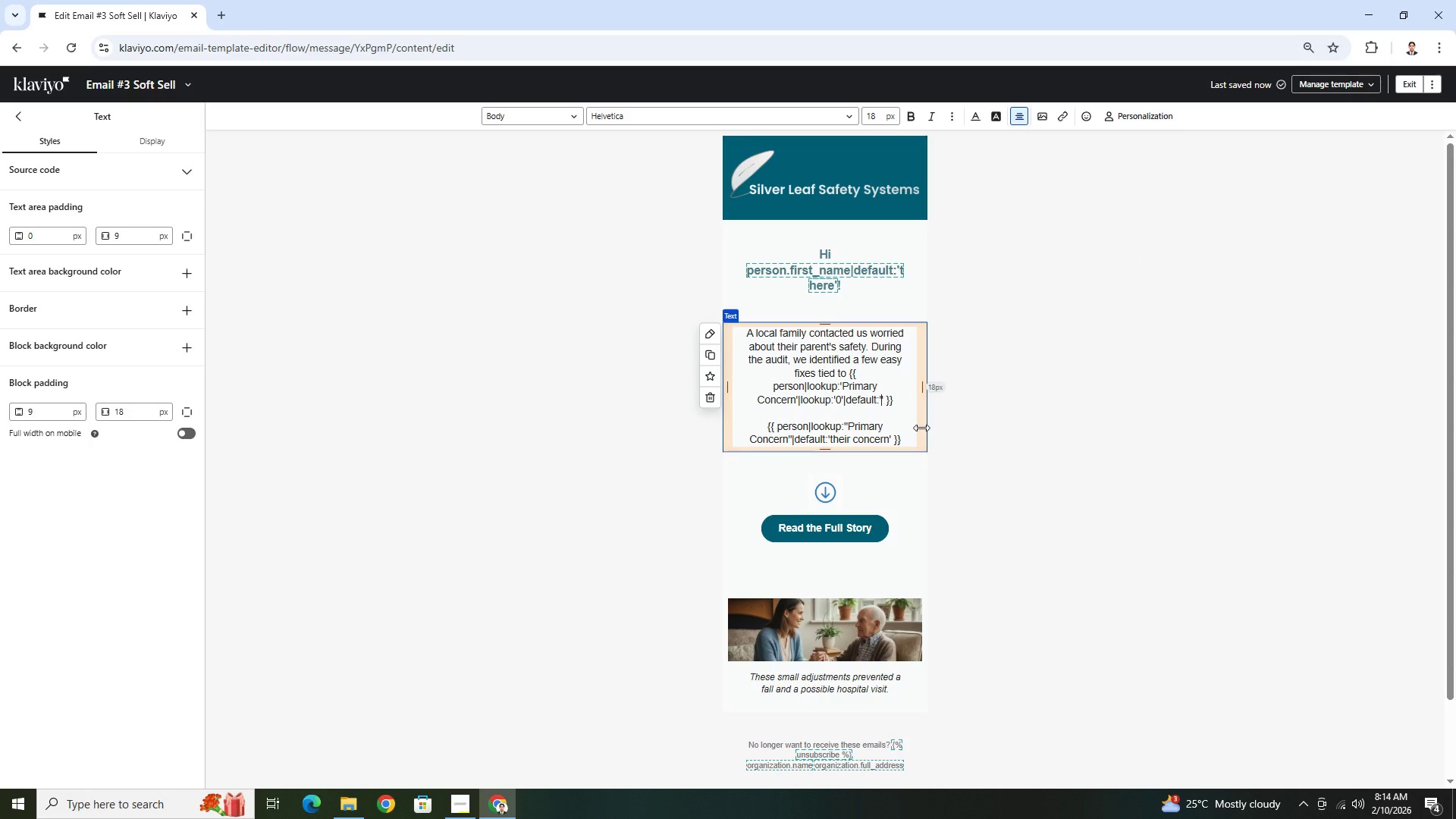 
type(their concern)
 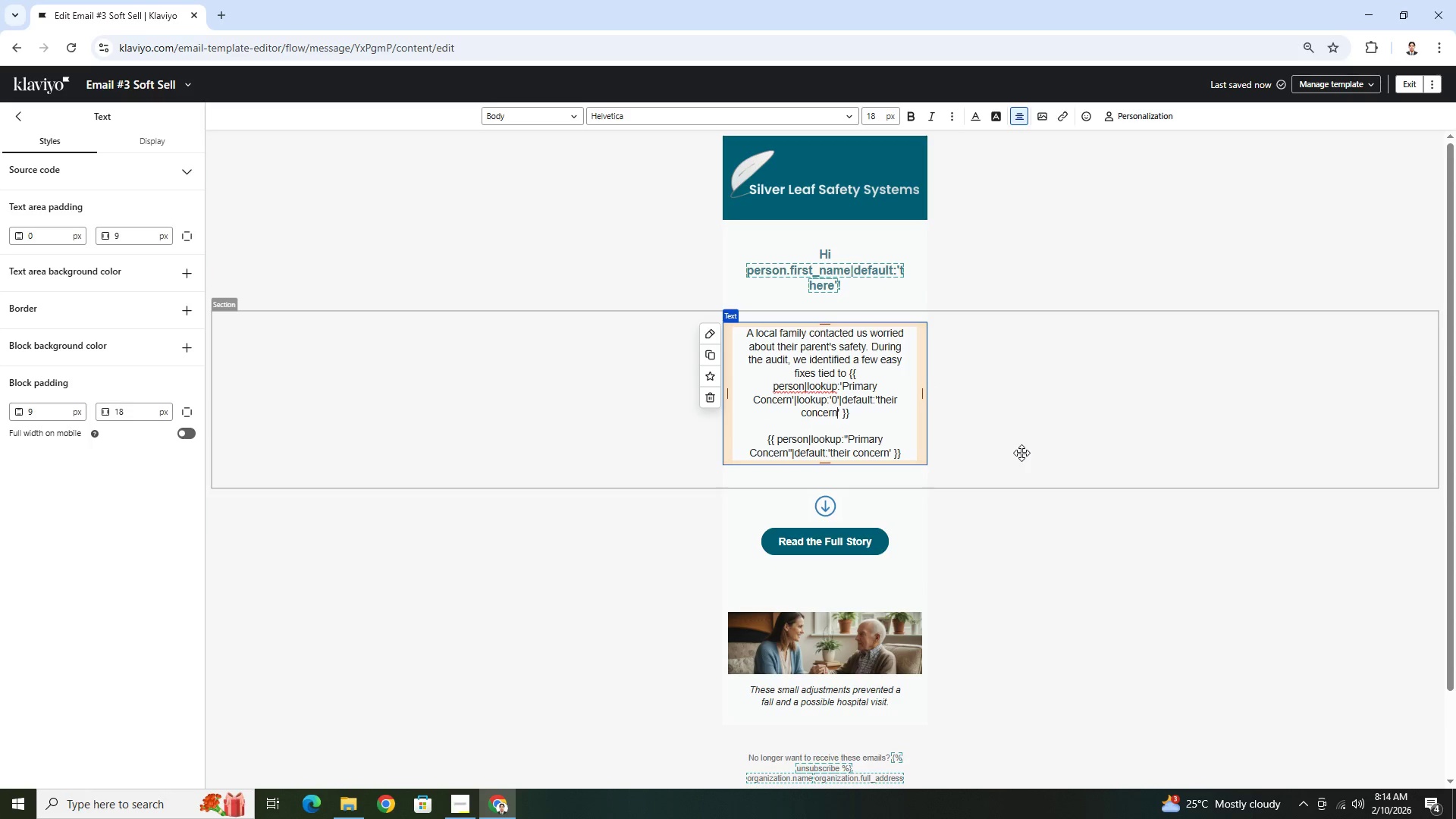 
wait(5.77)
 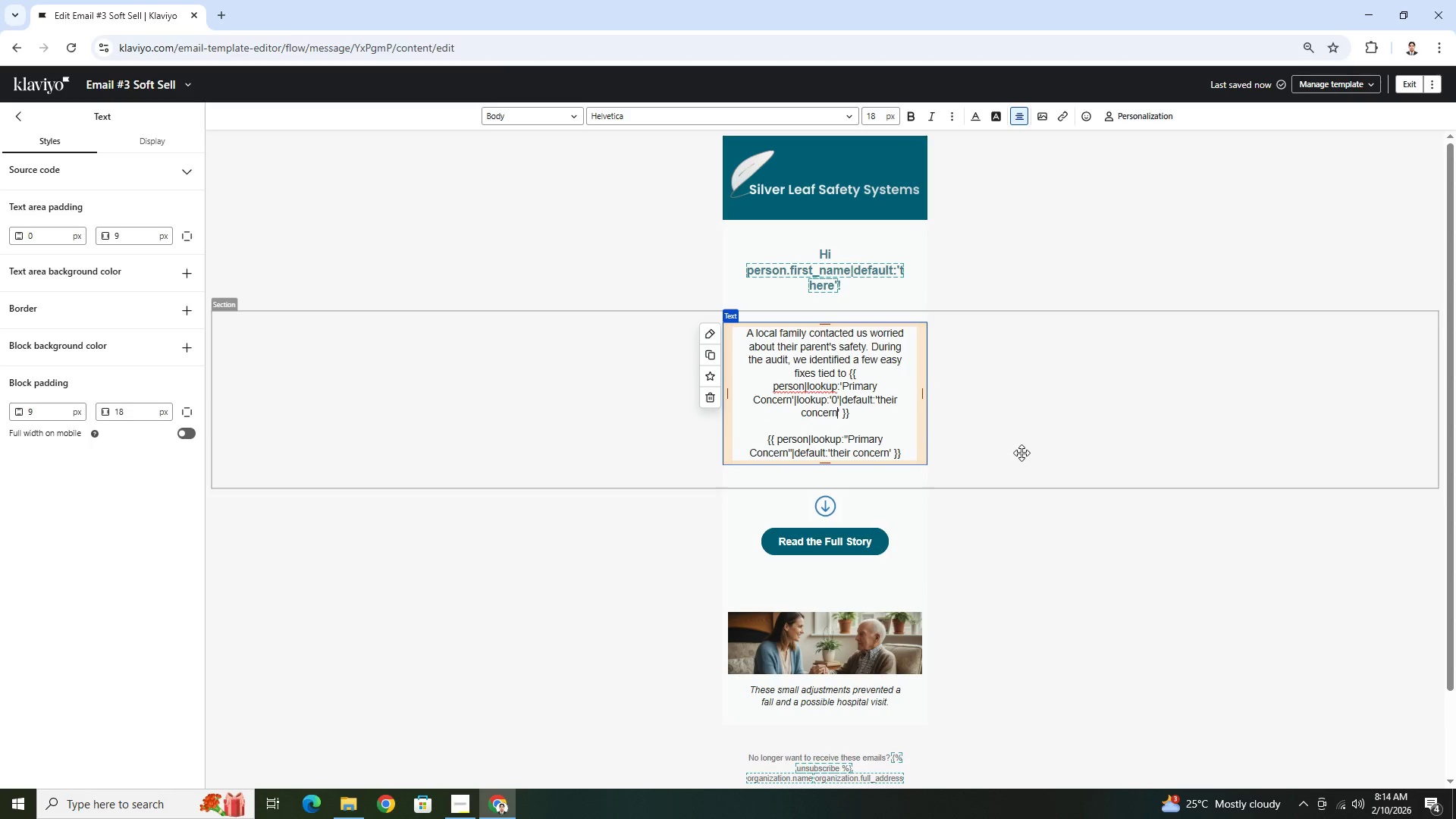 
left_click([1021, 453])
 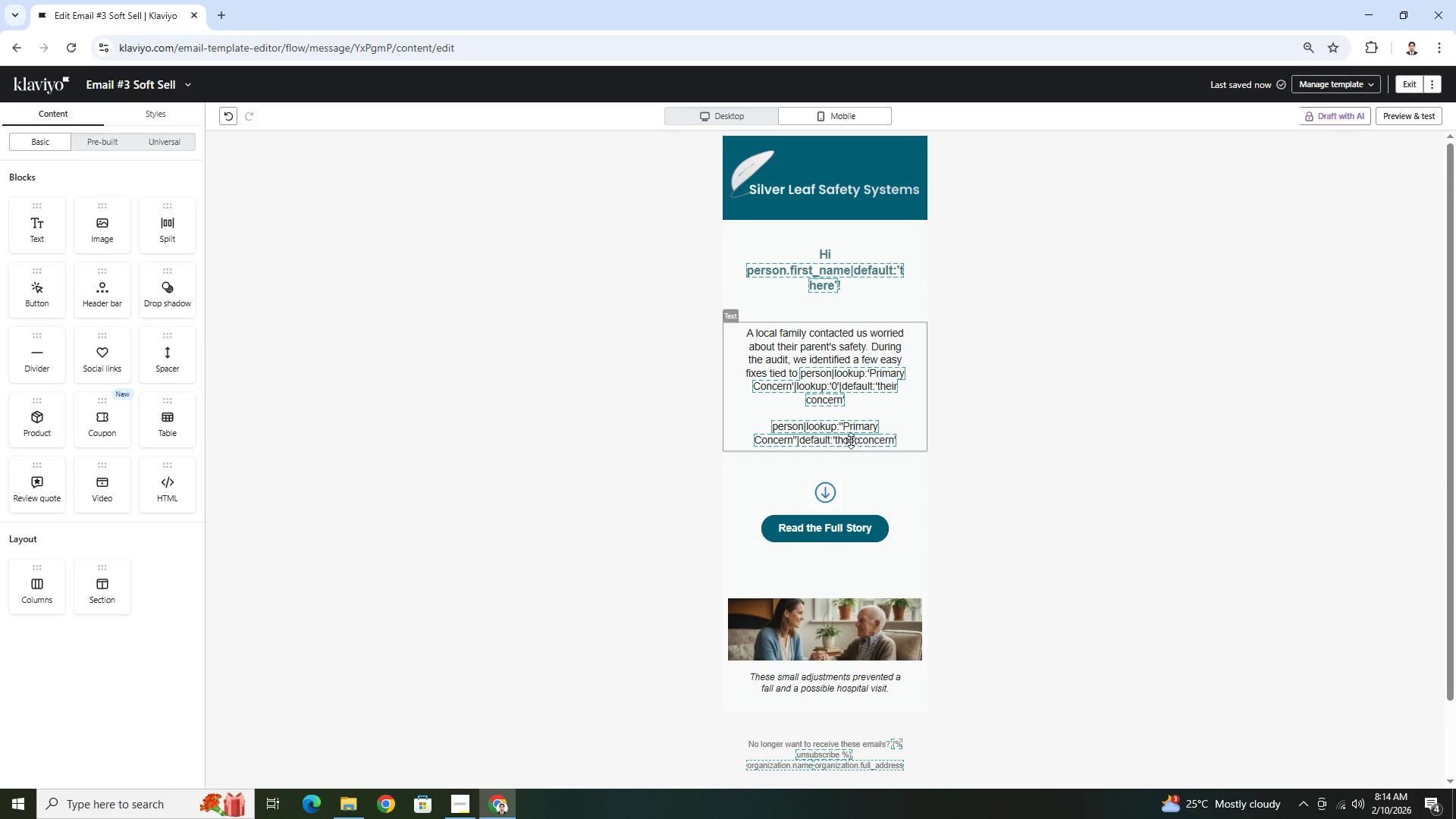 
double_click([851, 438])
 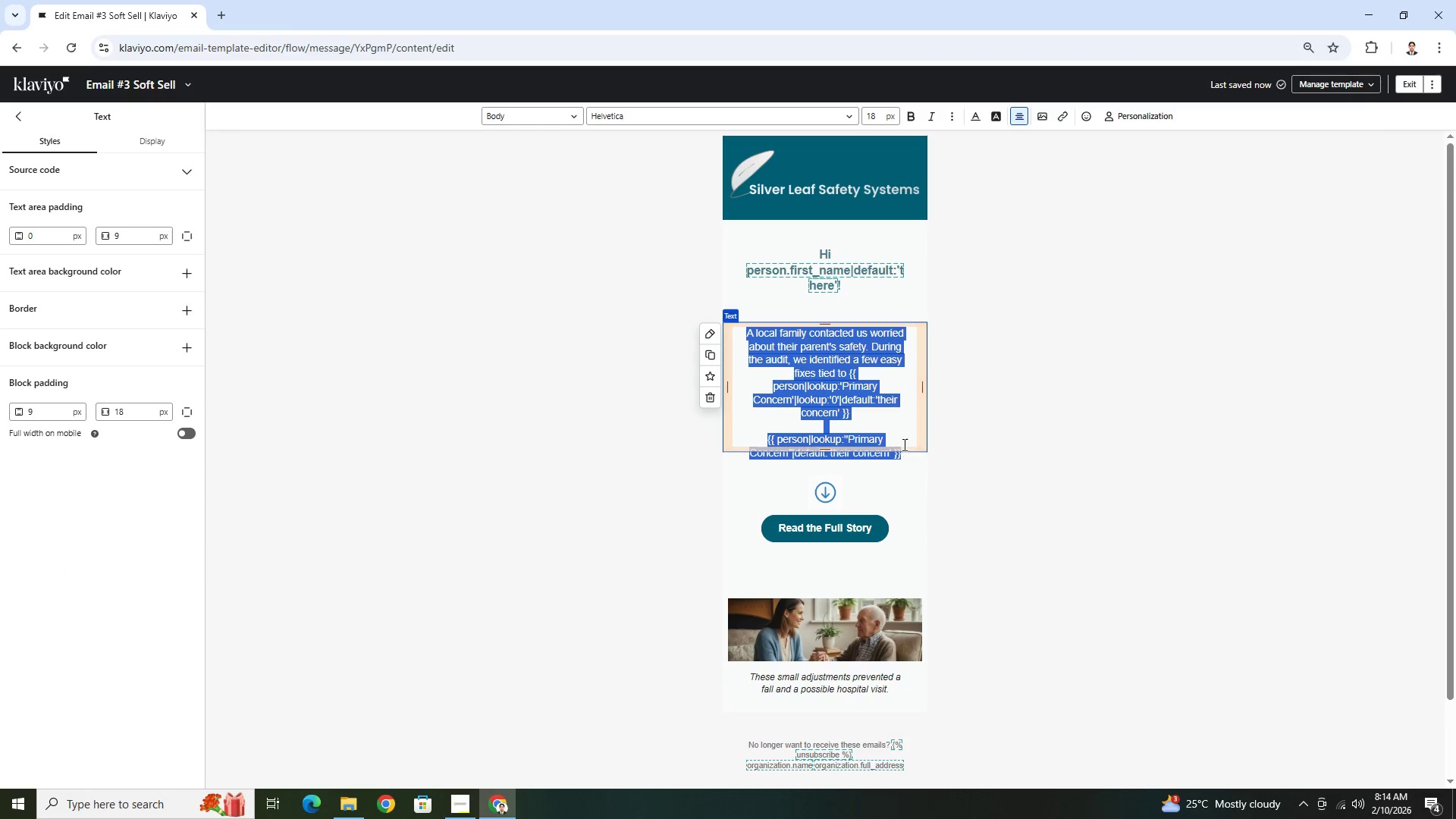 
left_click([903, 443])
 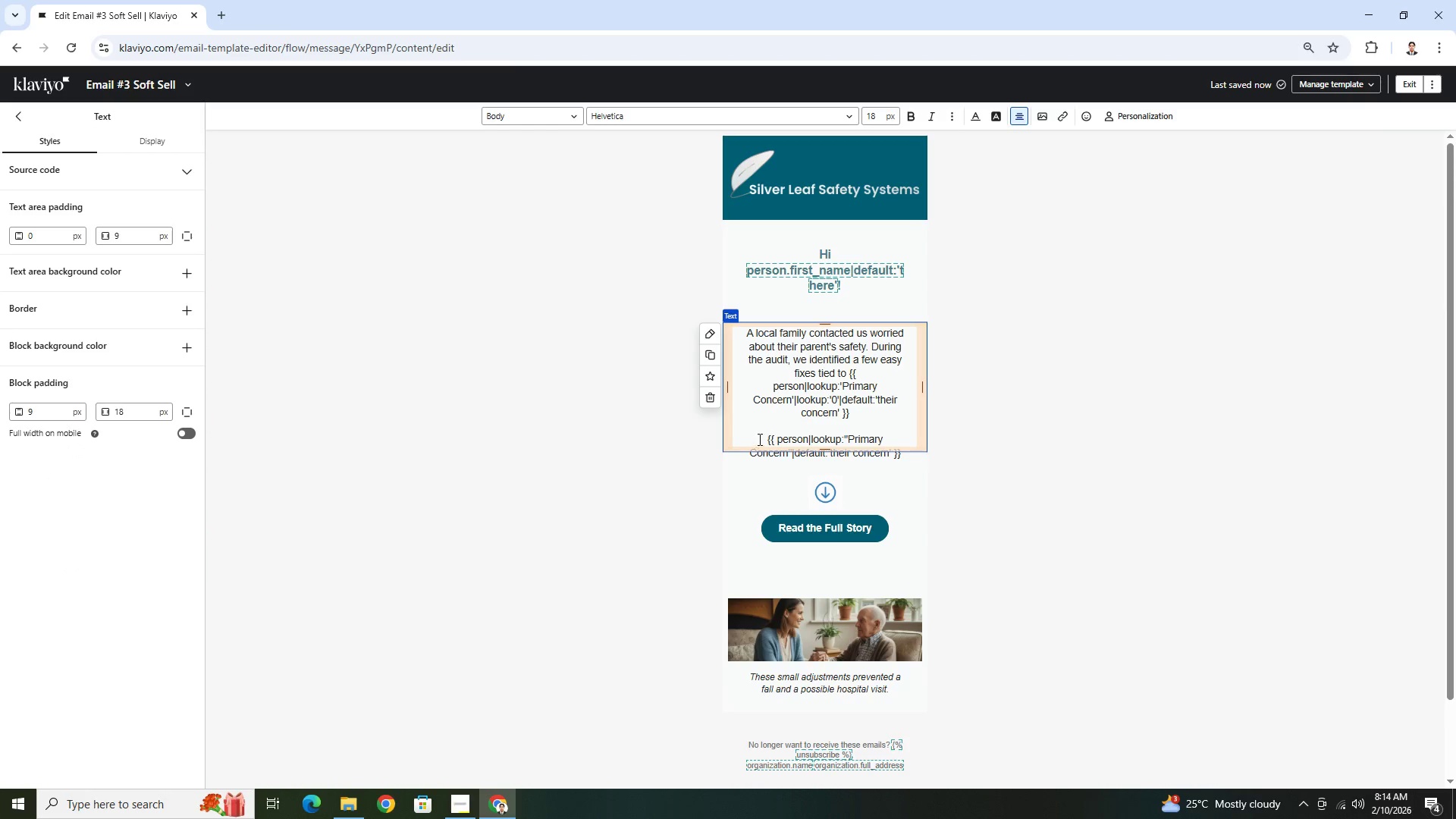 
left_click_drag(start_coordinate=[761, 438], to_coordinate=[928, 463])
 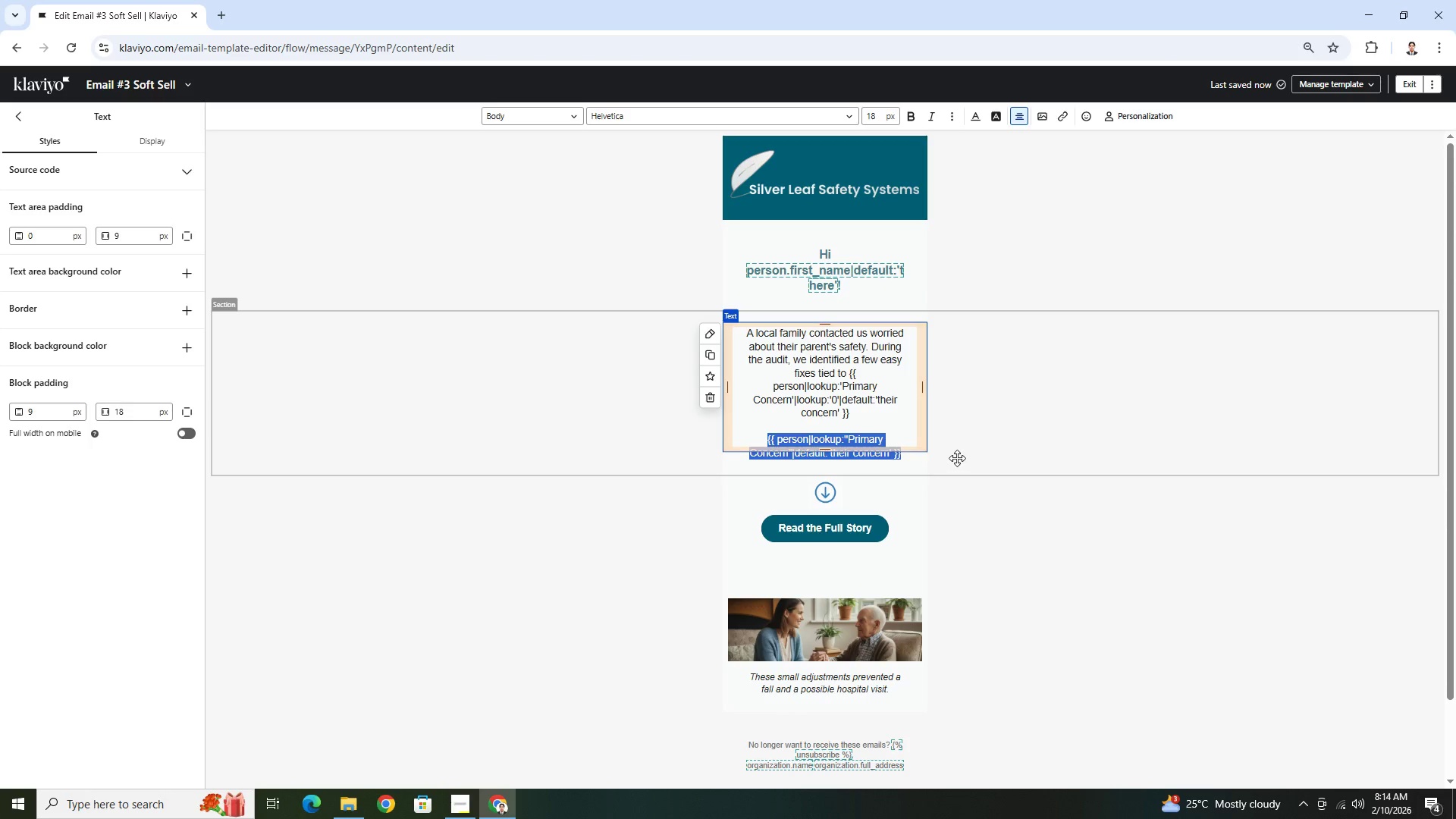 
key(Backspace)
 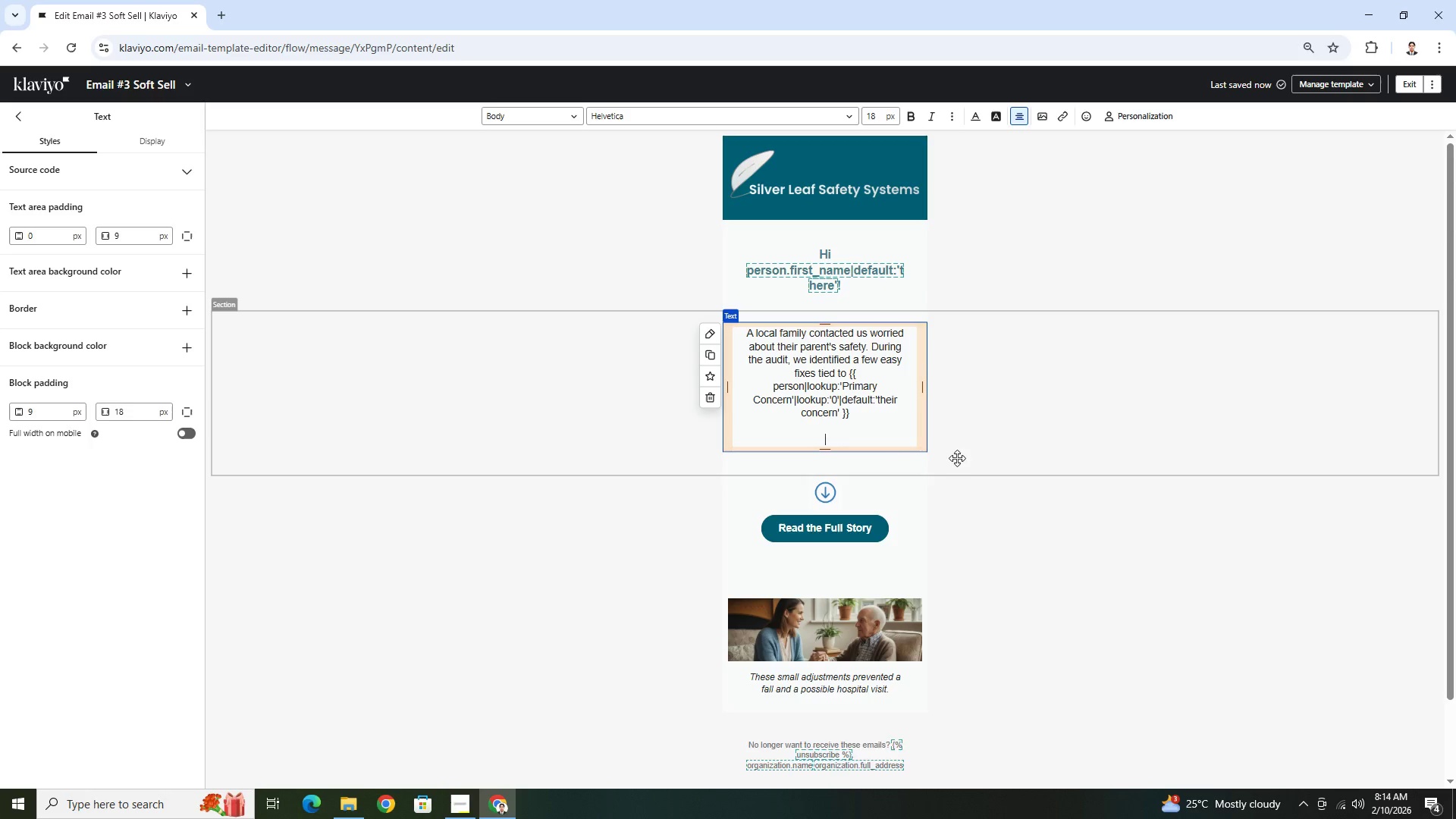 
key(Backspace)
 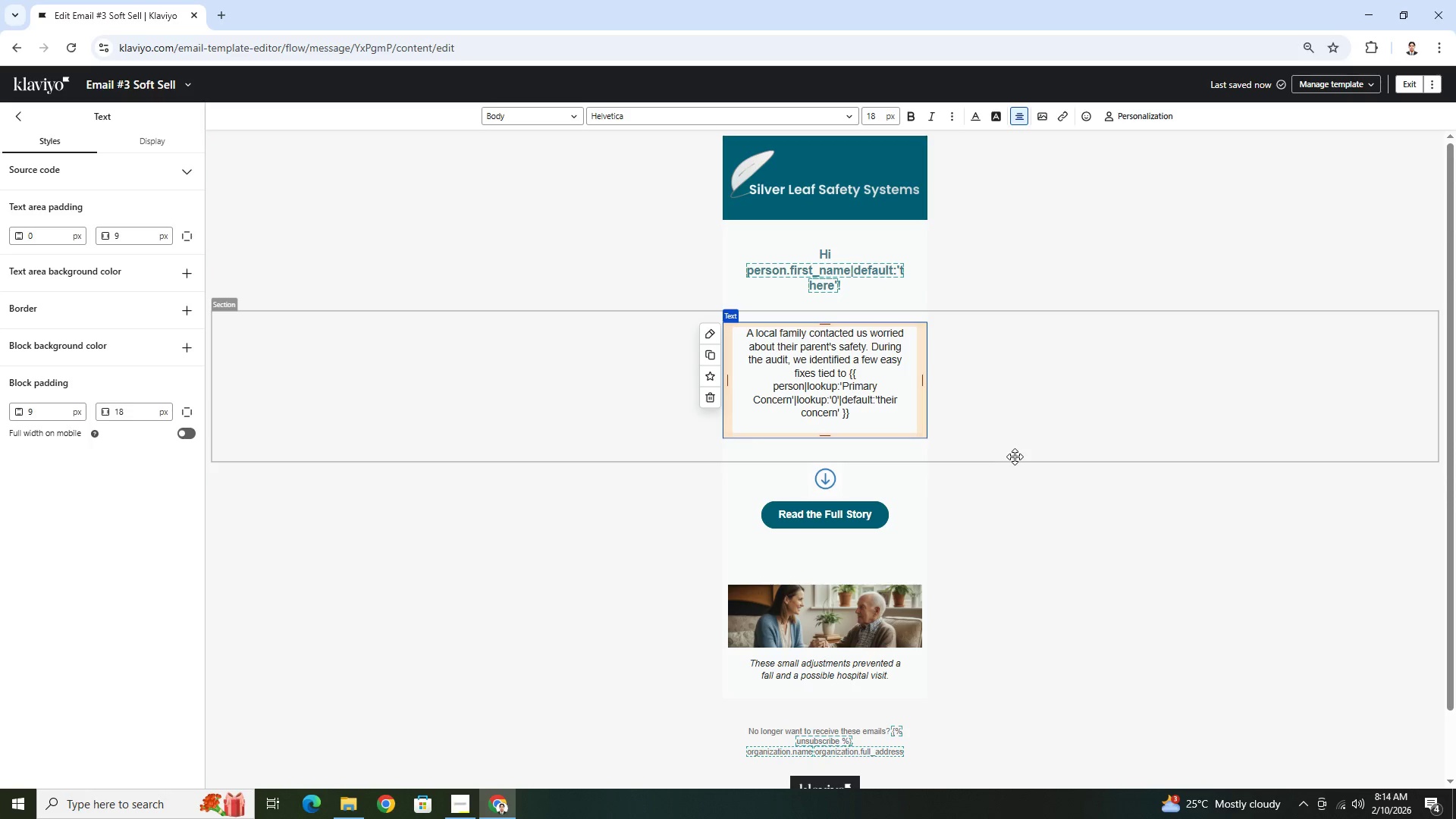 
key(Backspace)
 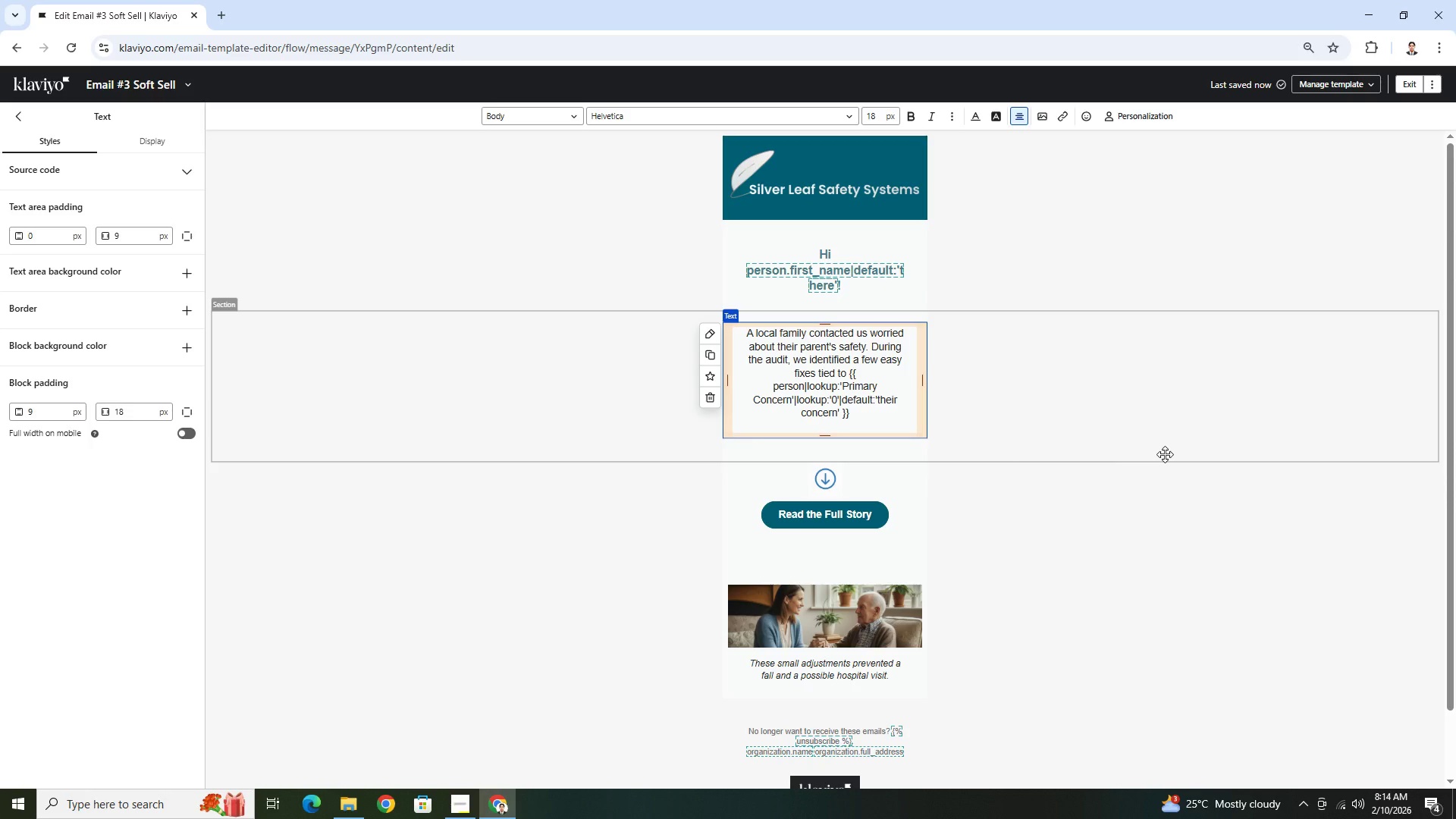 
key(Backspace)
 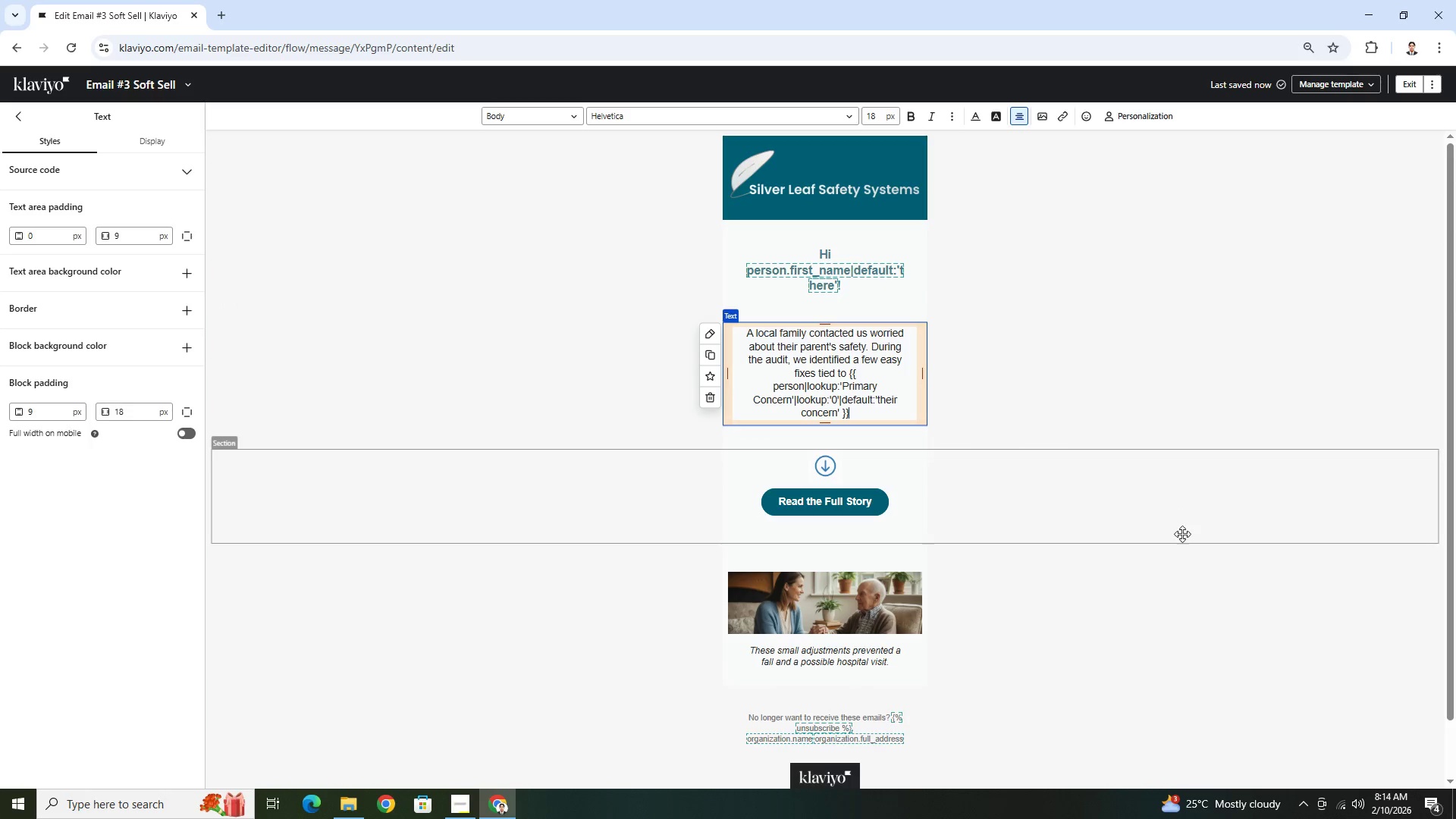 
left_click([1185, 551])
 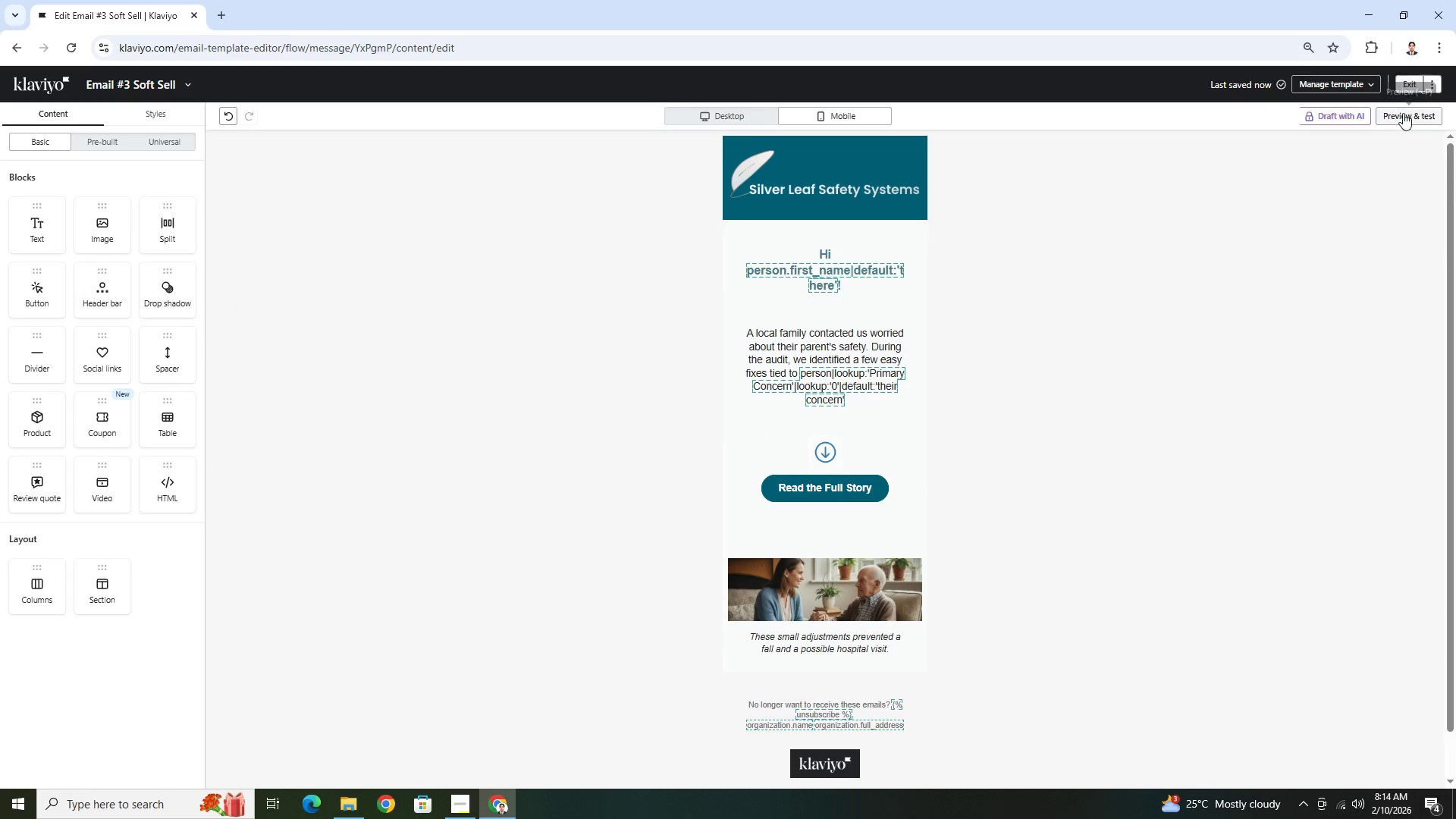 
left_click([1411, 121])
 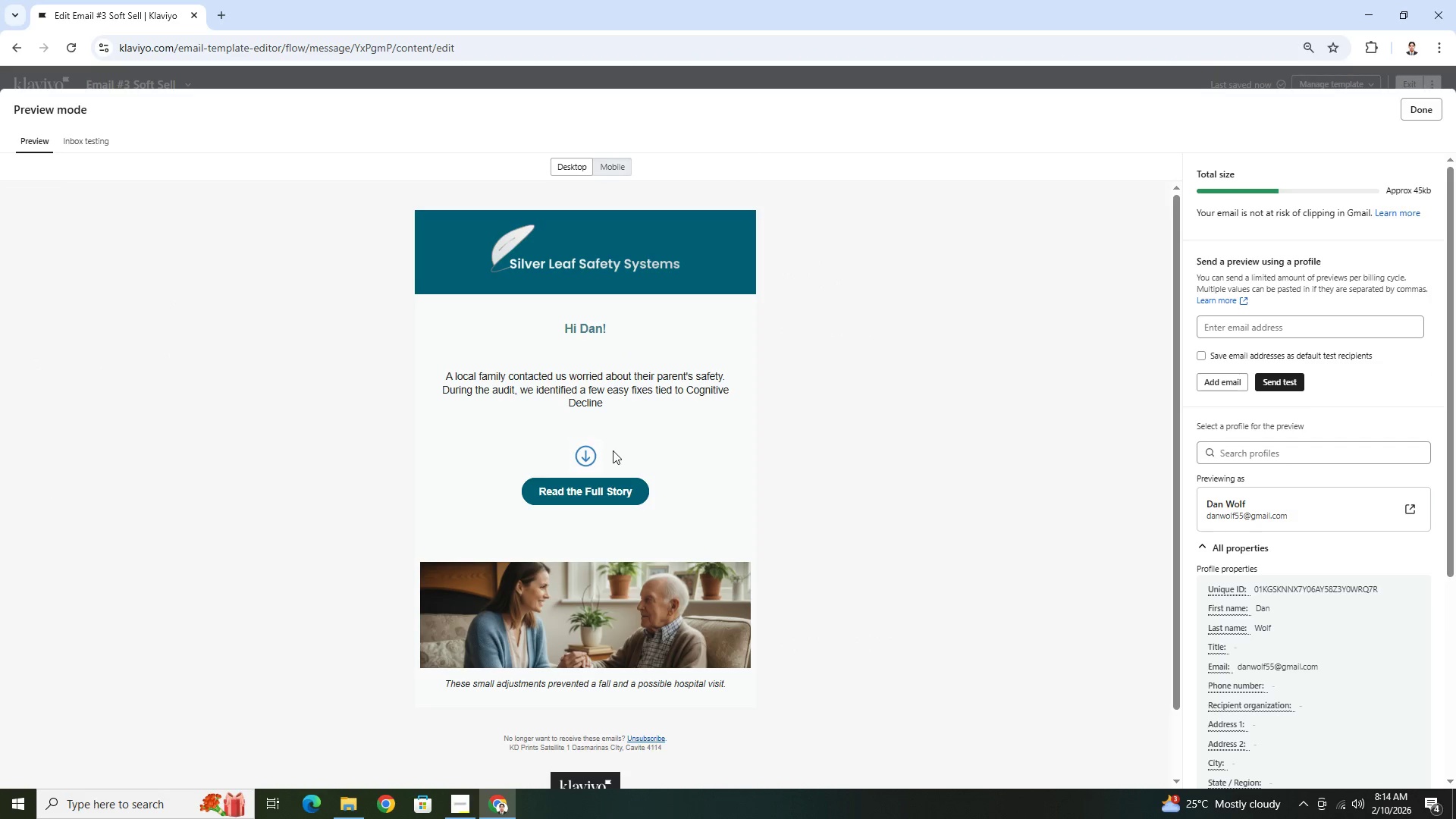 
left_click([582, 455])
 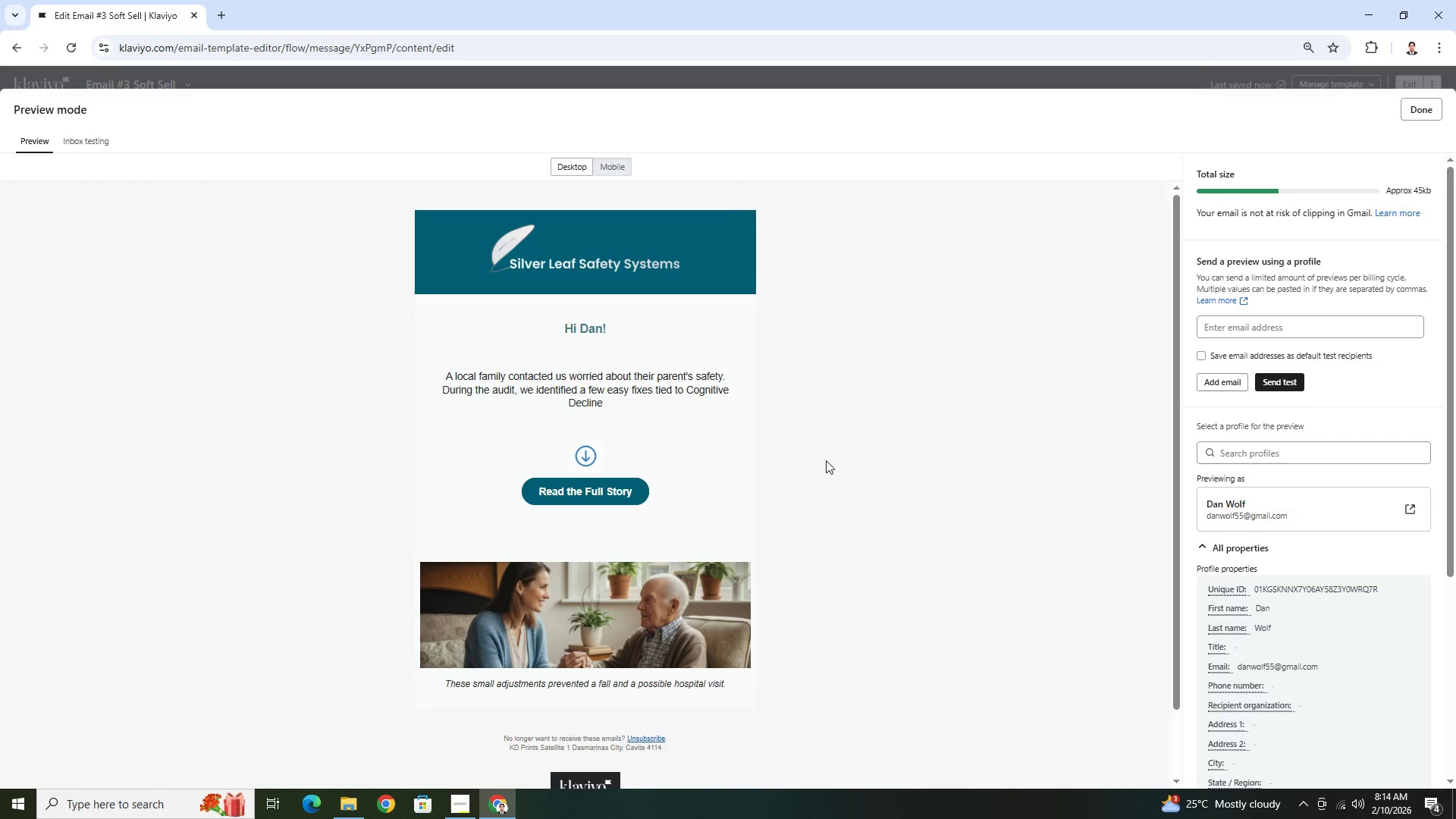 
scroll: coordinate [827, 460], scroll_direction: down, amount: 5.0
 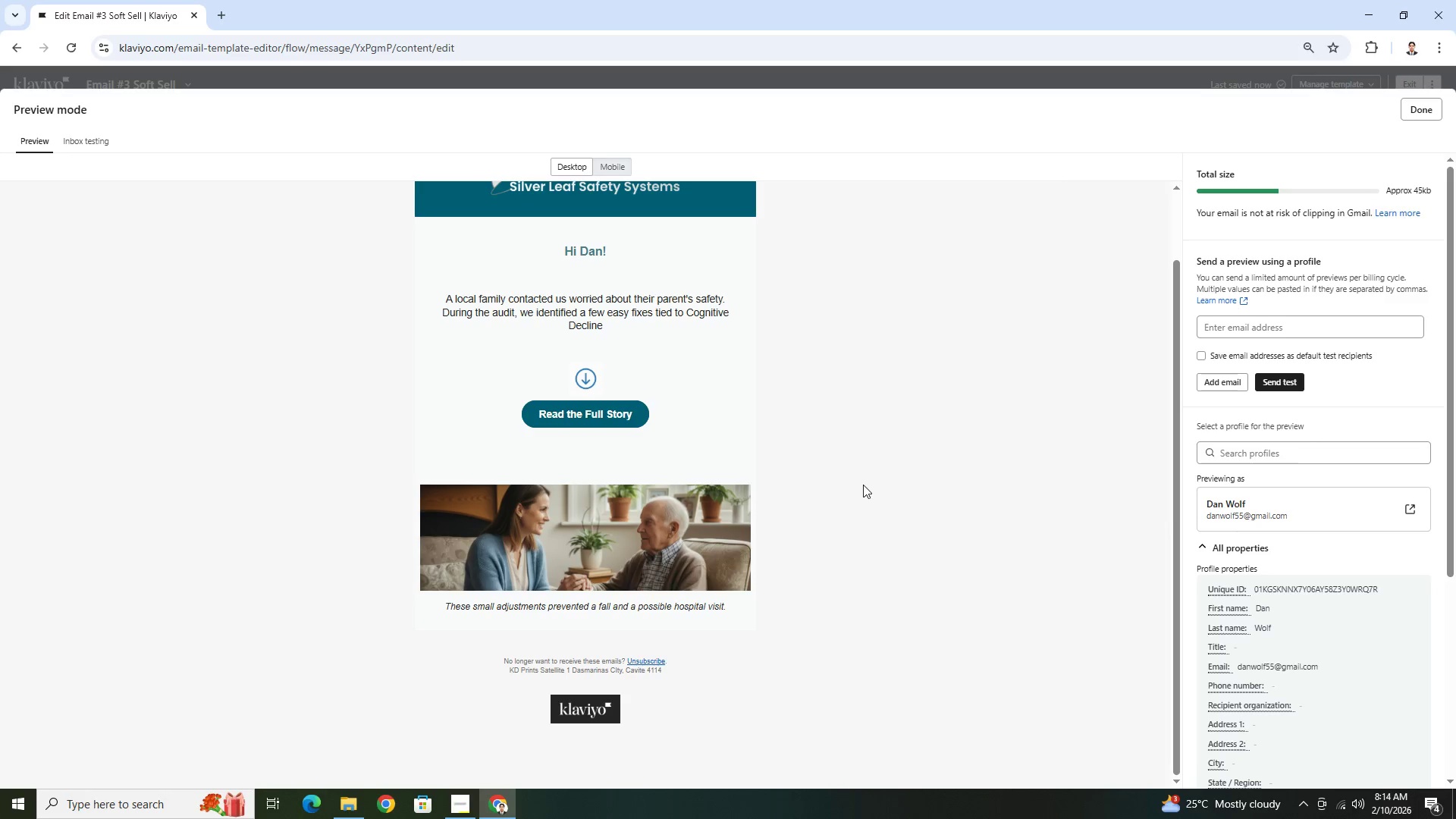 
scroll: coordinate [864, 487], scroll_direction: up, amount: 3.0
 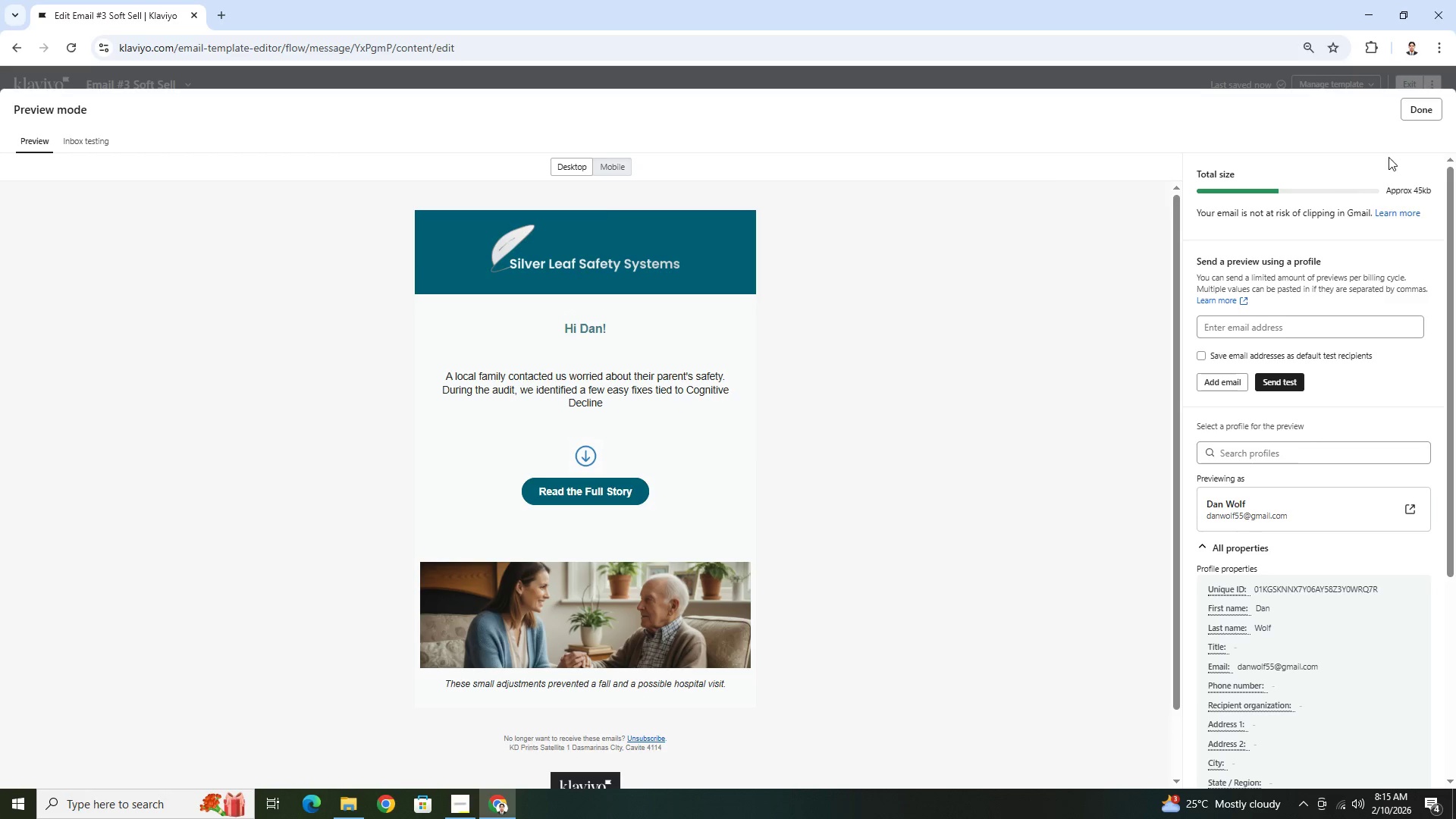 
left_click([1423, 118])
 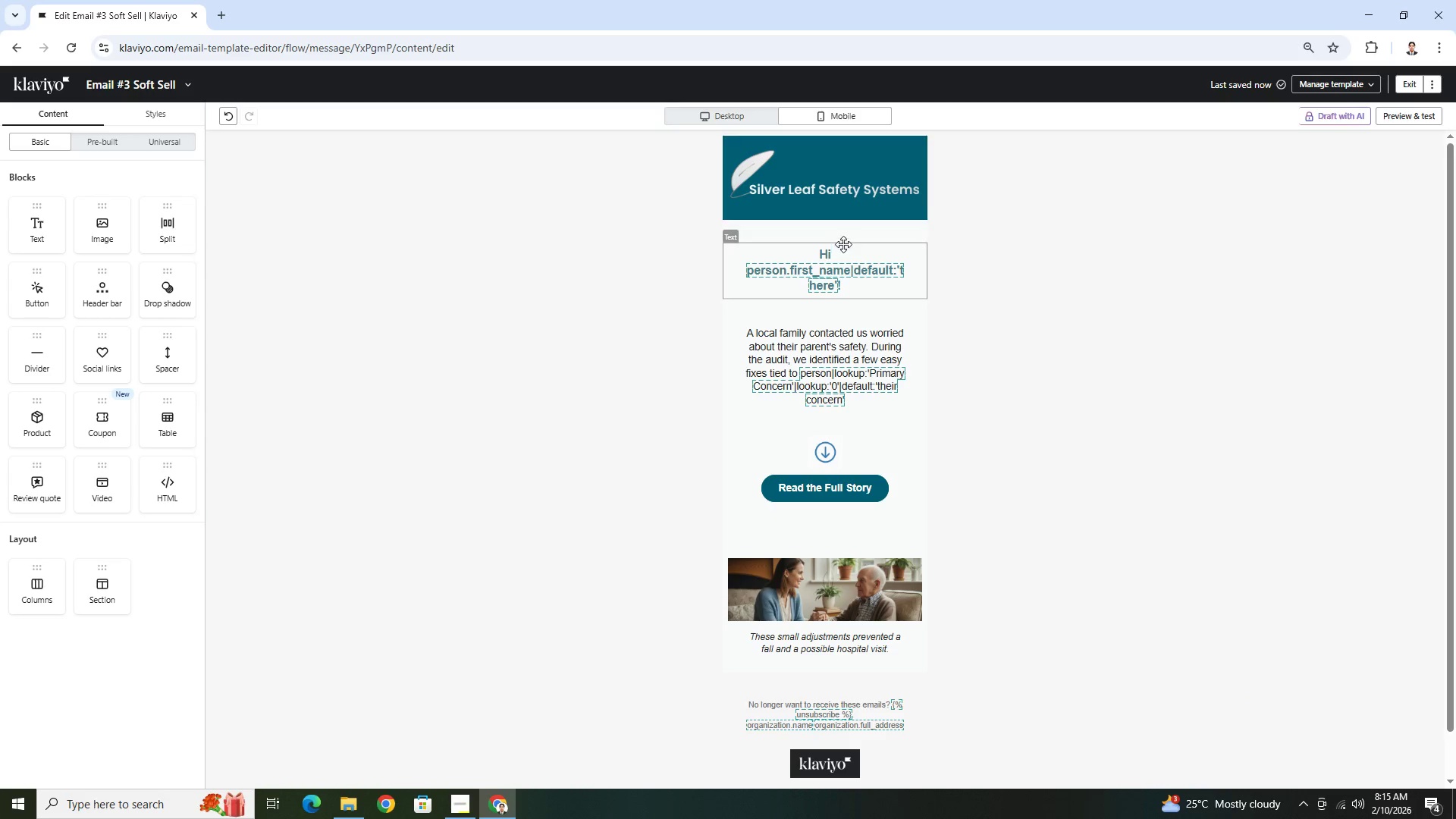 
left_click([846, 237])
 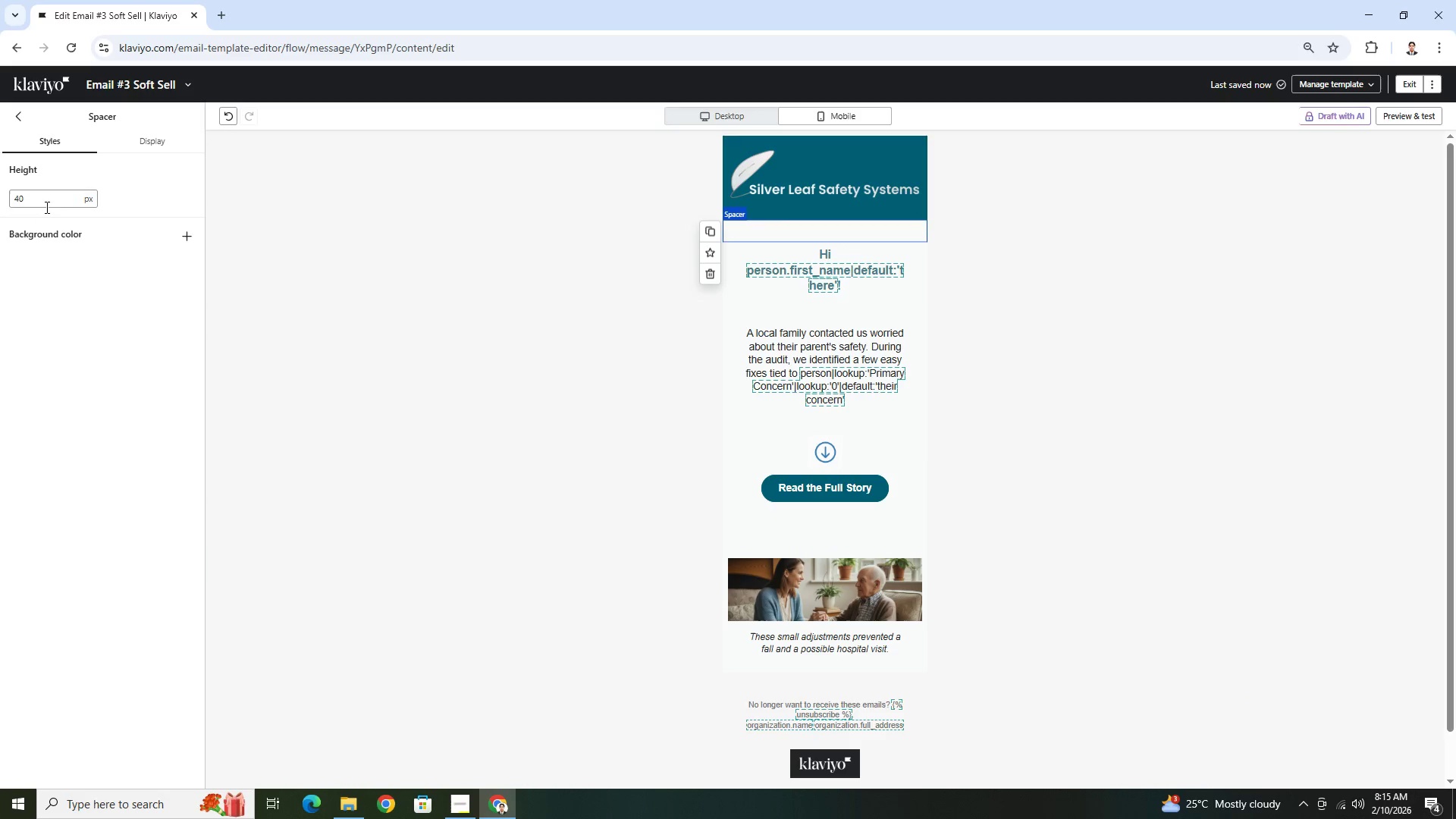 
double_click([53, 200])
 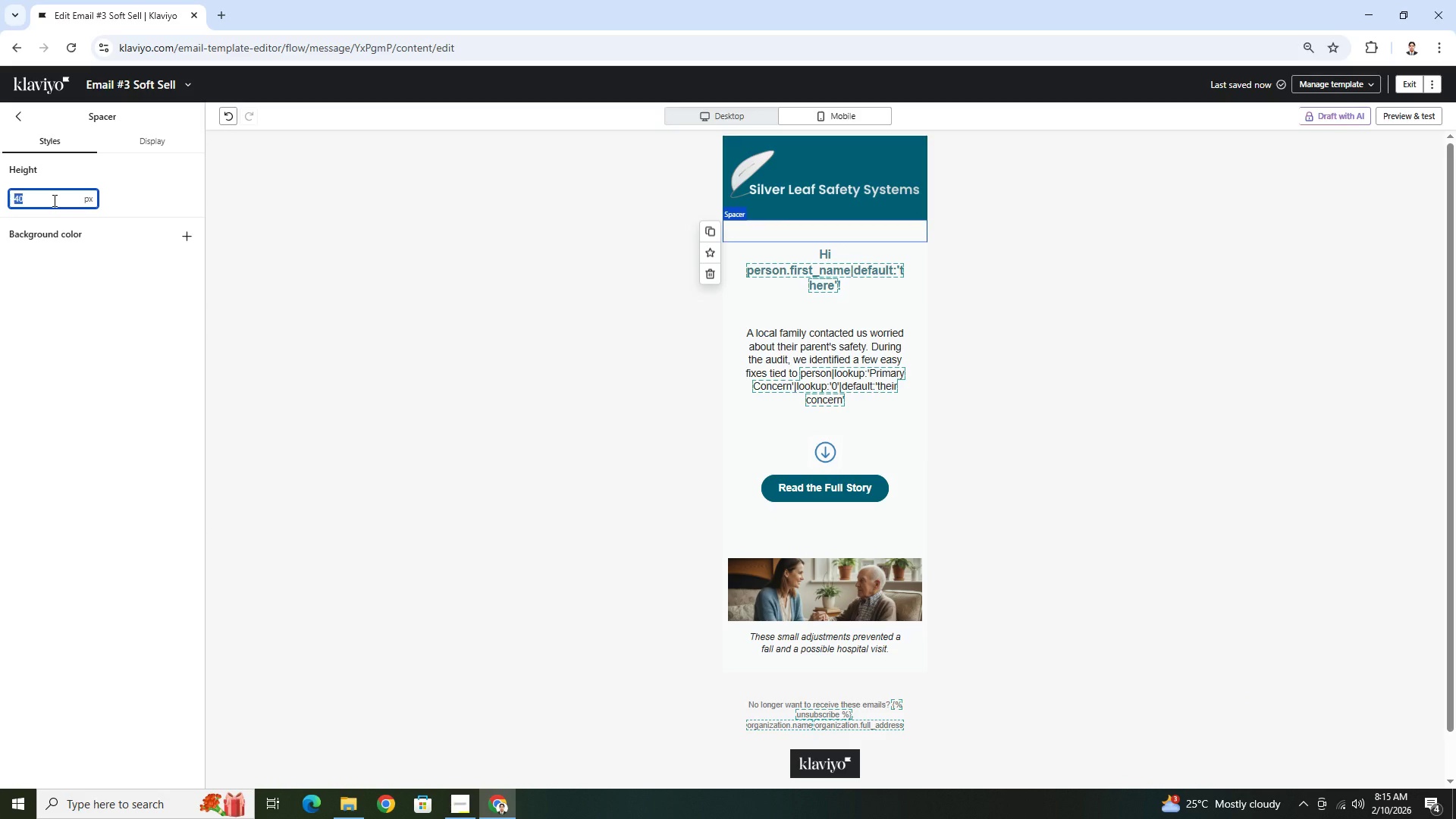 
key(Numpad5)
 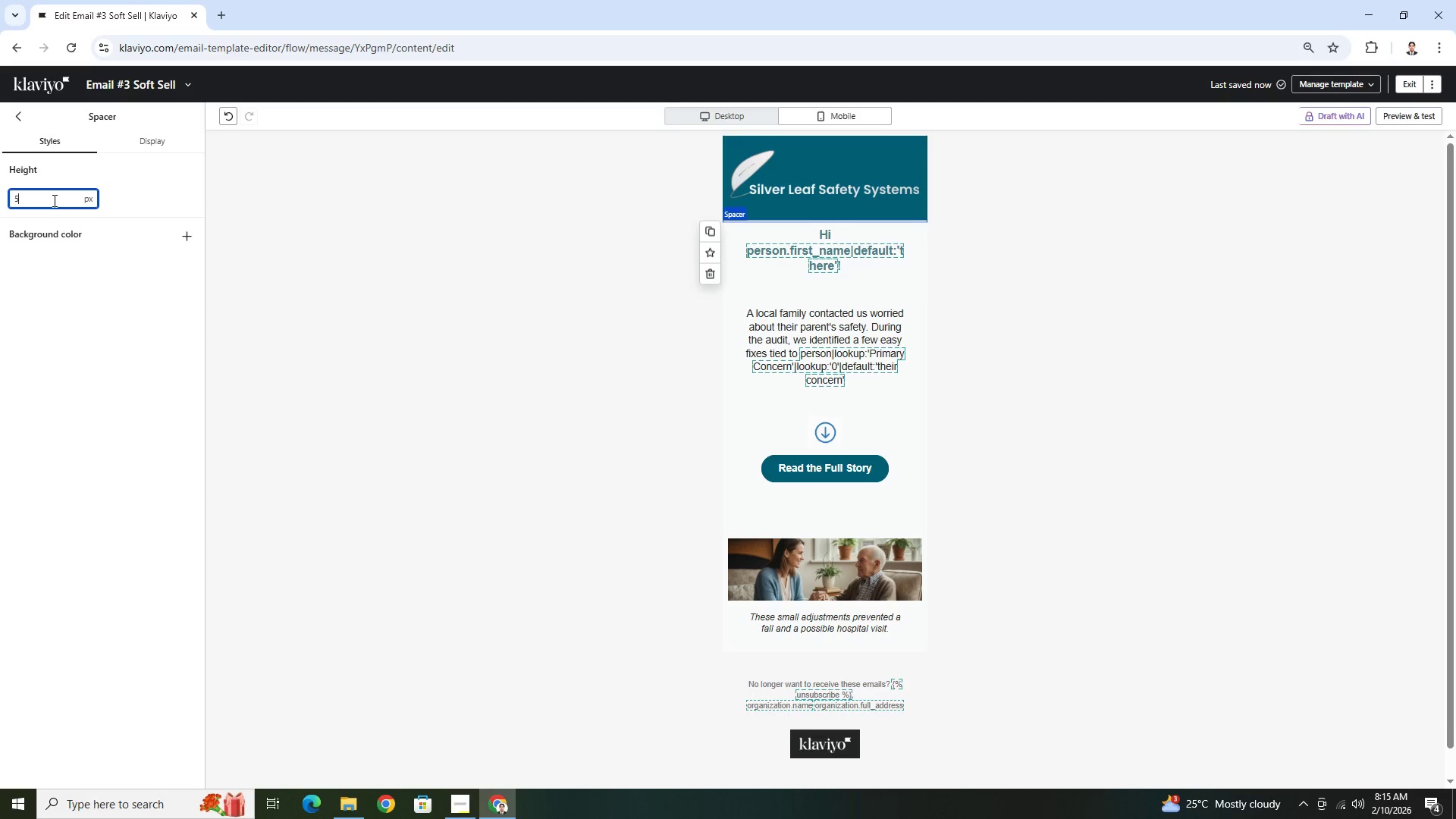 
key(Numpad0)
 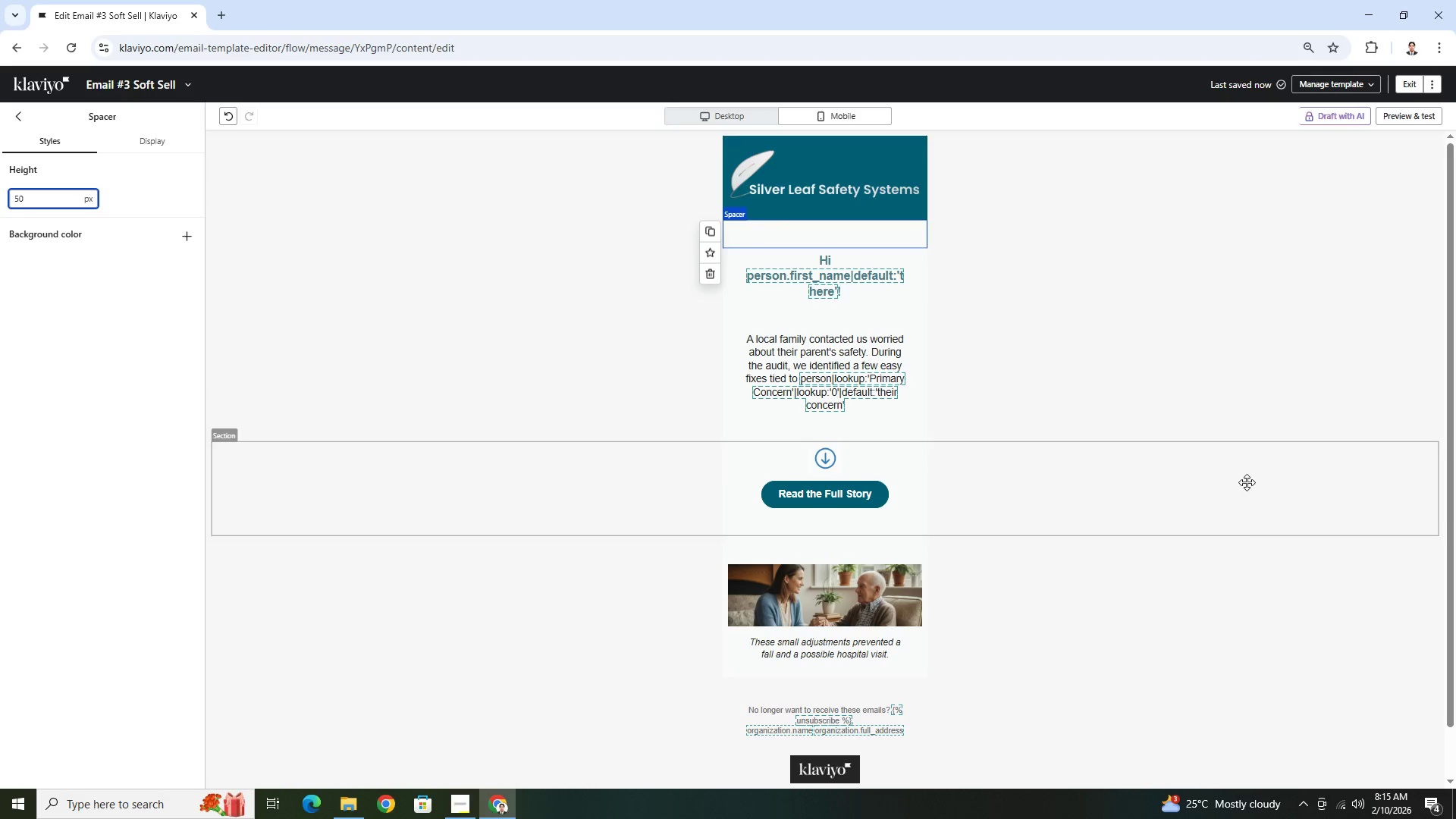 
left_click([1238, 550])
 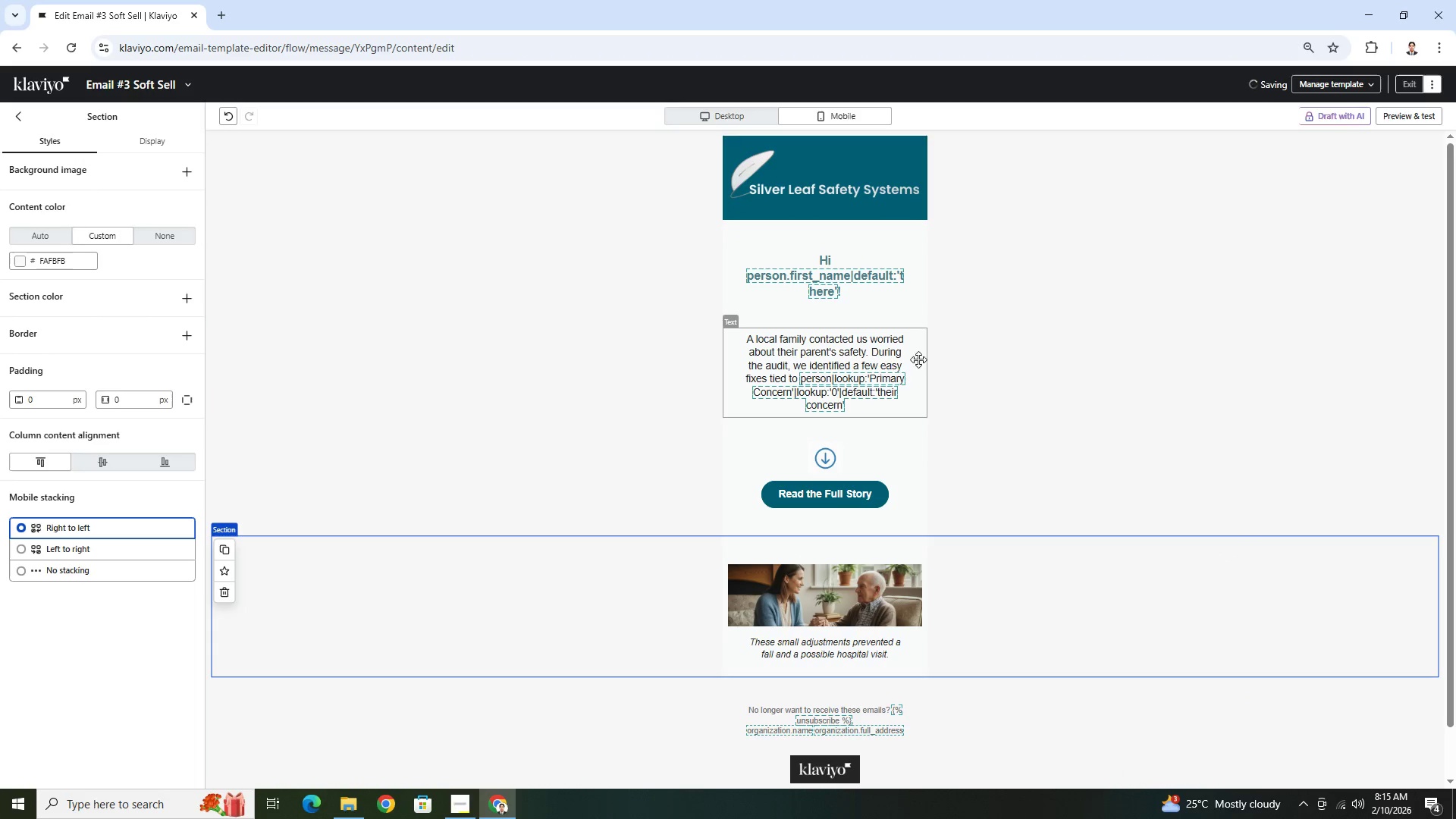 
left_click([890, 363])
 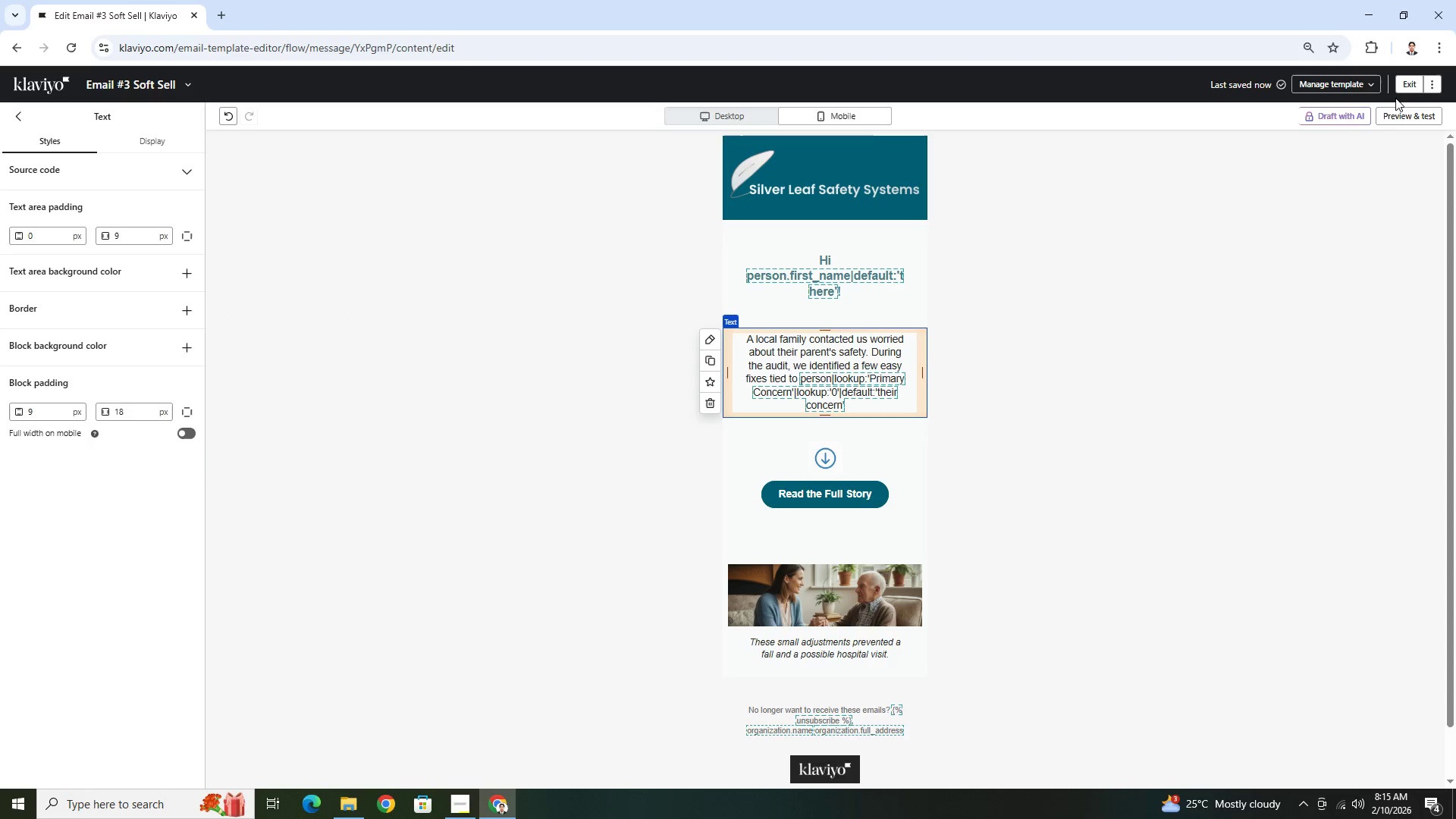 
left_click([1411, 116])
 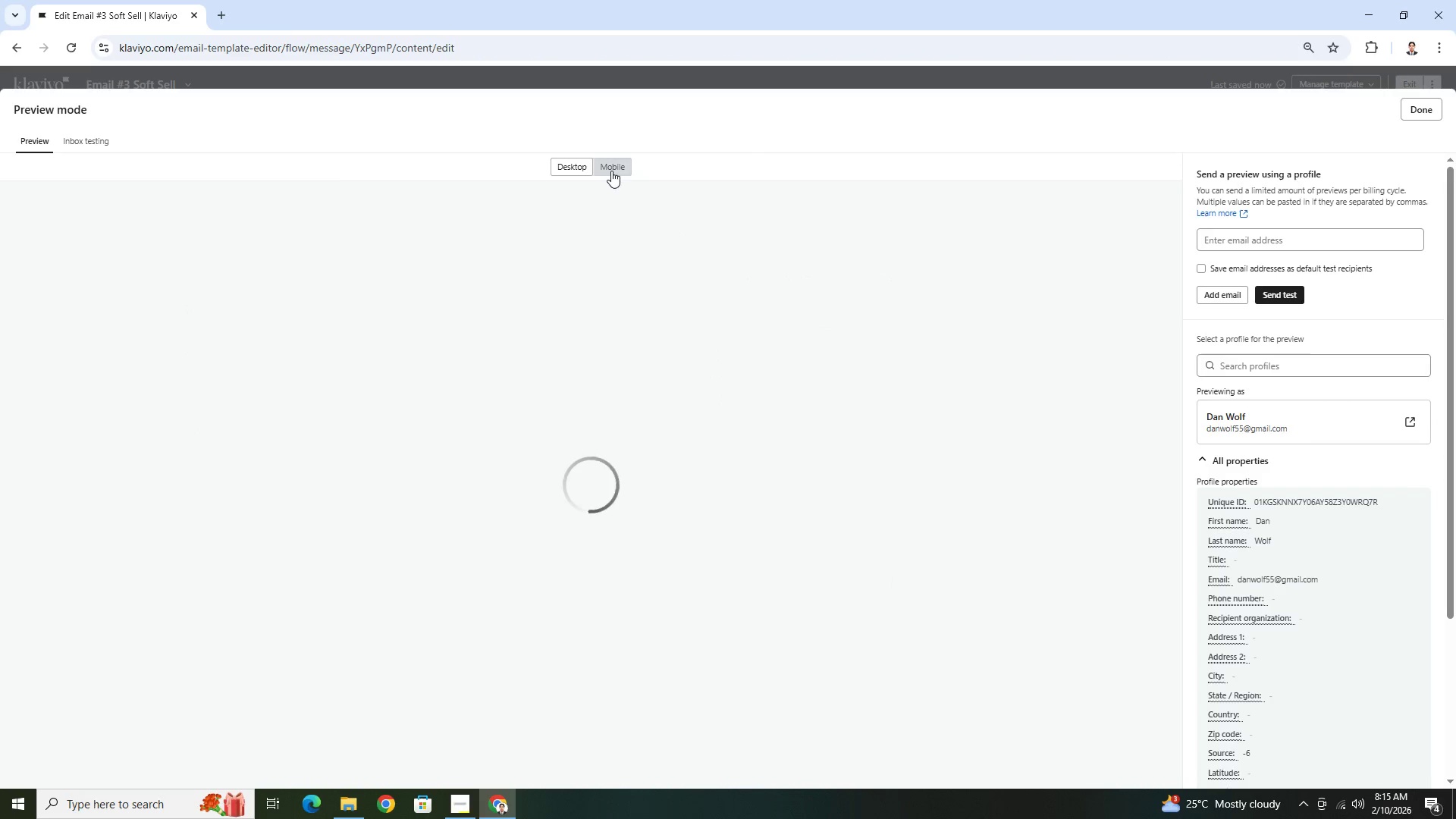 
left_click([611, 171])
 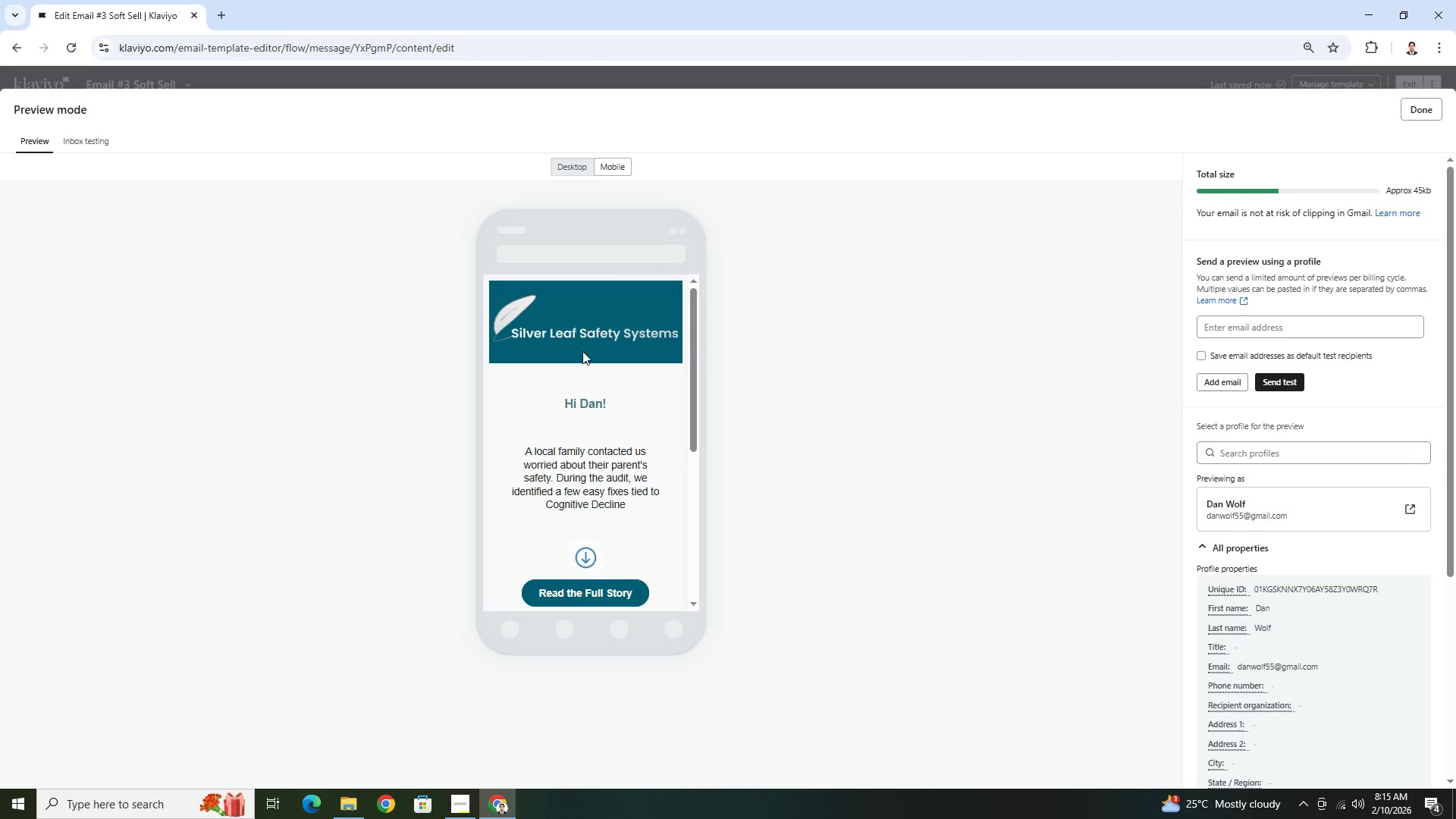 
scroll: coordinate [614, 381], scroll_direction: down, amount: 3.0
 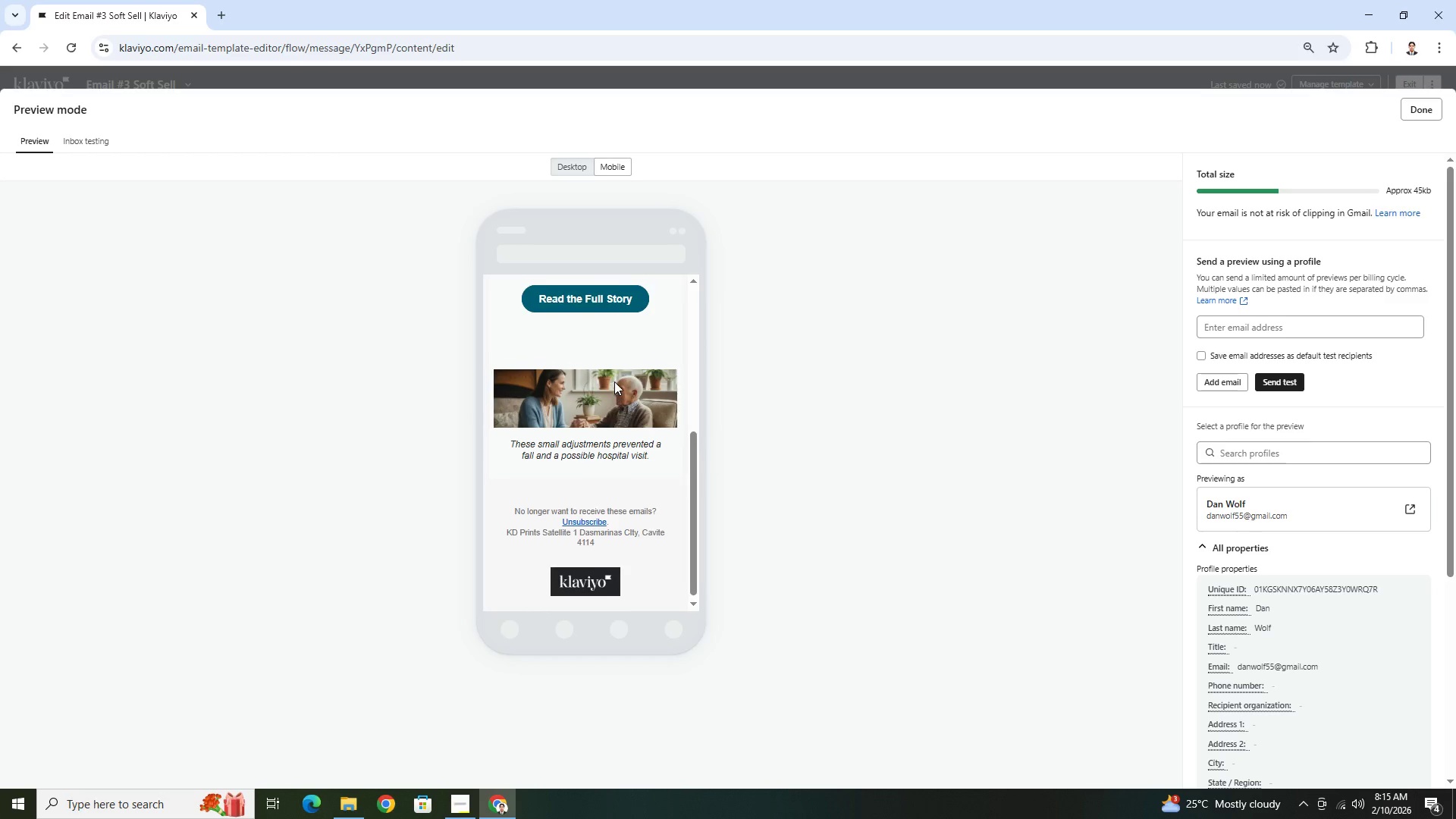 
scroll: coordinate [614, 381], scroll_direction: up, amount: 2.0
 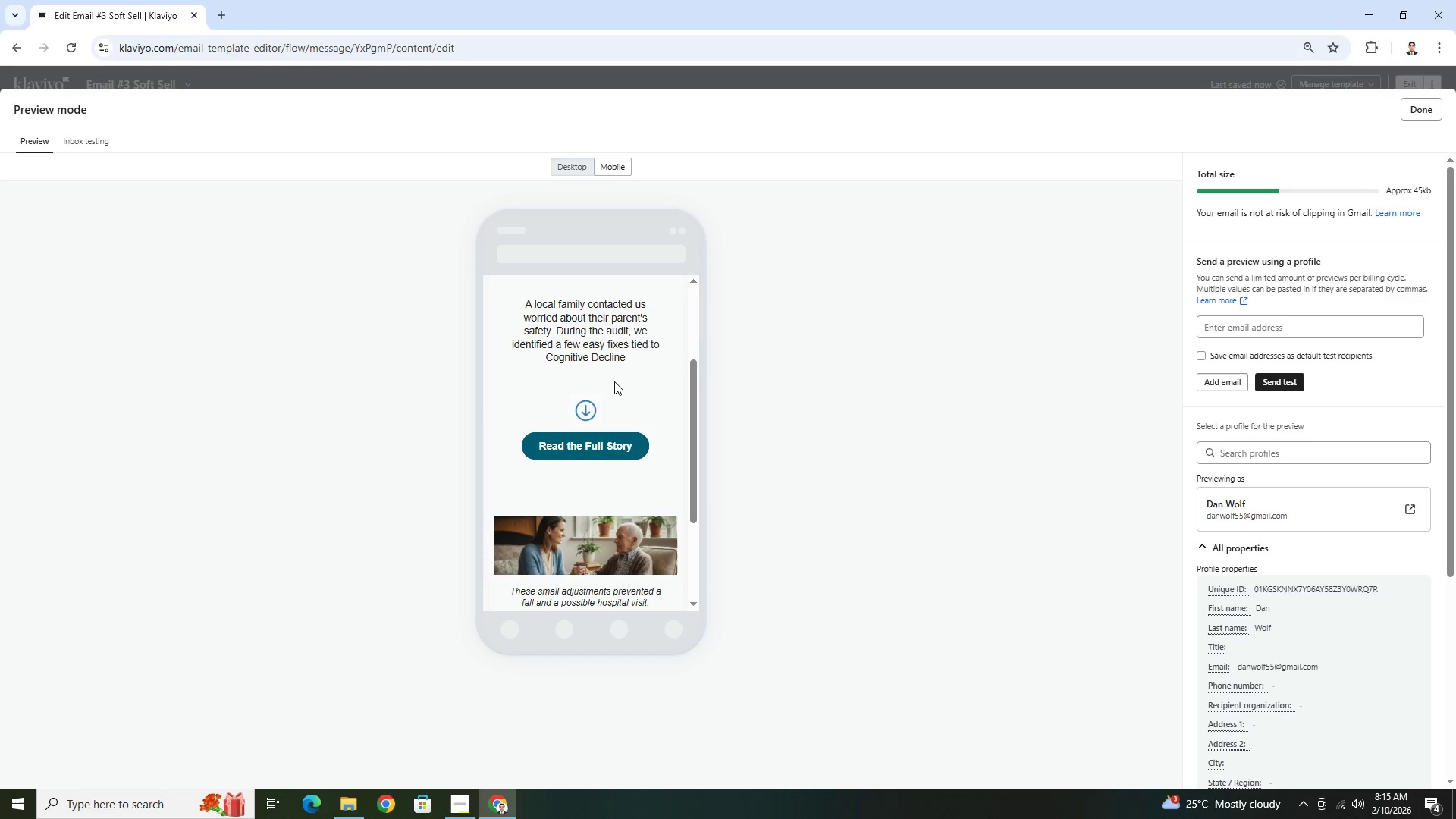 
scroll: coordinate [614, 381], scroll_direction: none, amount: 0.0
 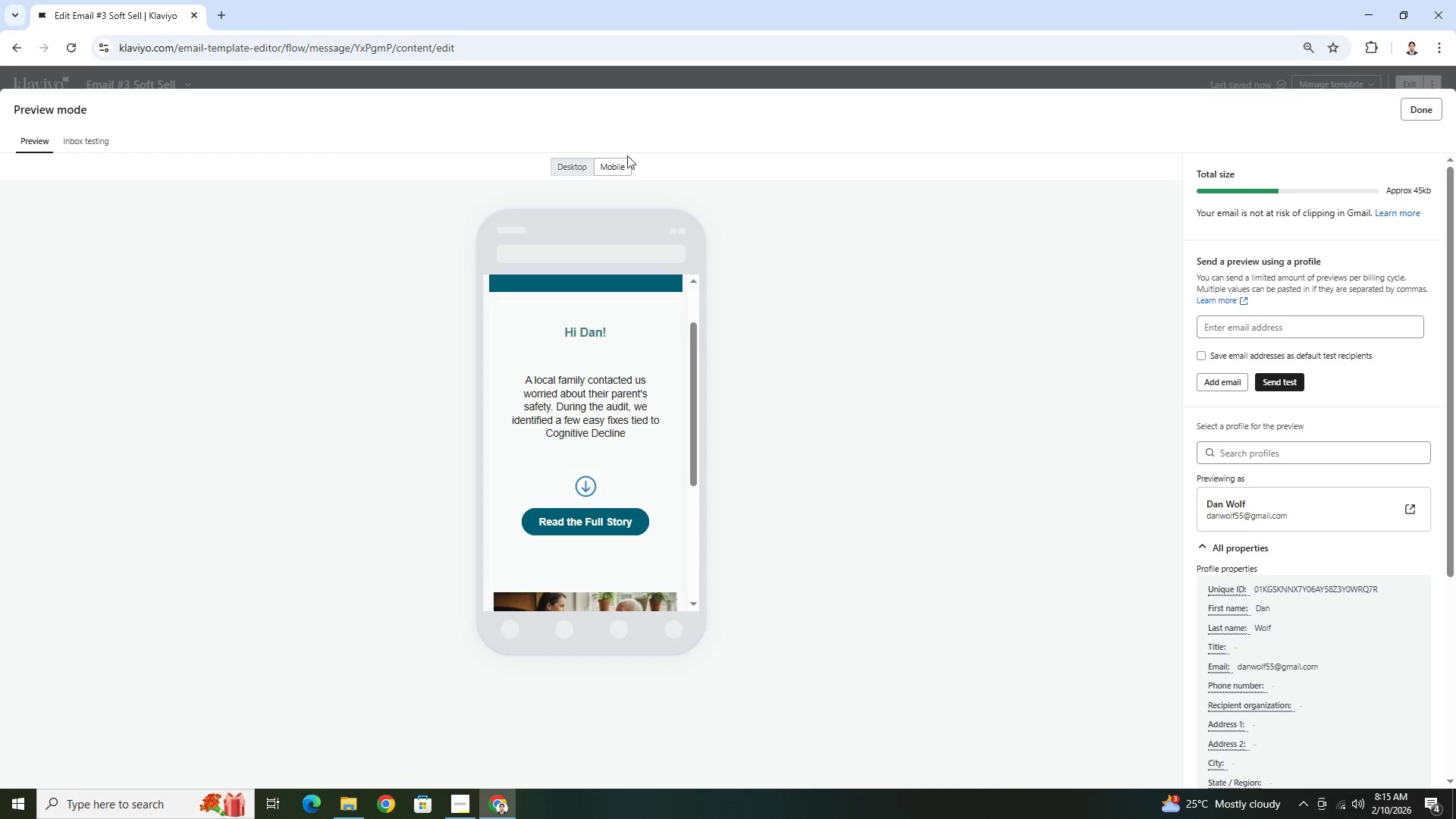 
left_click([588, 162])
 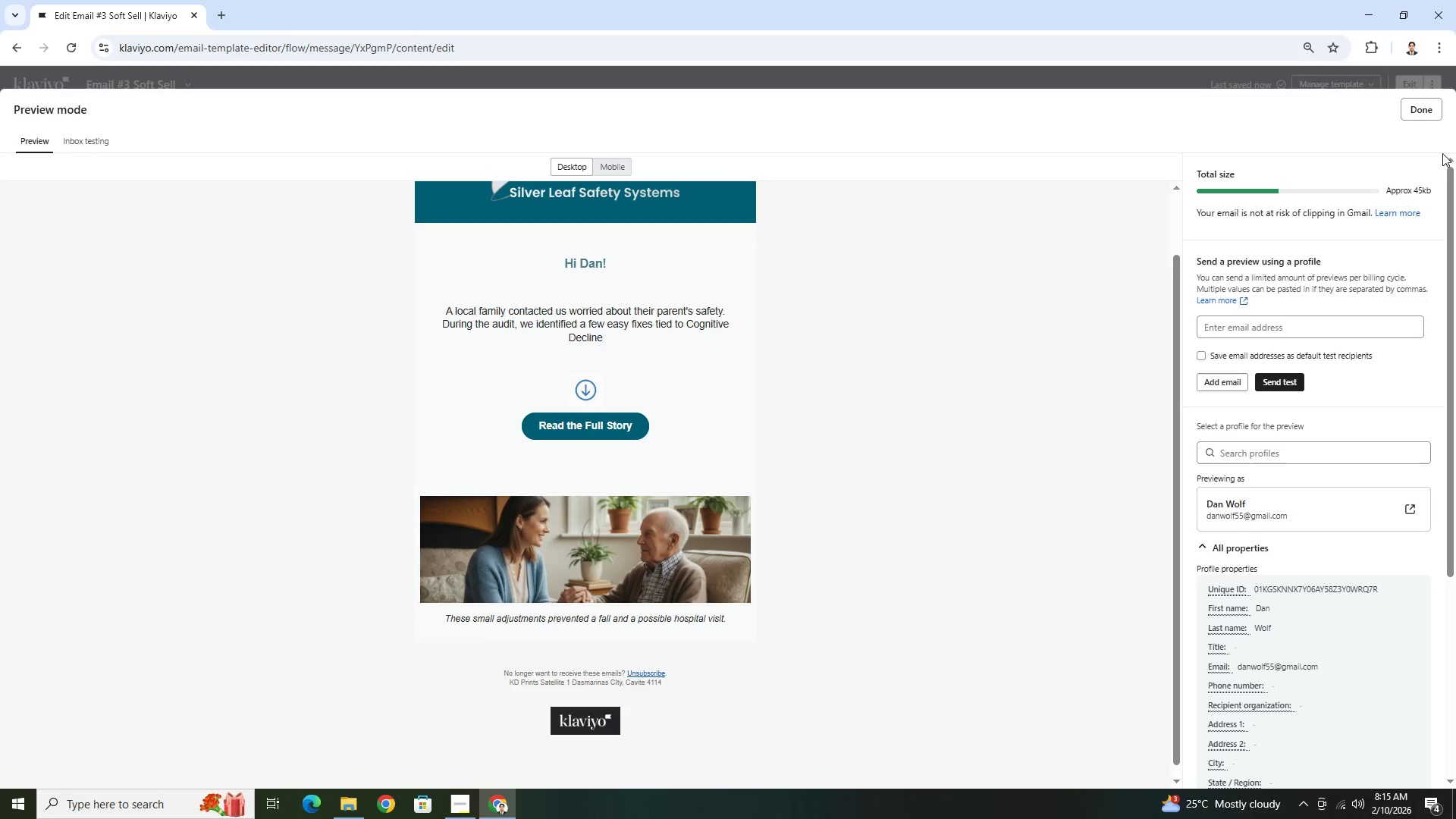 
left_click([1426, 120])
 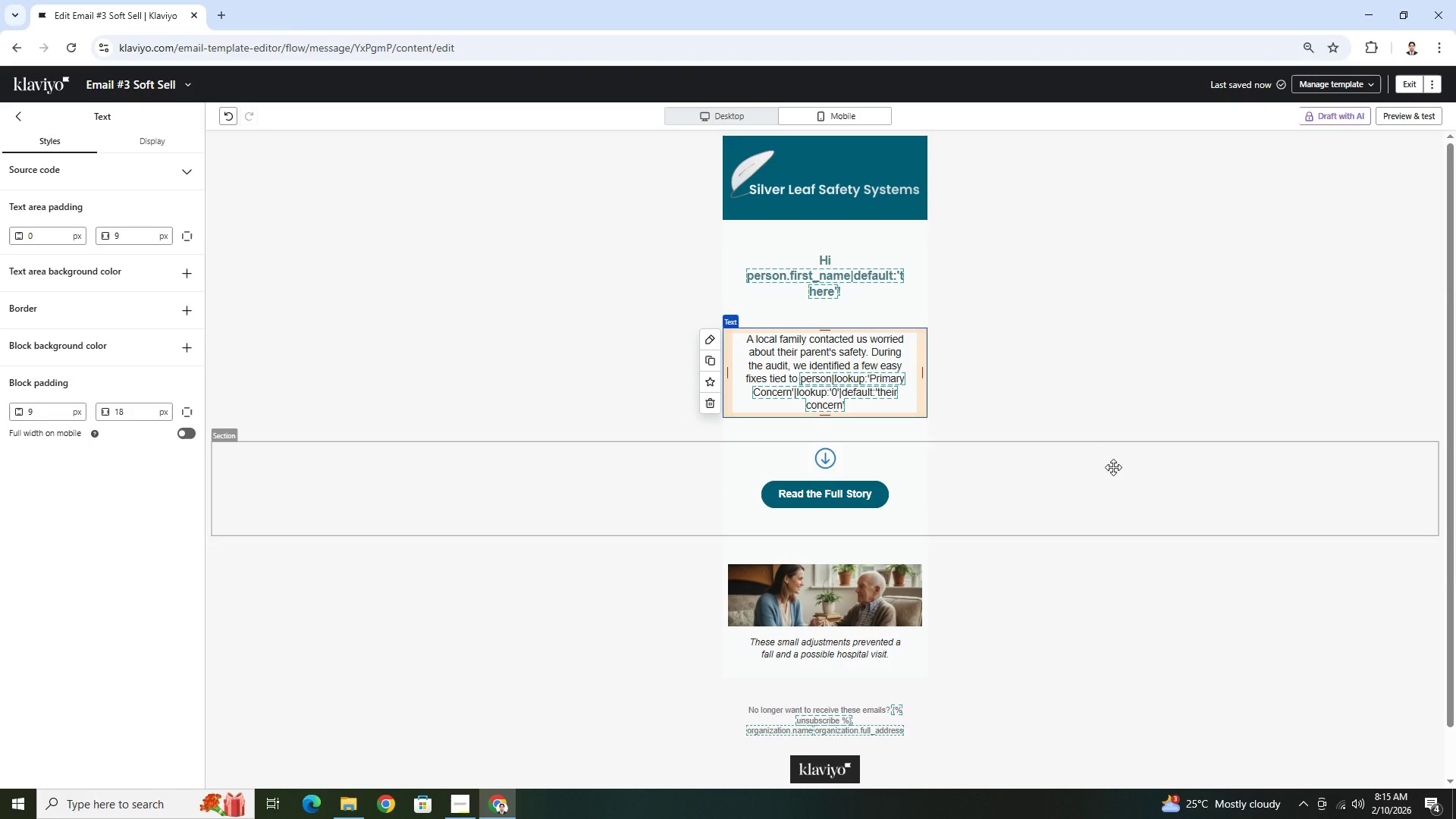 
left_click([1116, 469])
 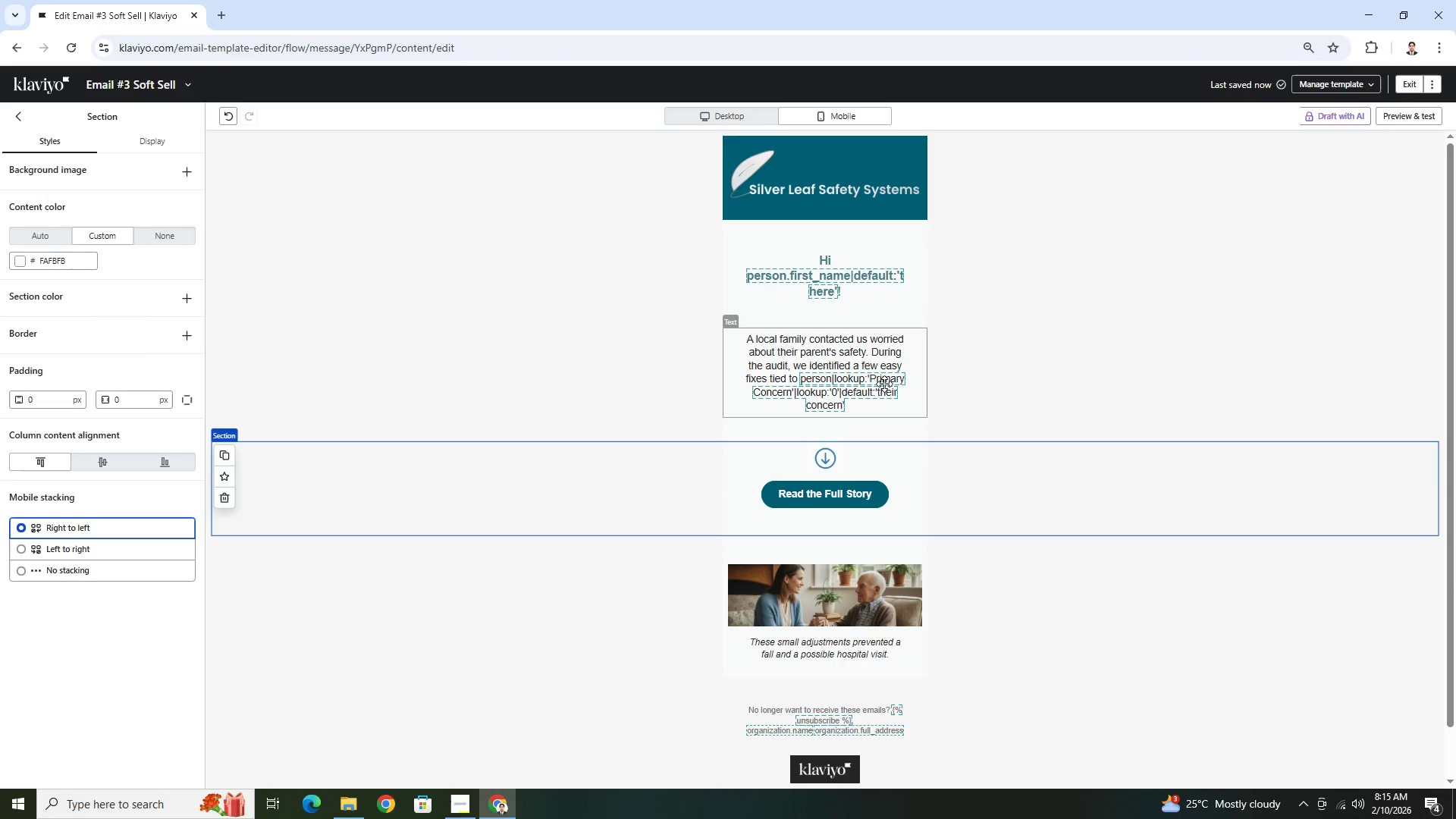 
double_click([891, 390])
 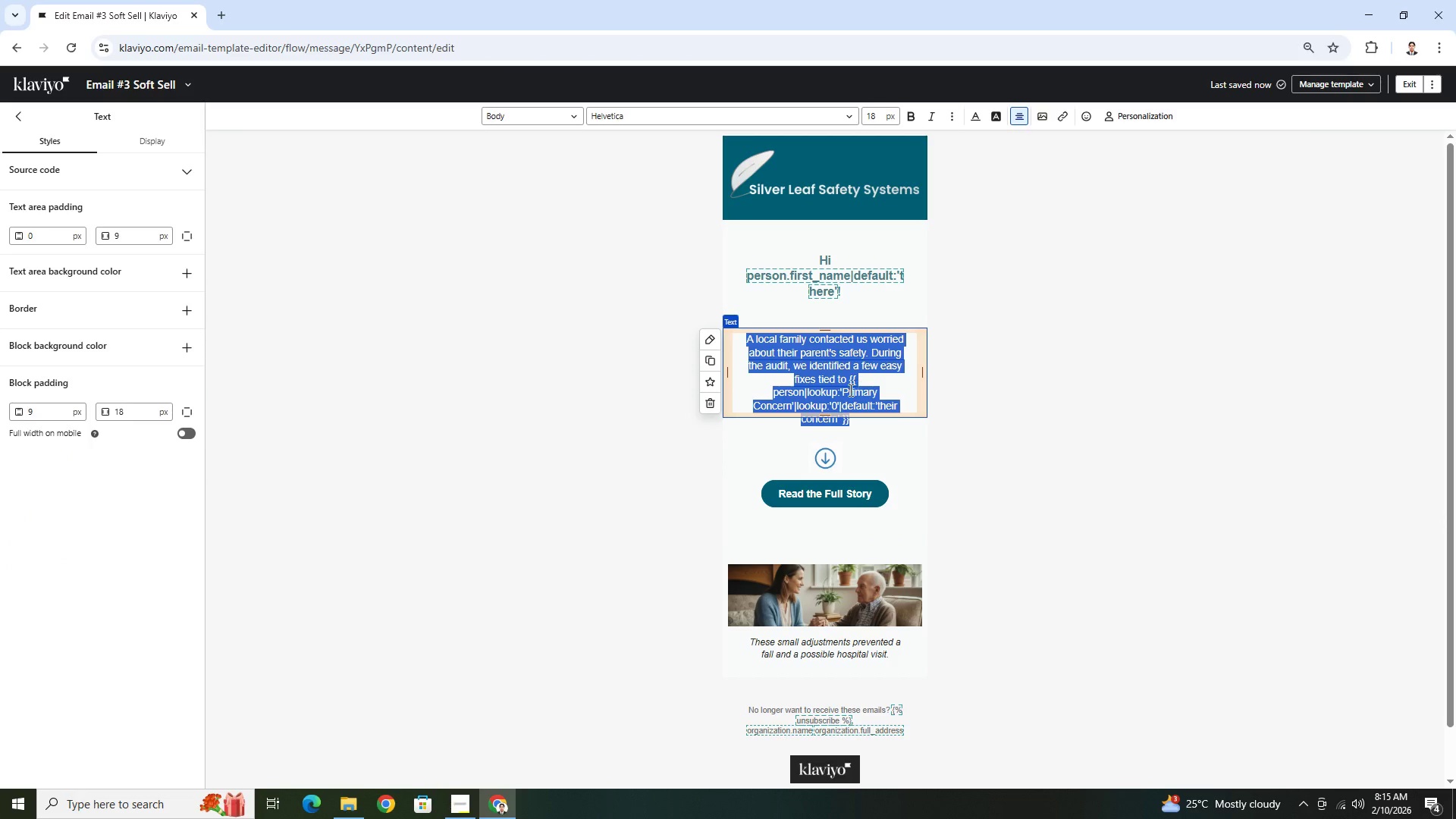 
left_click([849, 384])
 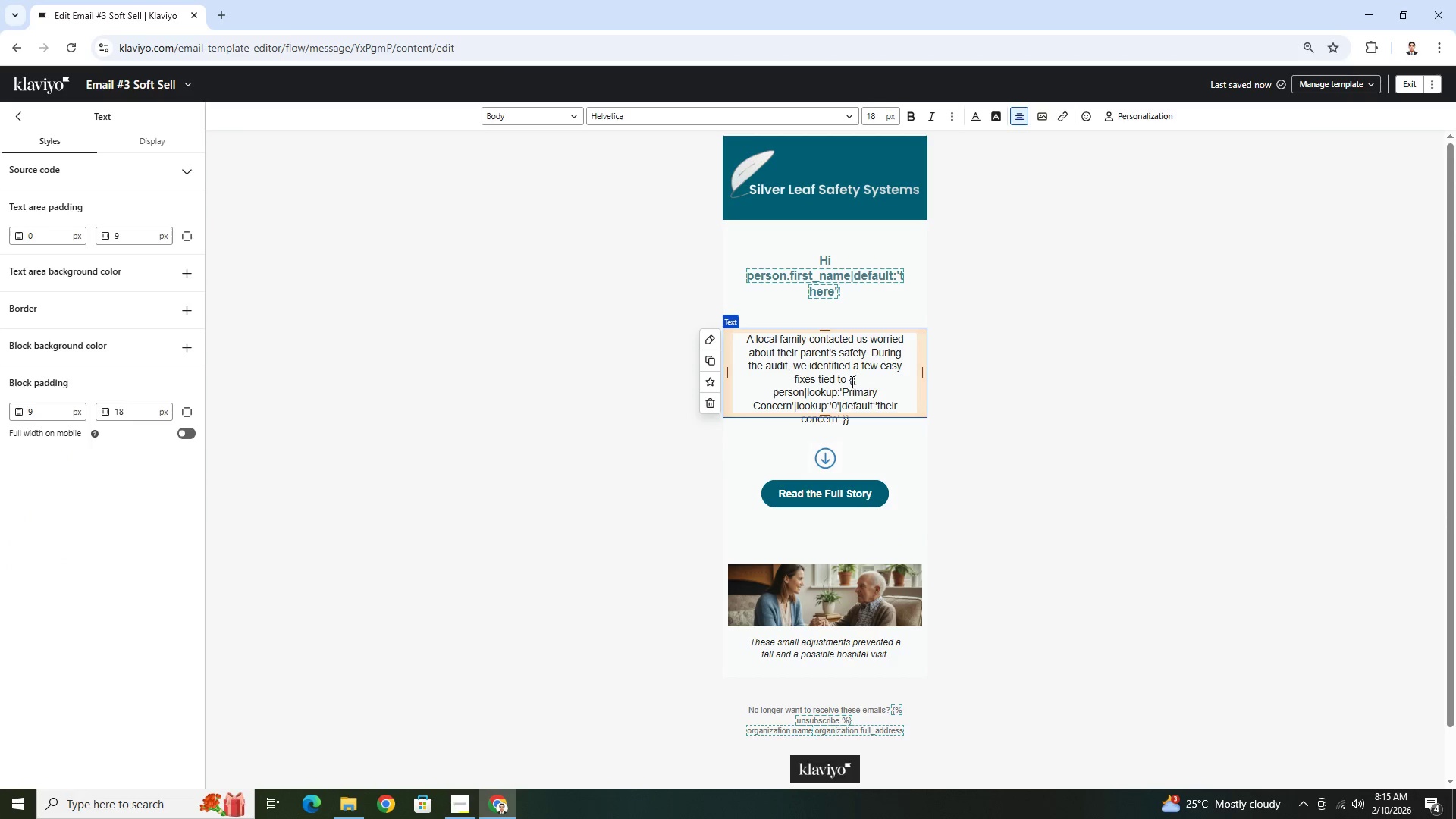 
left_click_drag(start_coordinate=[850, 381], to_coordinate=[871, 427])
 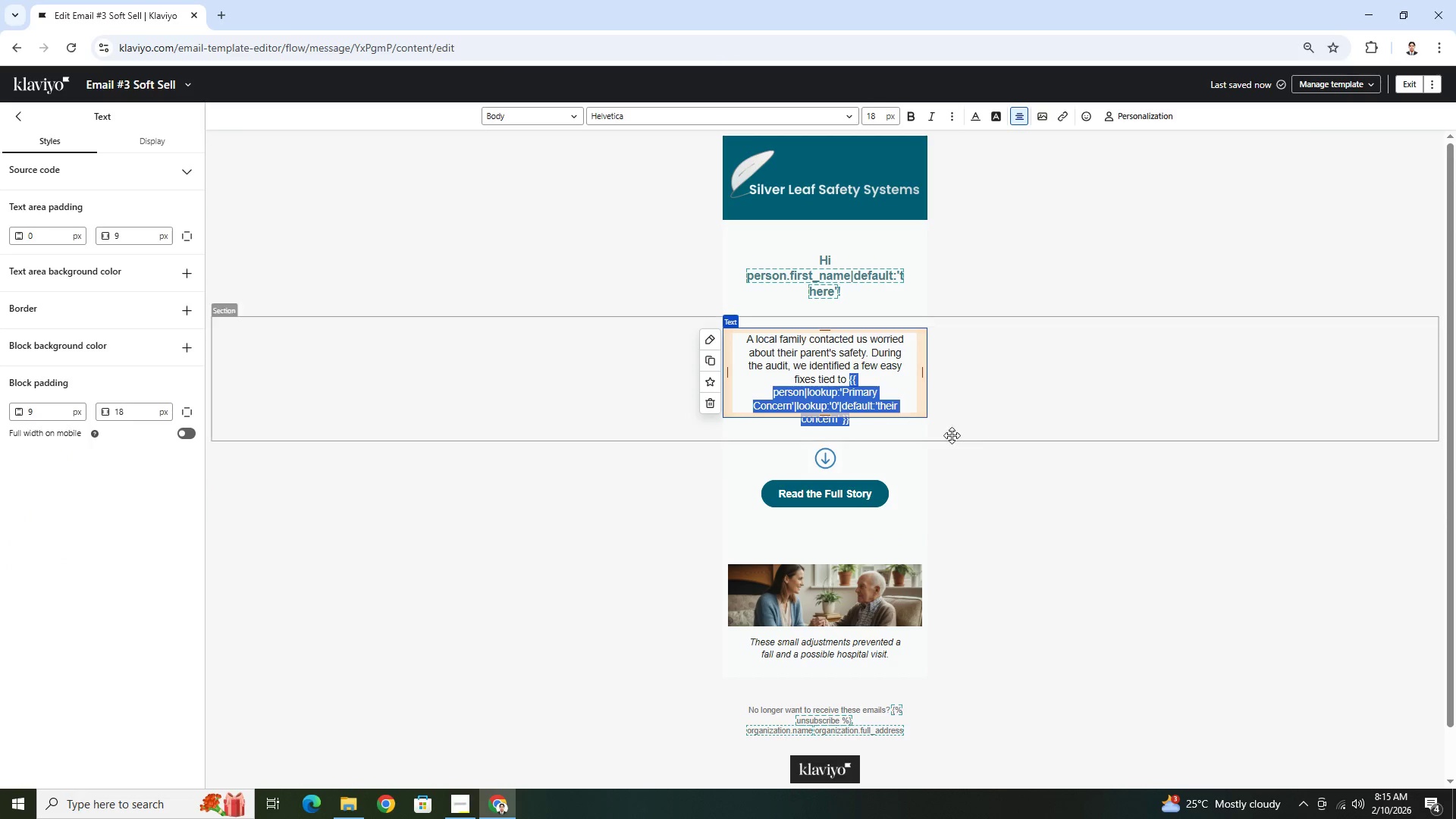 
key(Control+C)
 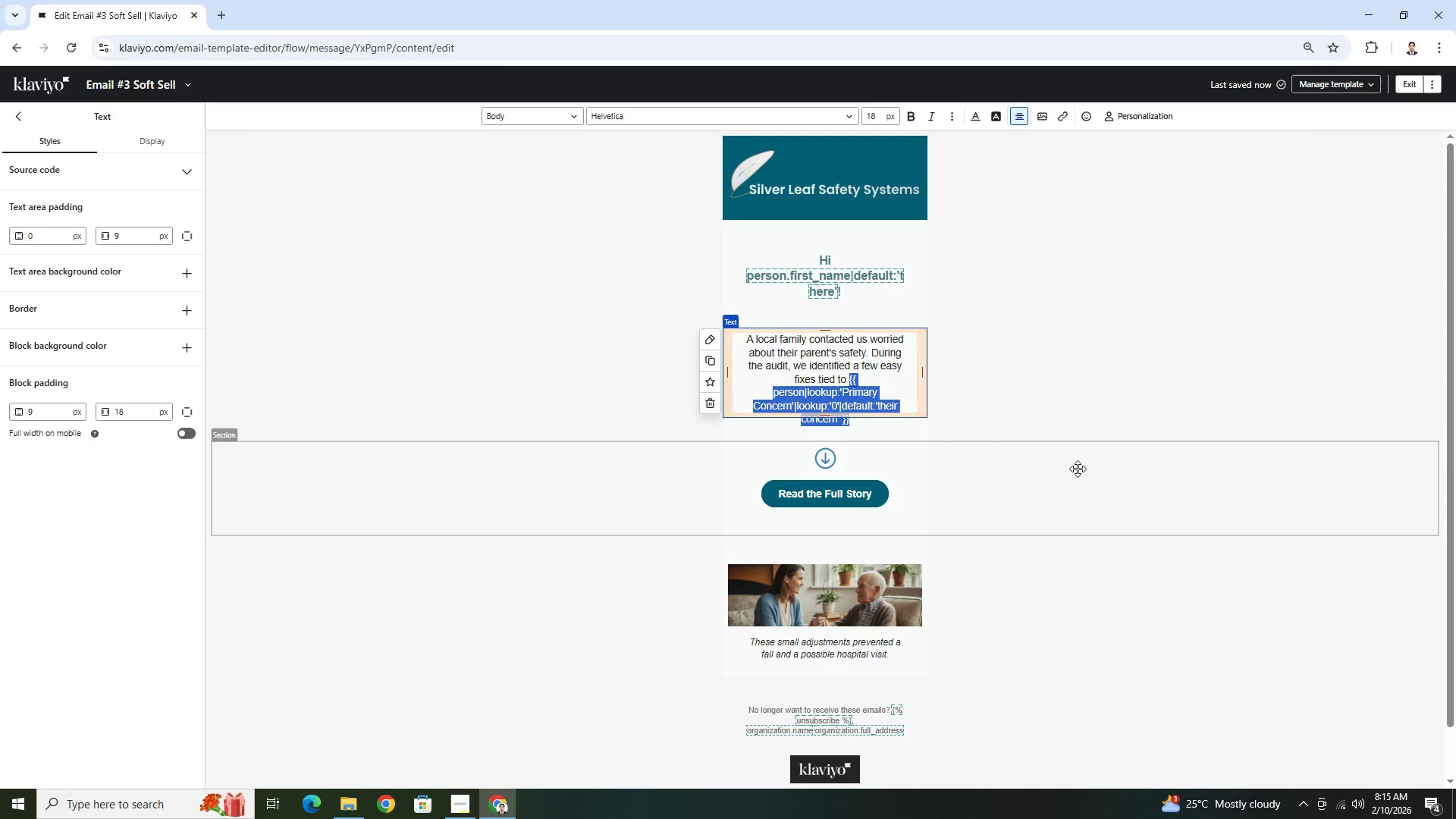 
key(Control+C)
 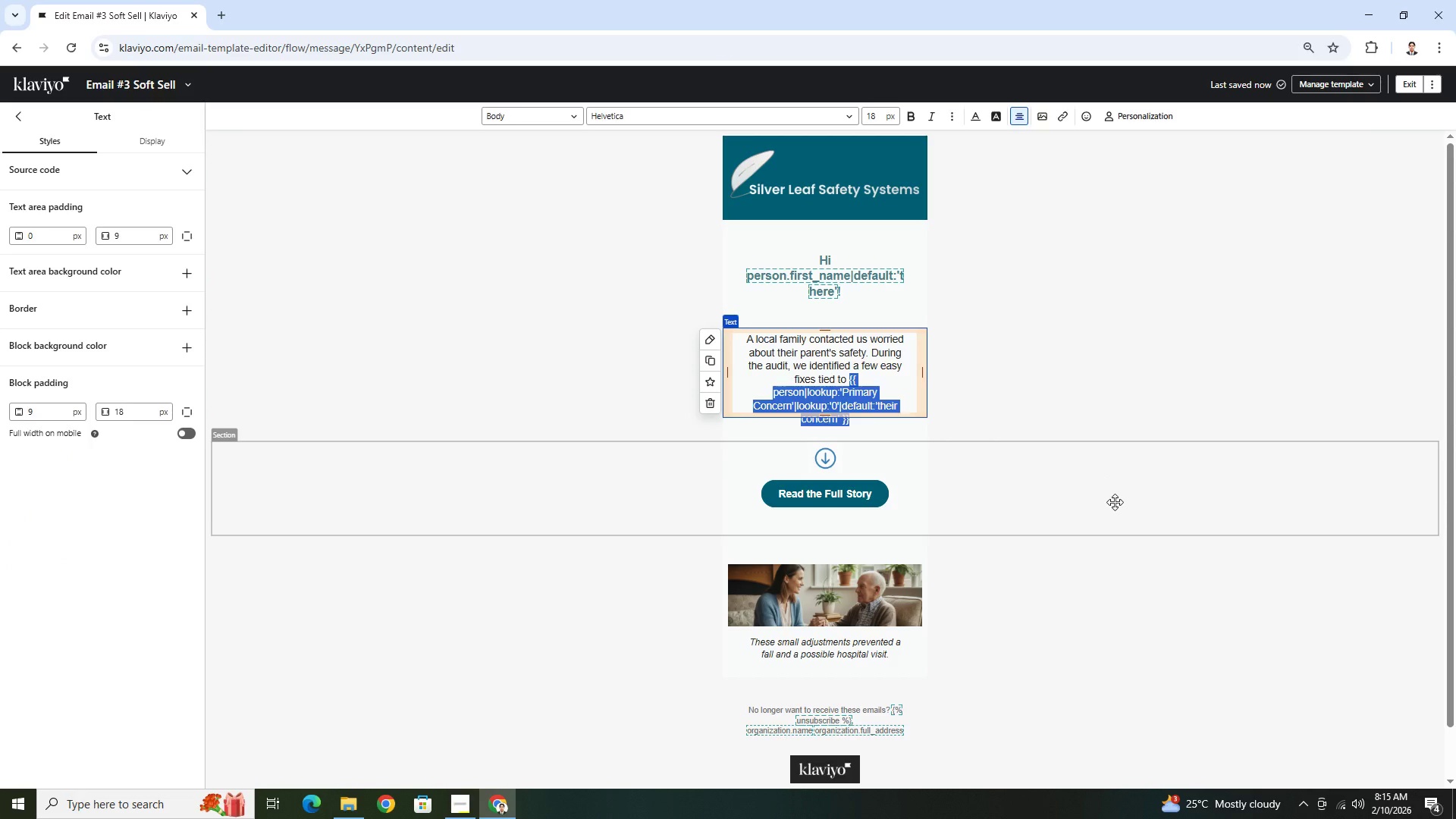 
left_click([1115, 502])
 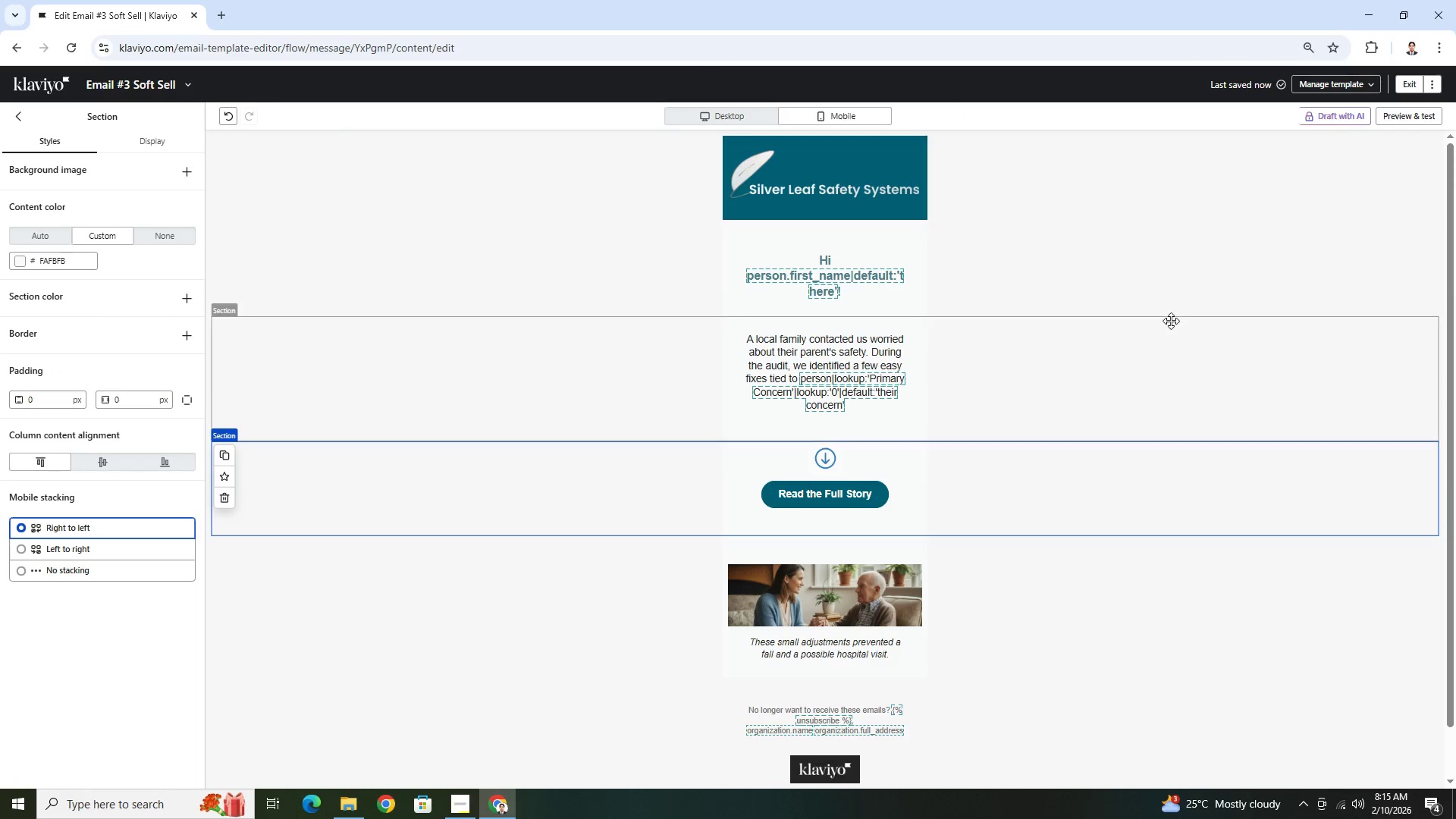 
wait(6.25)
 